 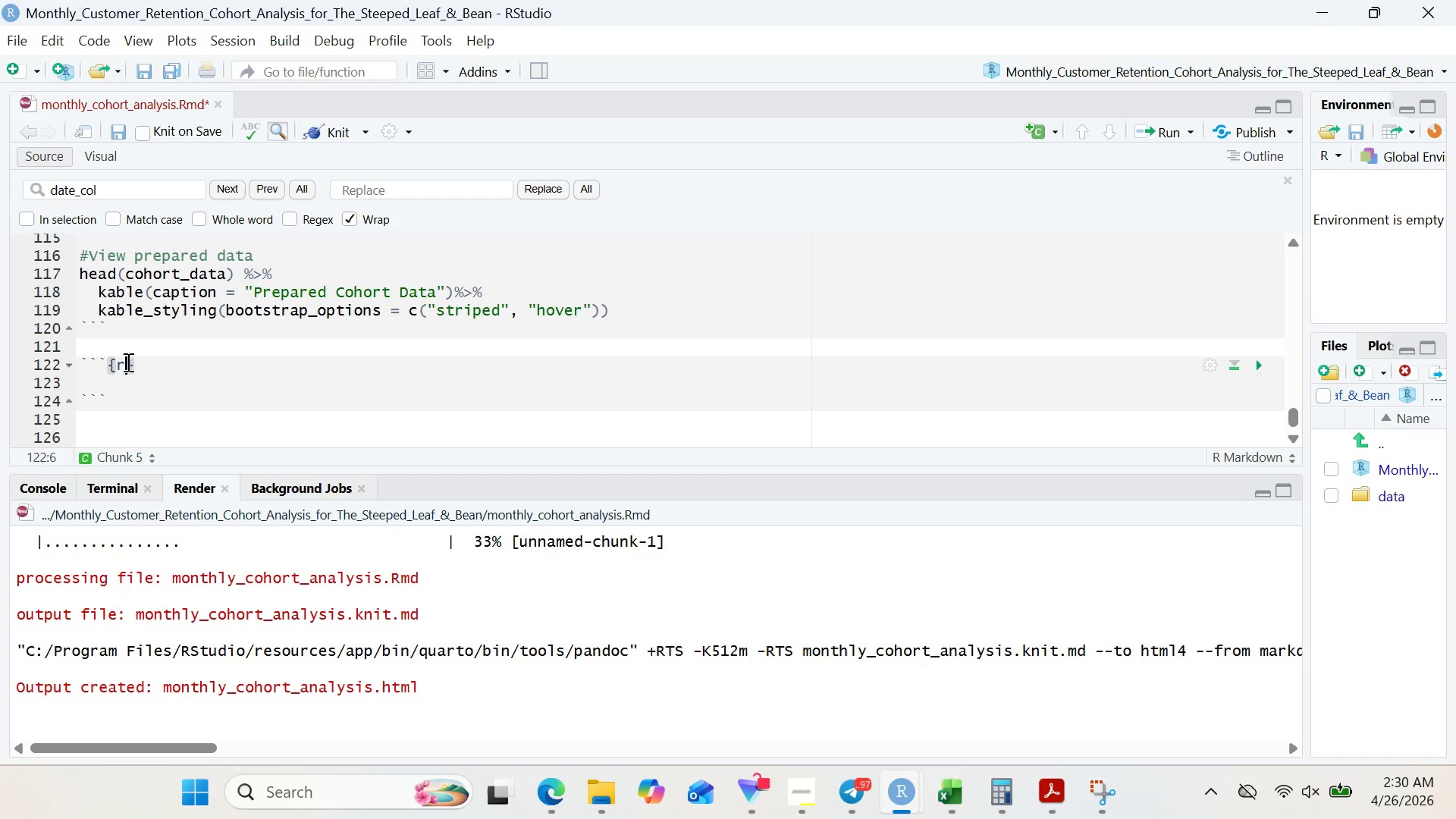 
key(Space)
 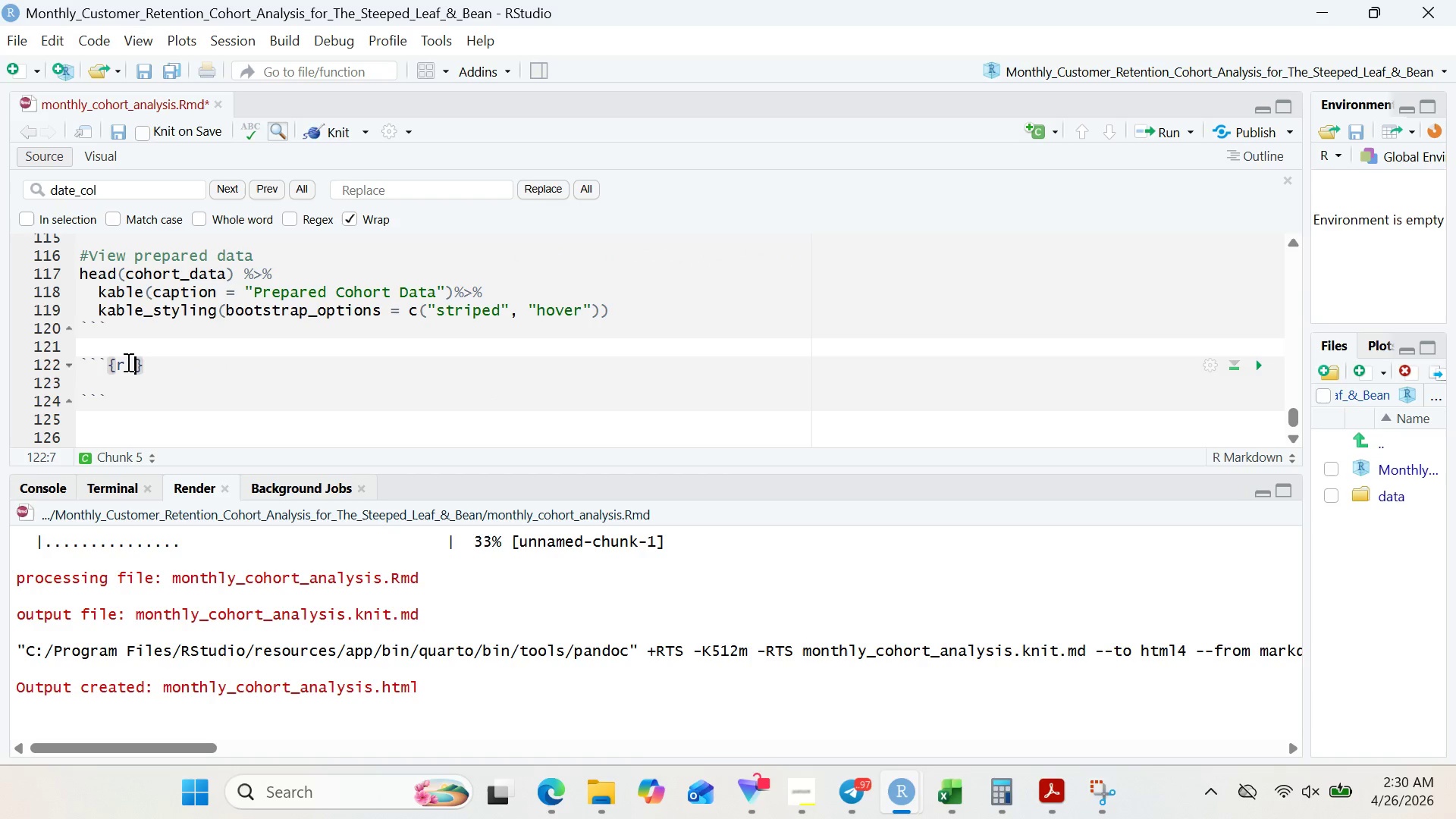 
wait(5.2)
 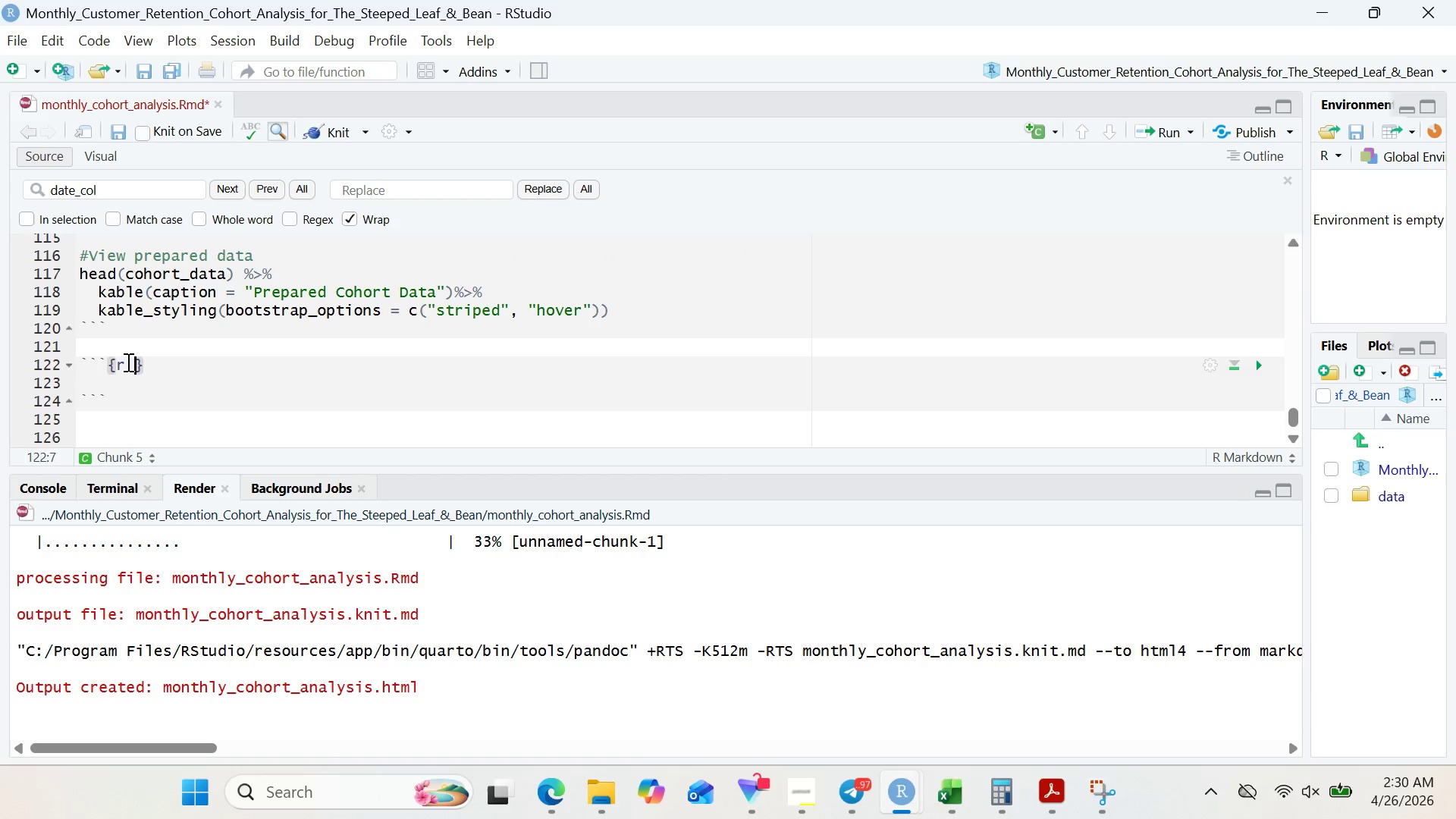 
type(step)
 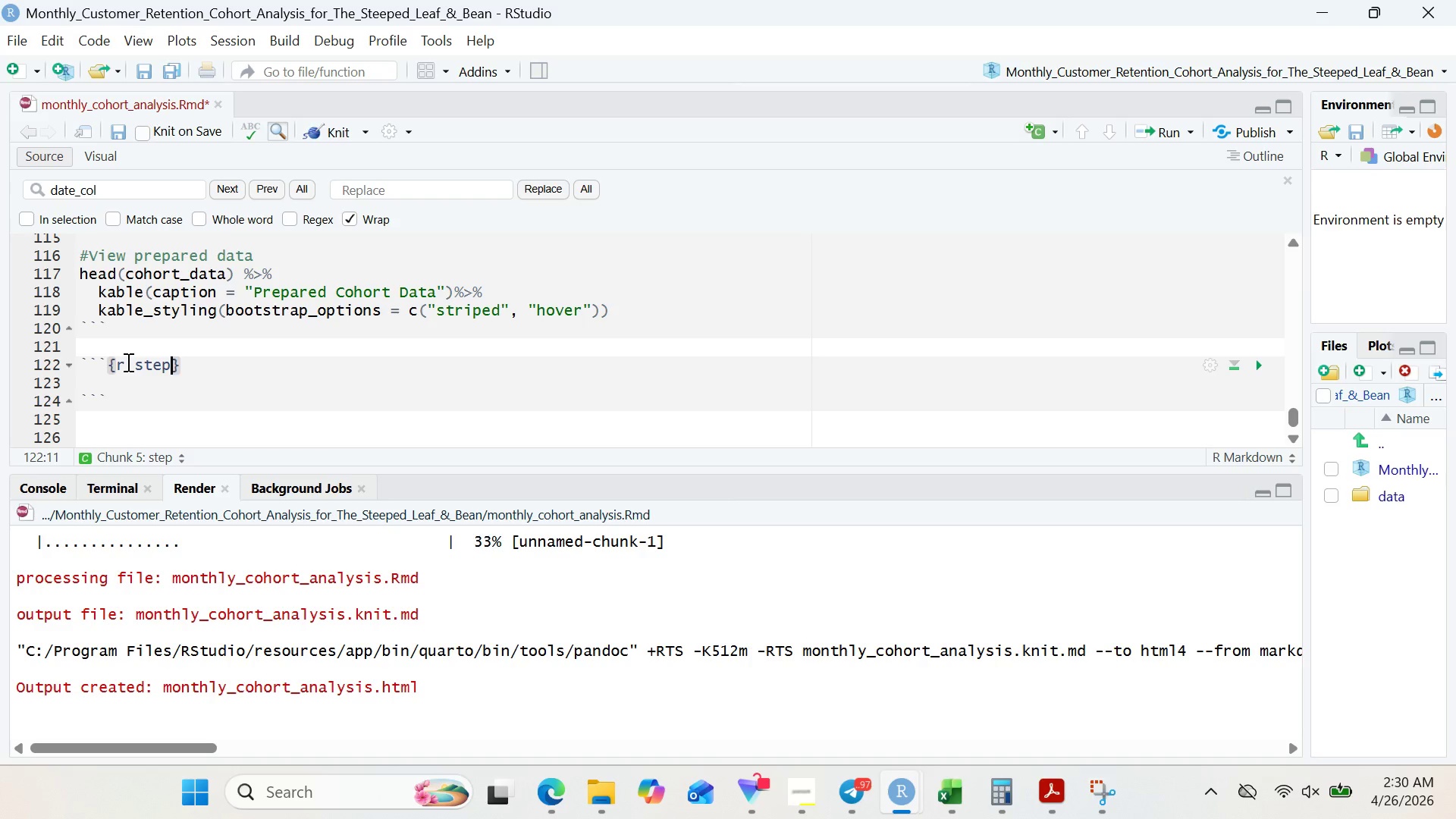 
wait(23.5)
 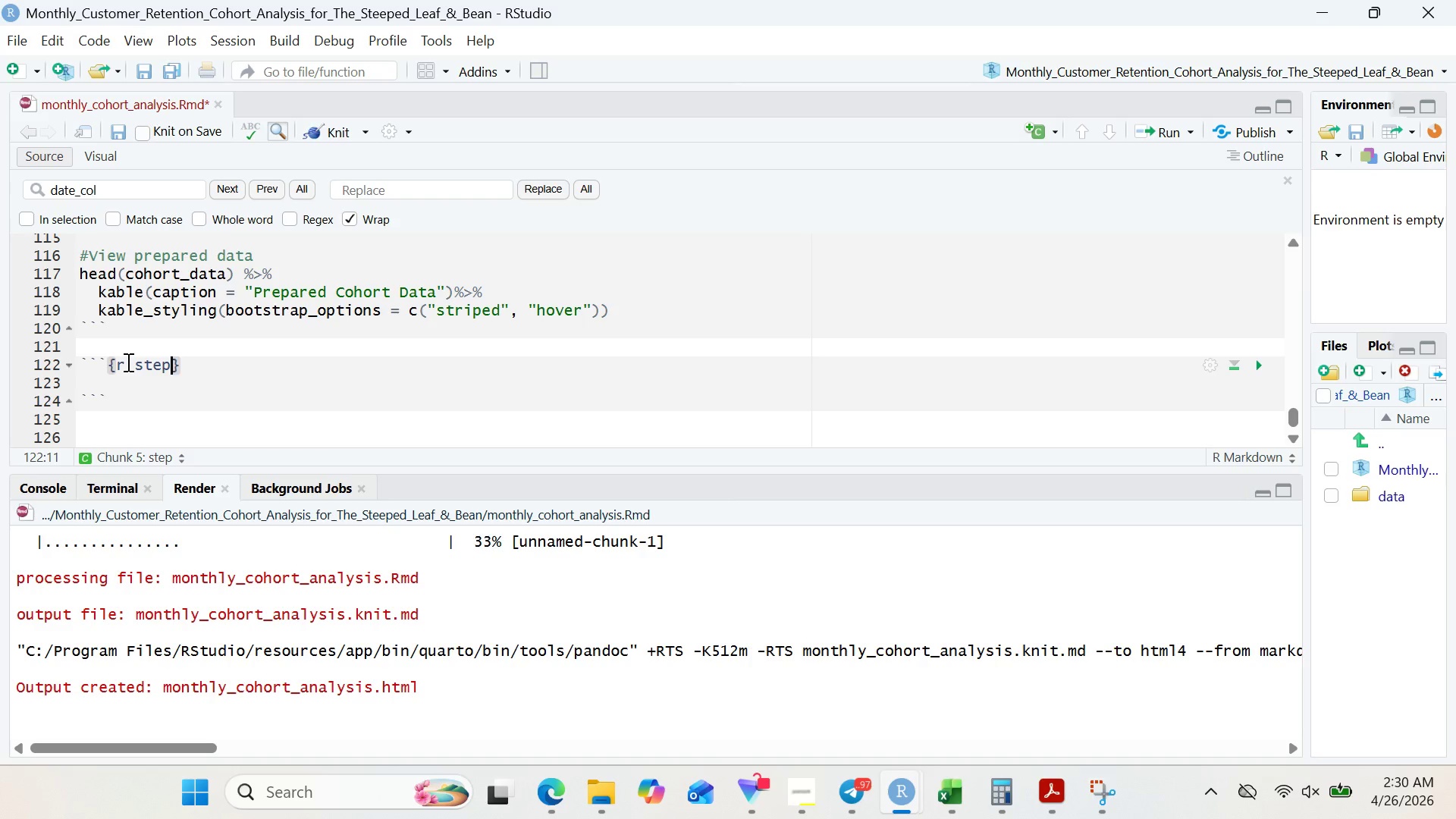 
type(3-cohort )
key(Backspace)
 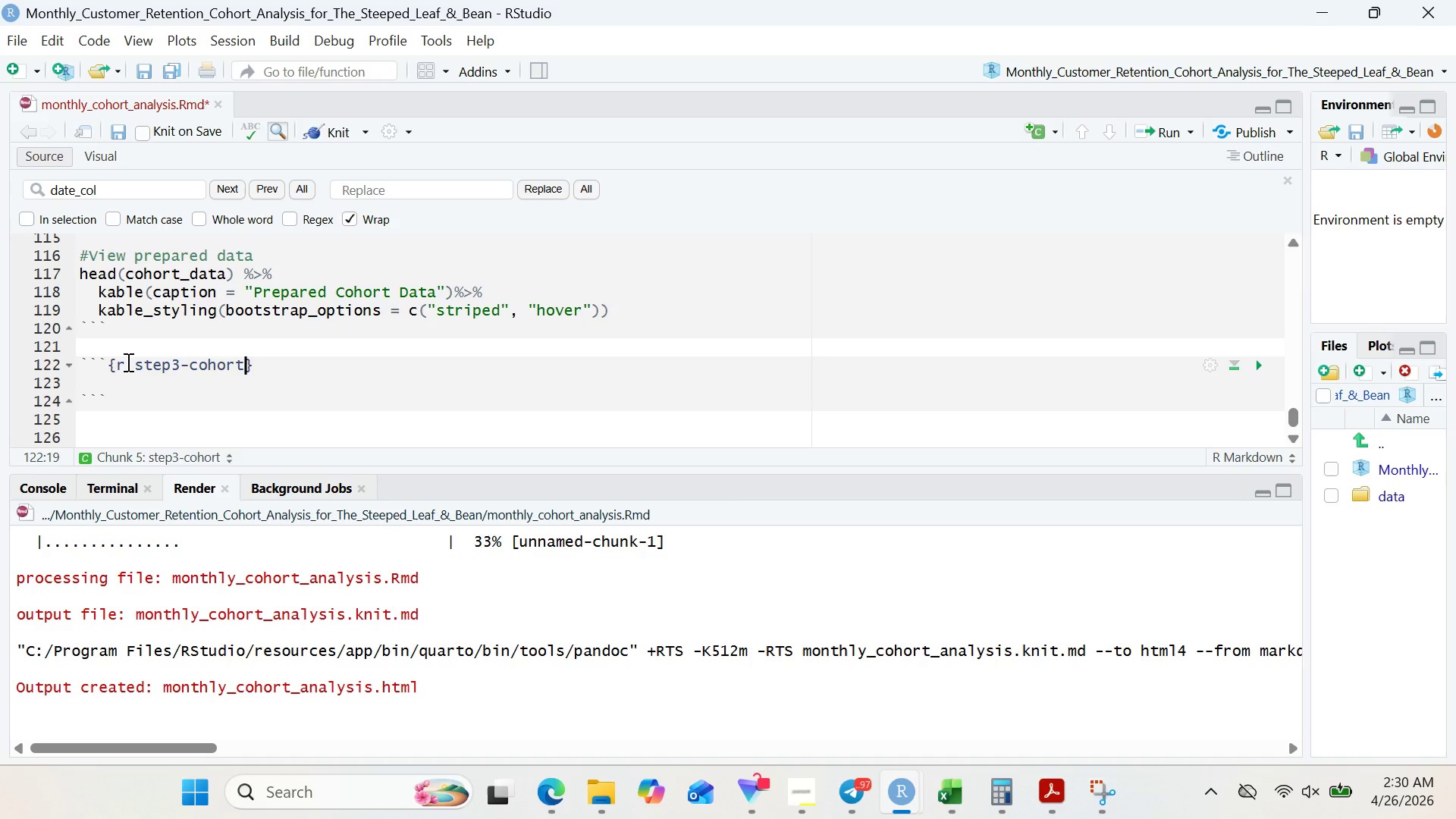 
wait(6.56)
 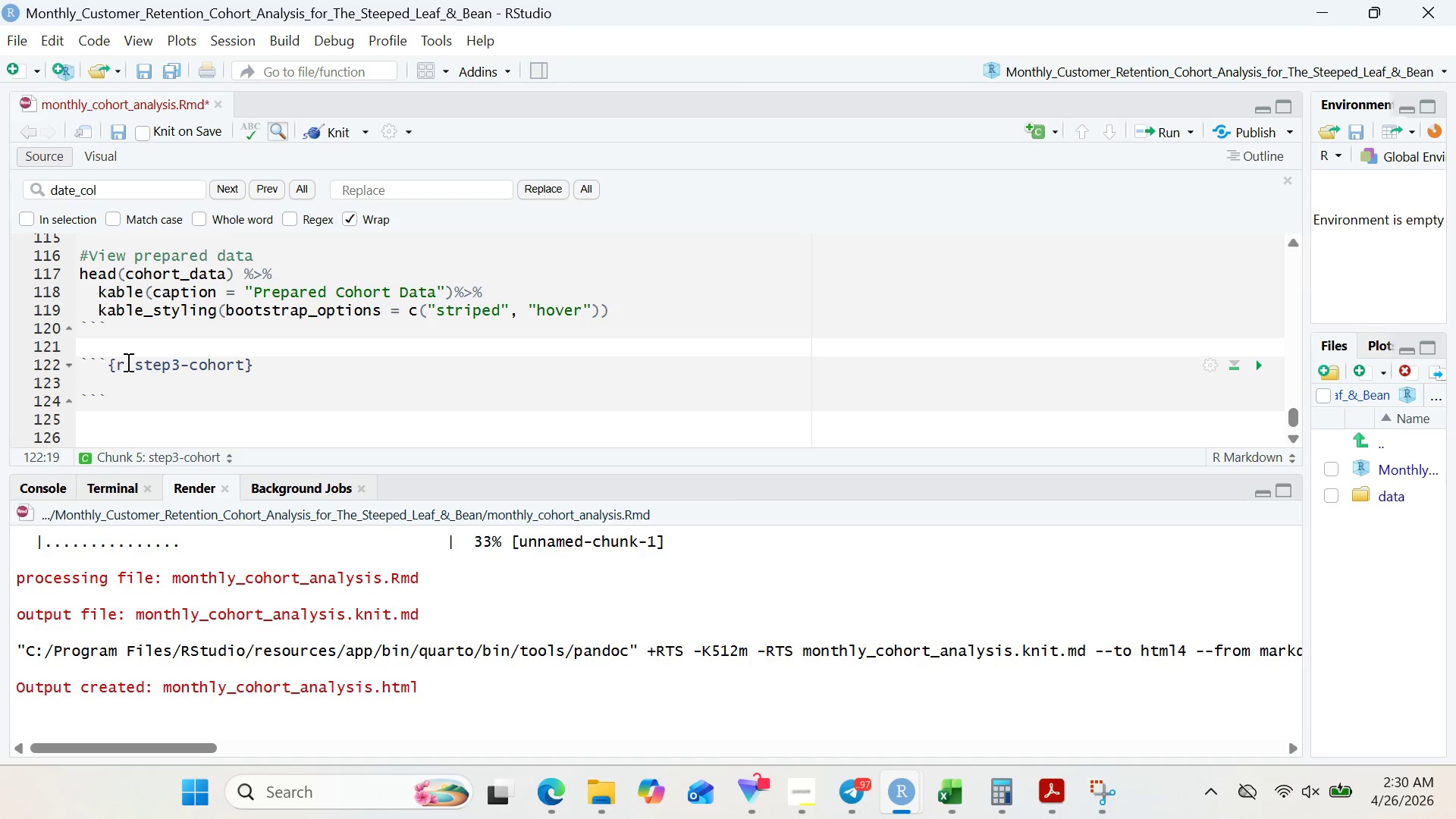 
key(Minus)
 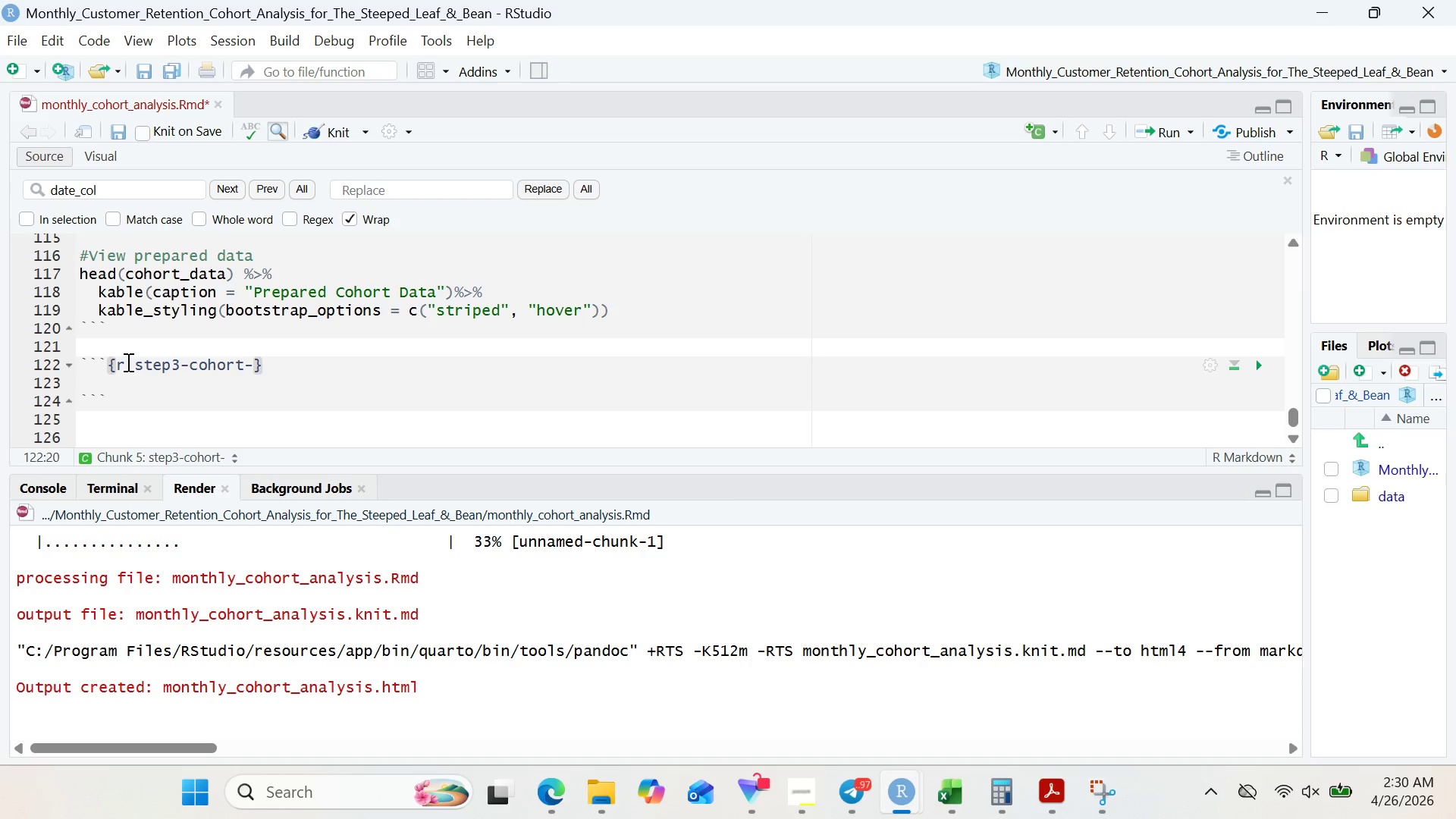 
key(D)
 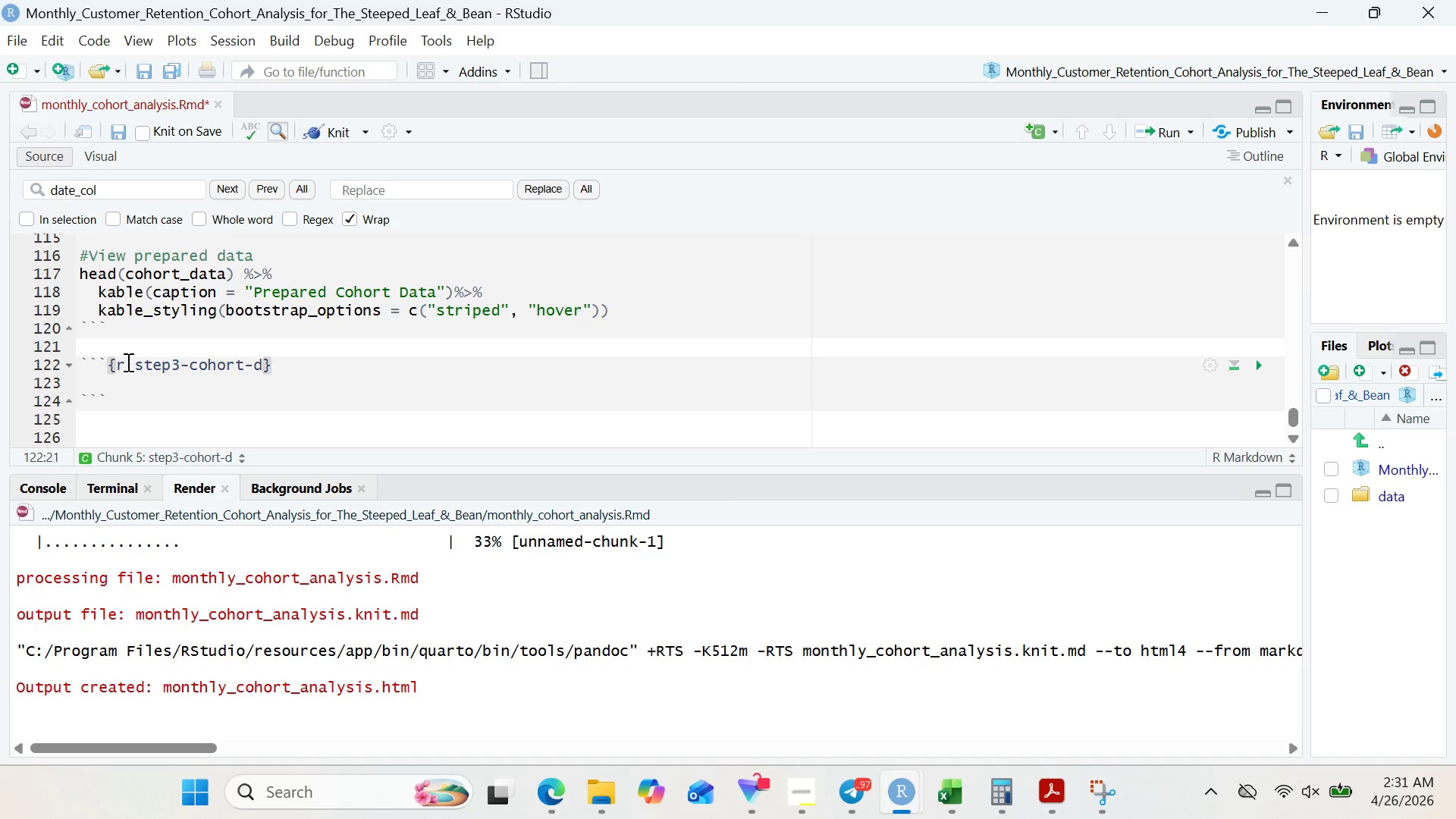 
wait(29.76)
 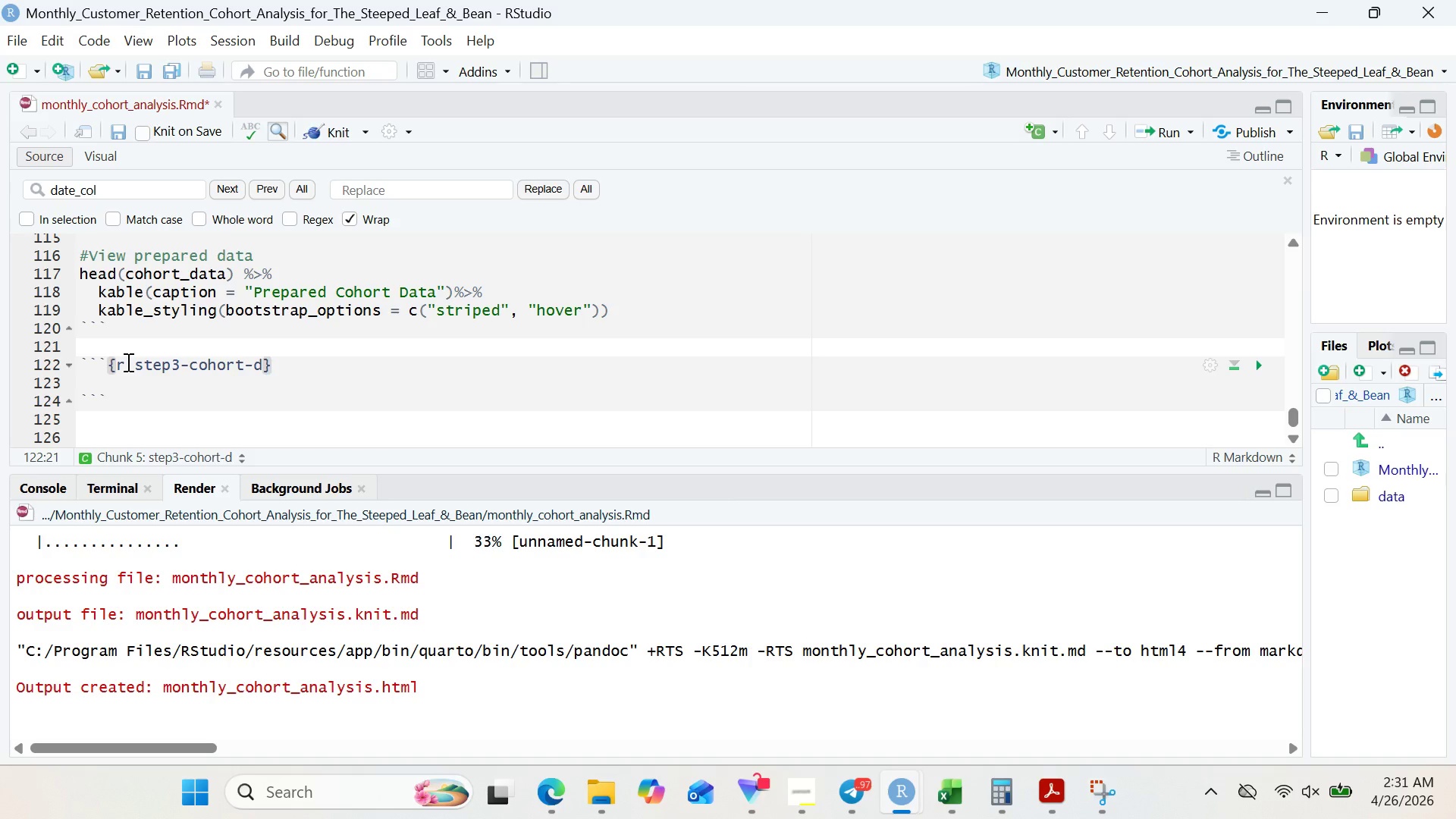 
type(istribution)
 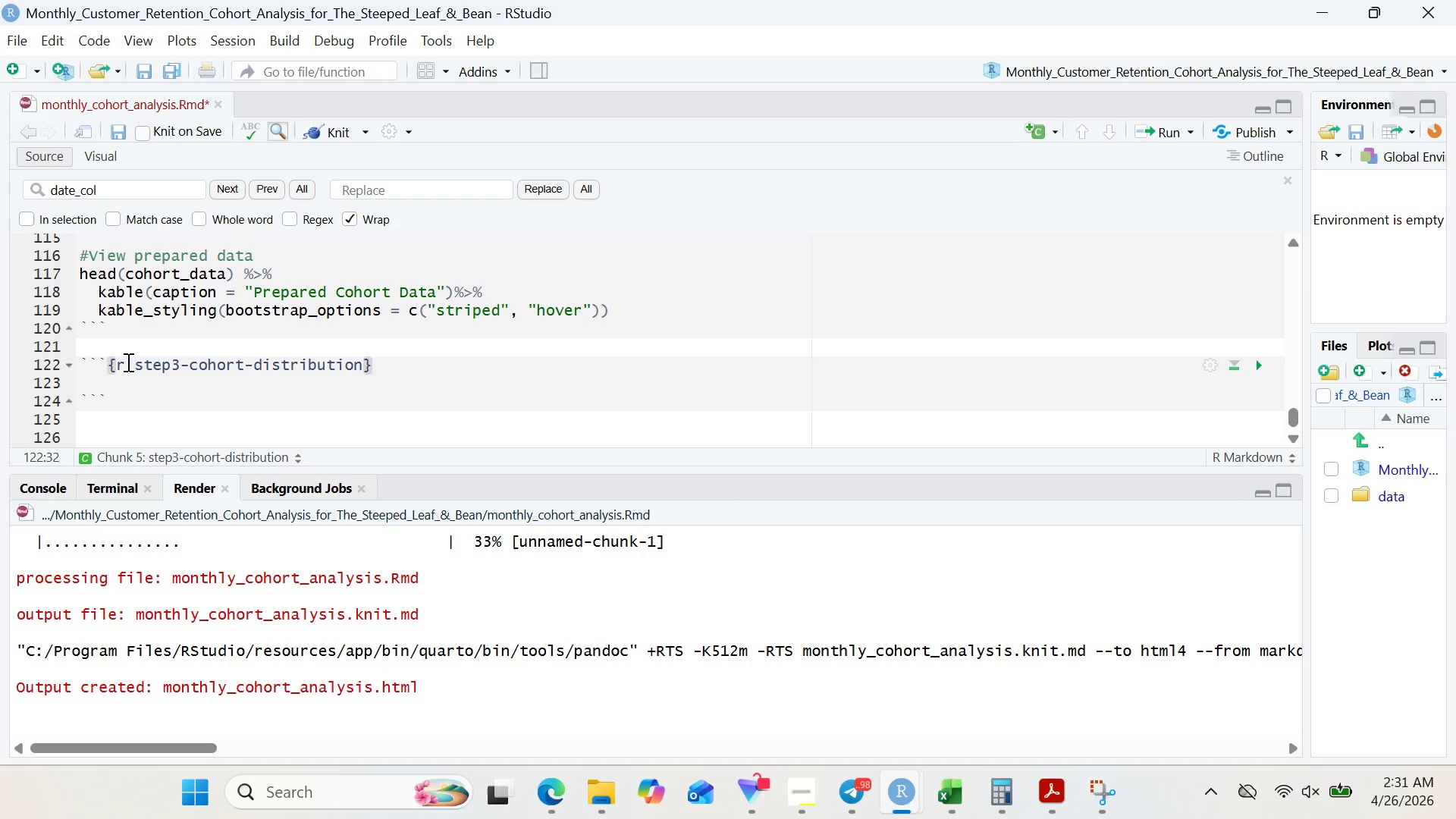 
left_click([129, 378])
 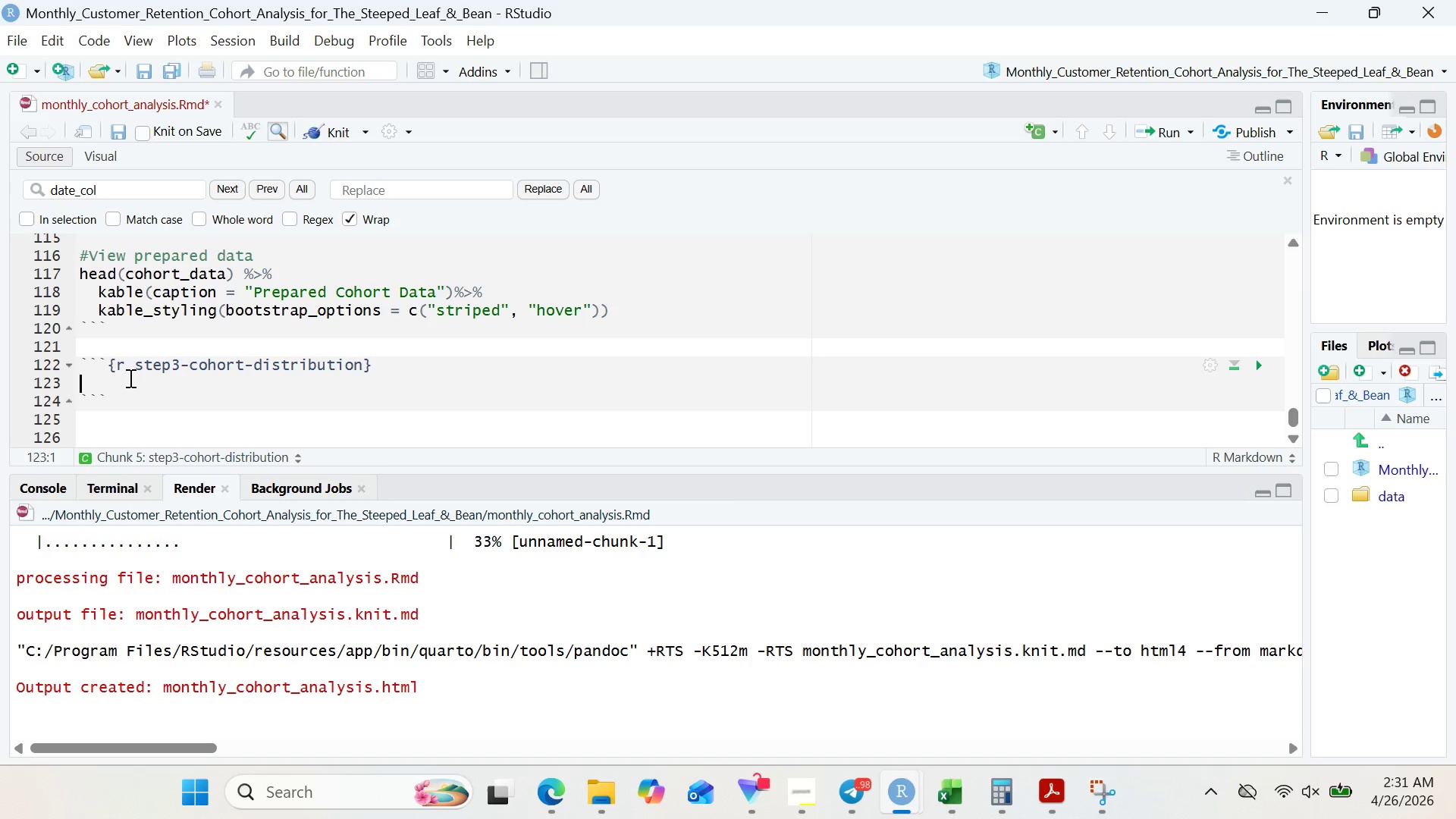 
key(C)
 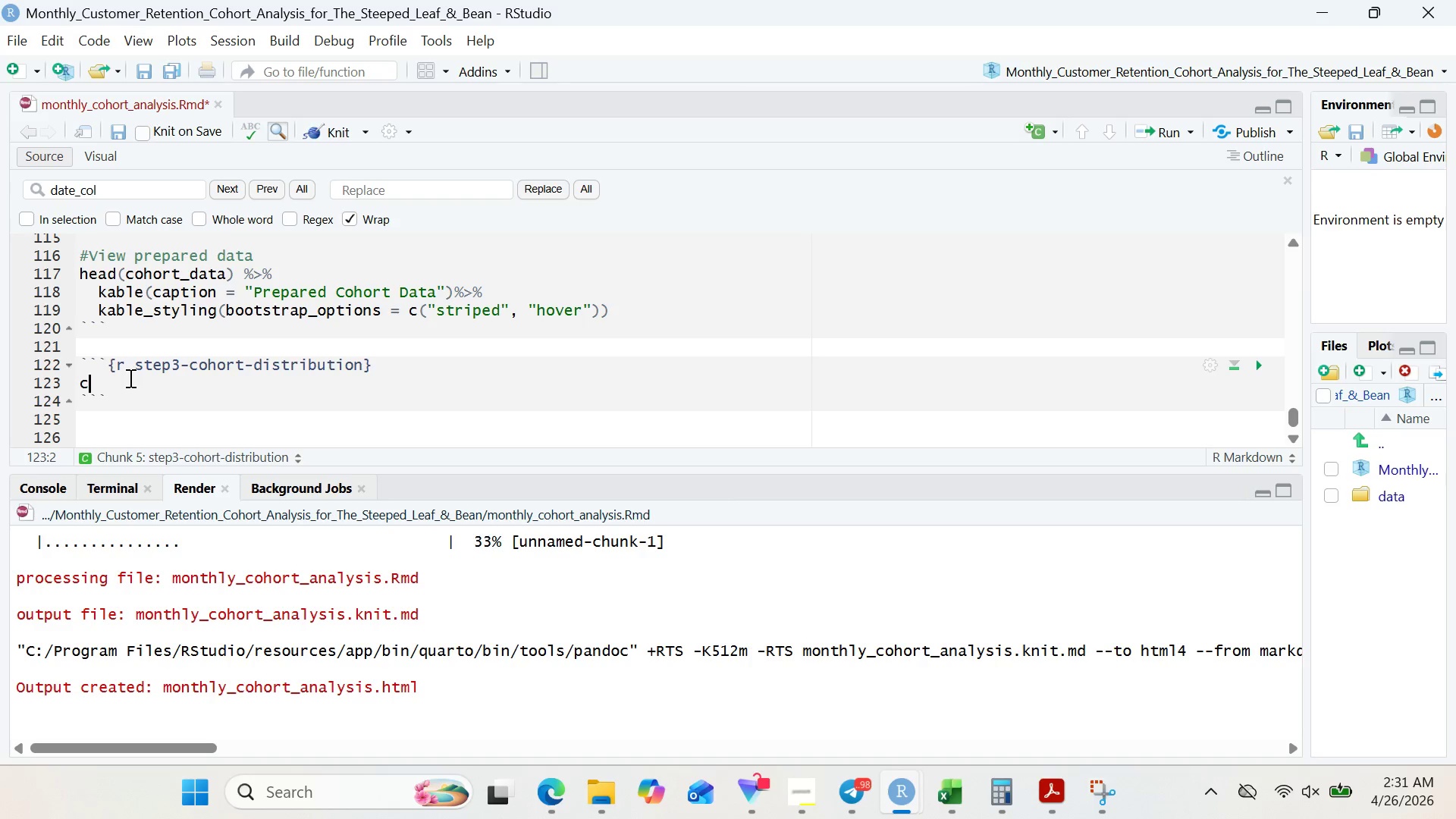 
wait(5.67)
 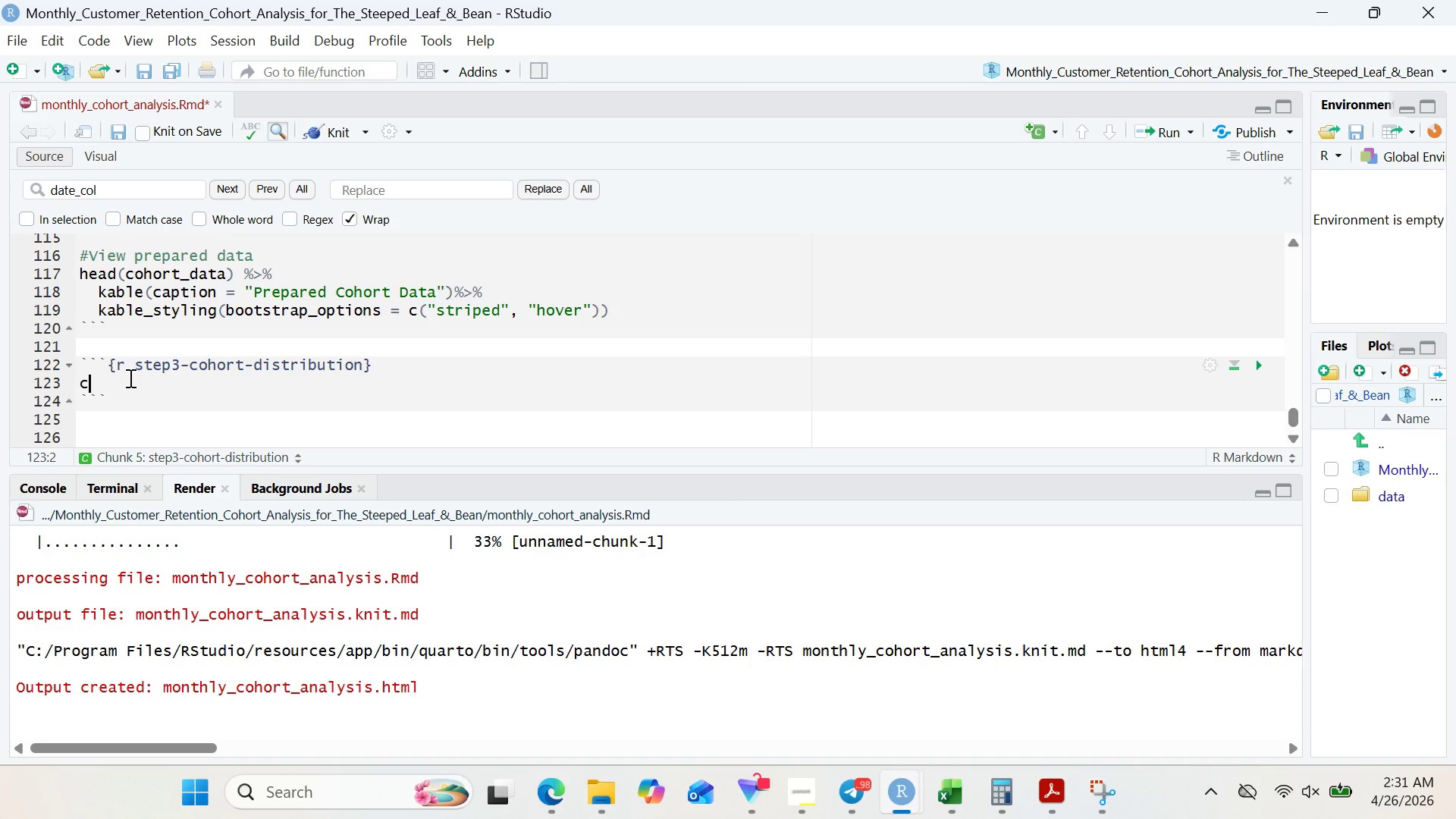 
type(ohor)
 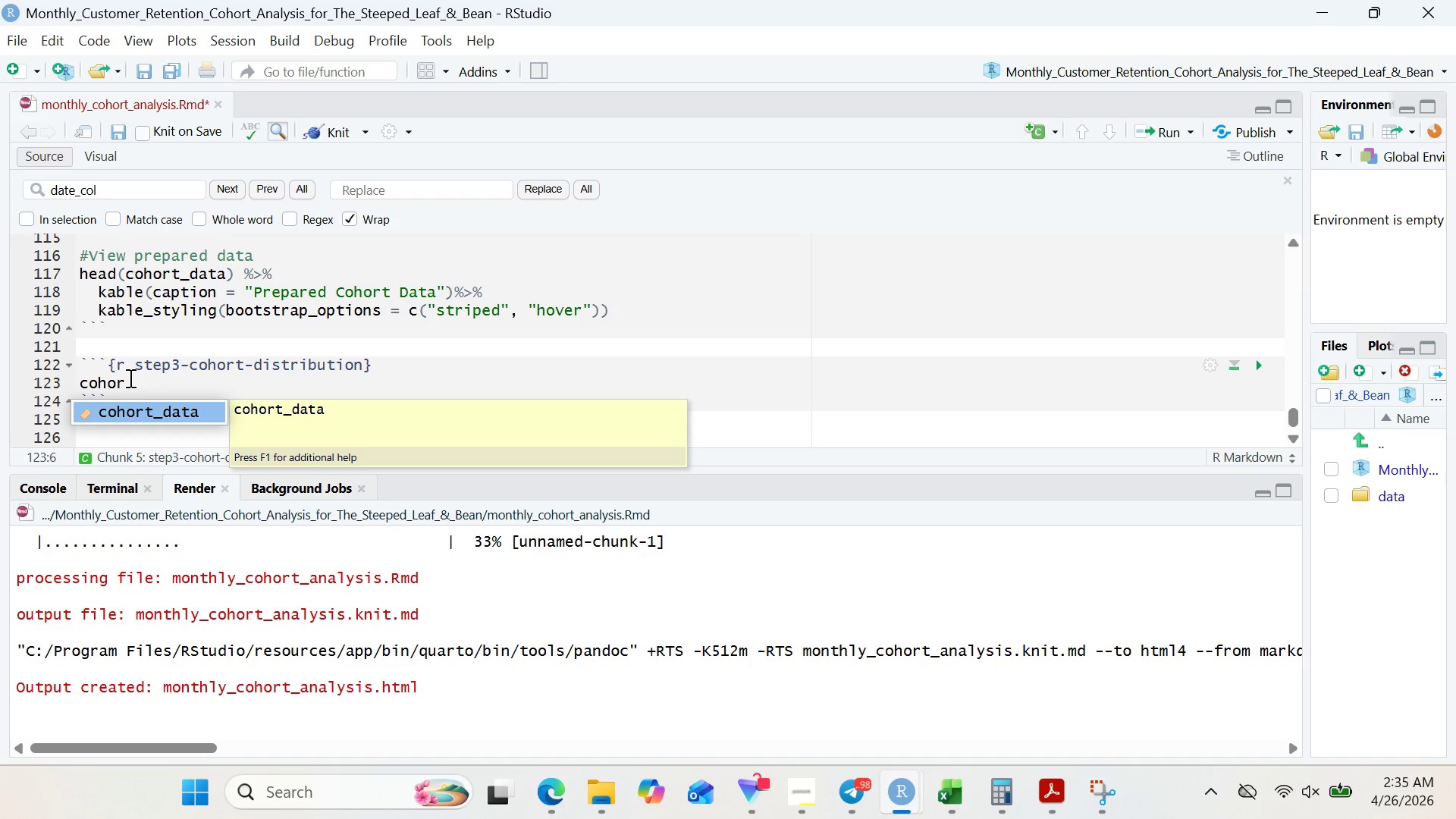 
wait(210.88)
 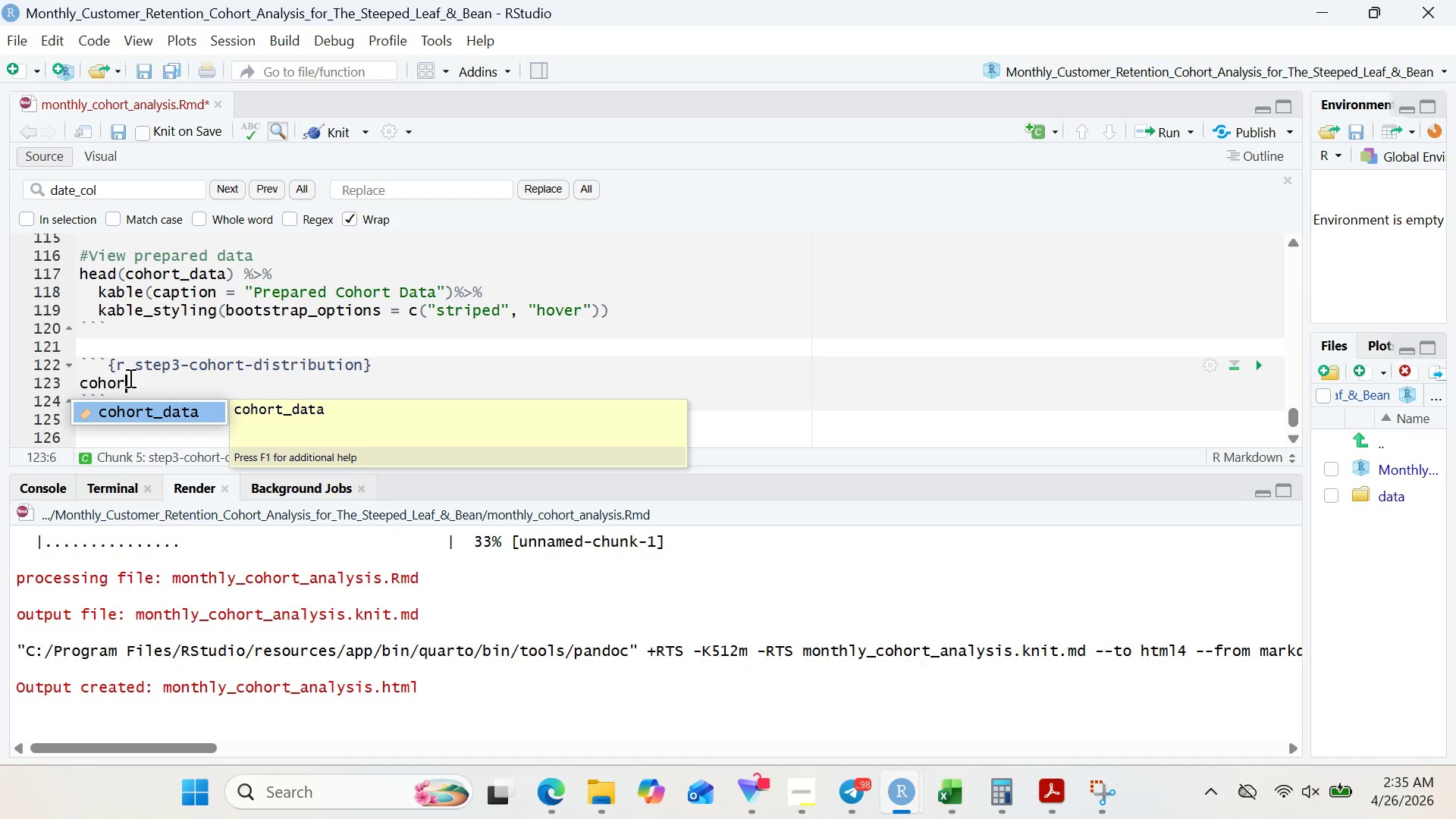 
type(_counts <- firs)
 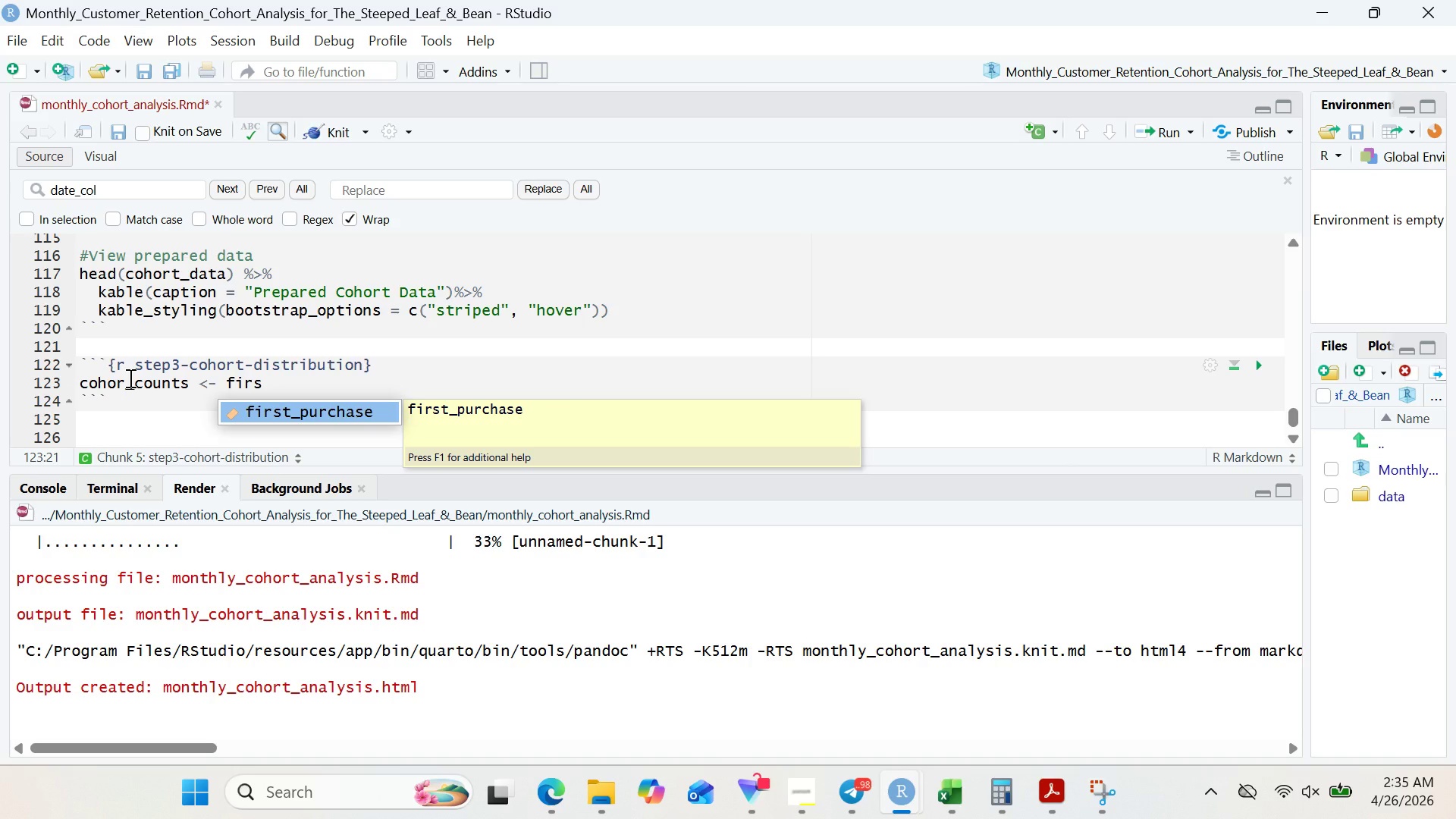 
key(Enter)
 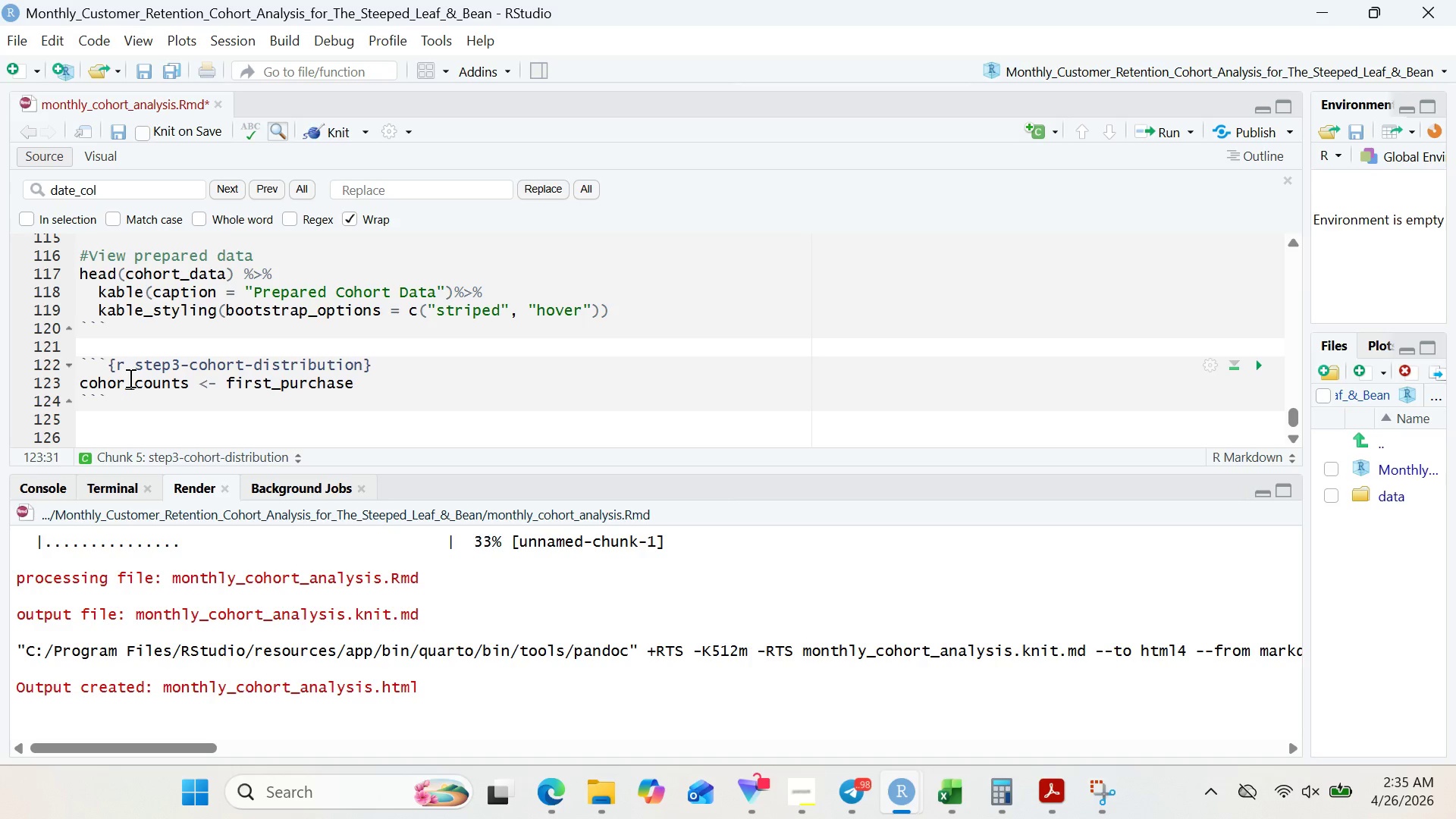 
key(Space)
 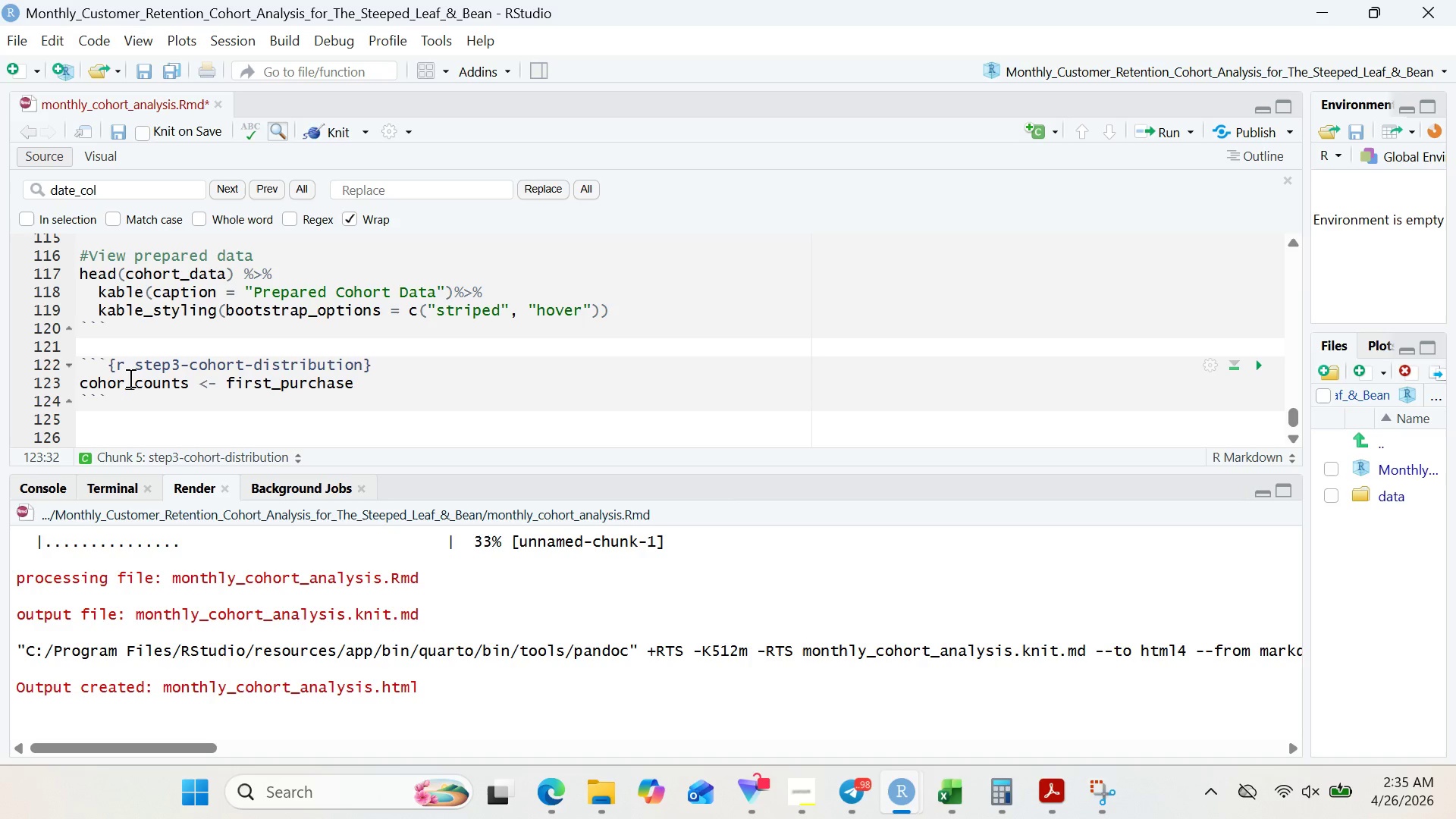 
key(Shift+5)
 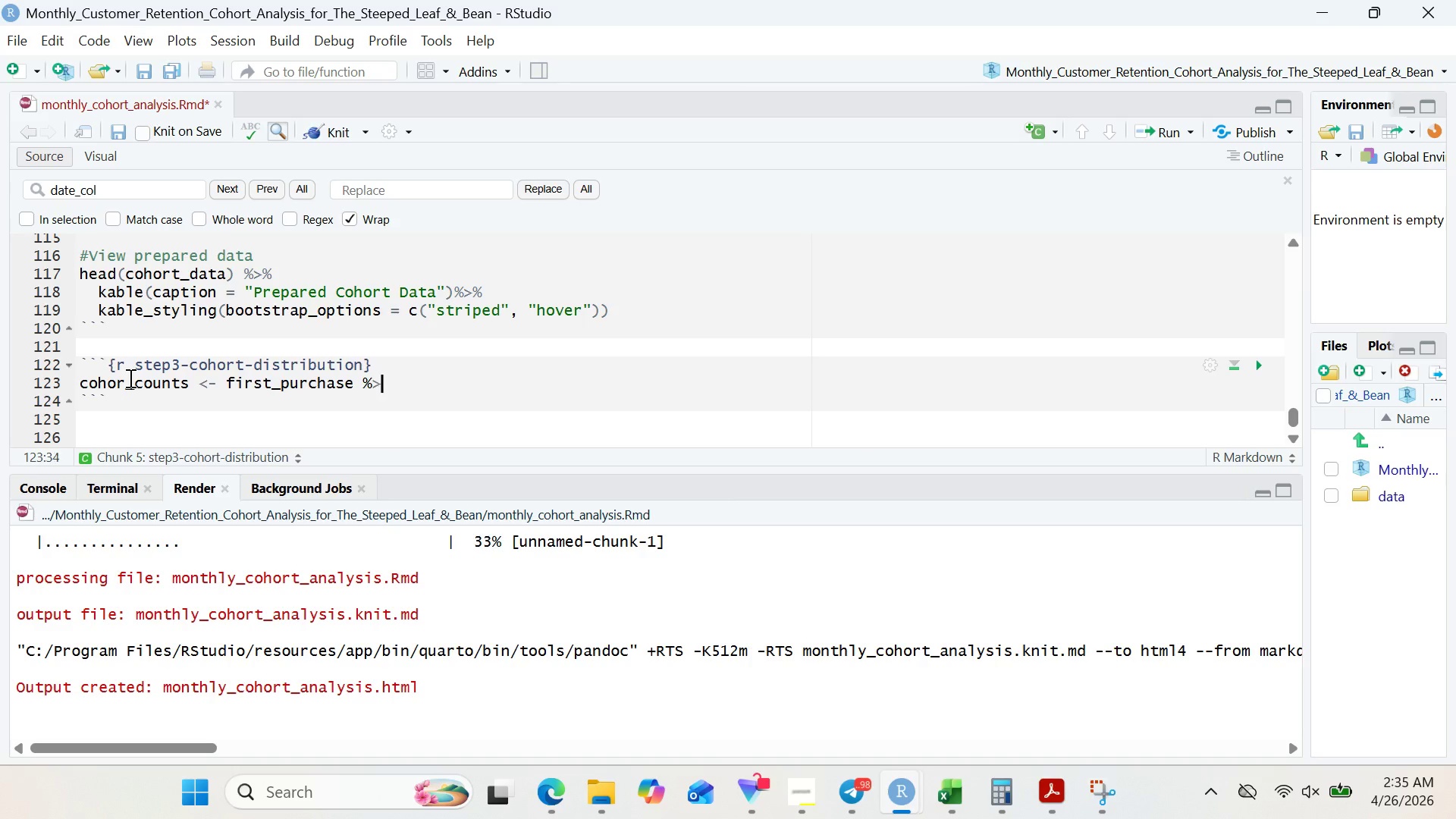 
key(Shift+Period)
 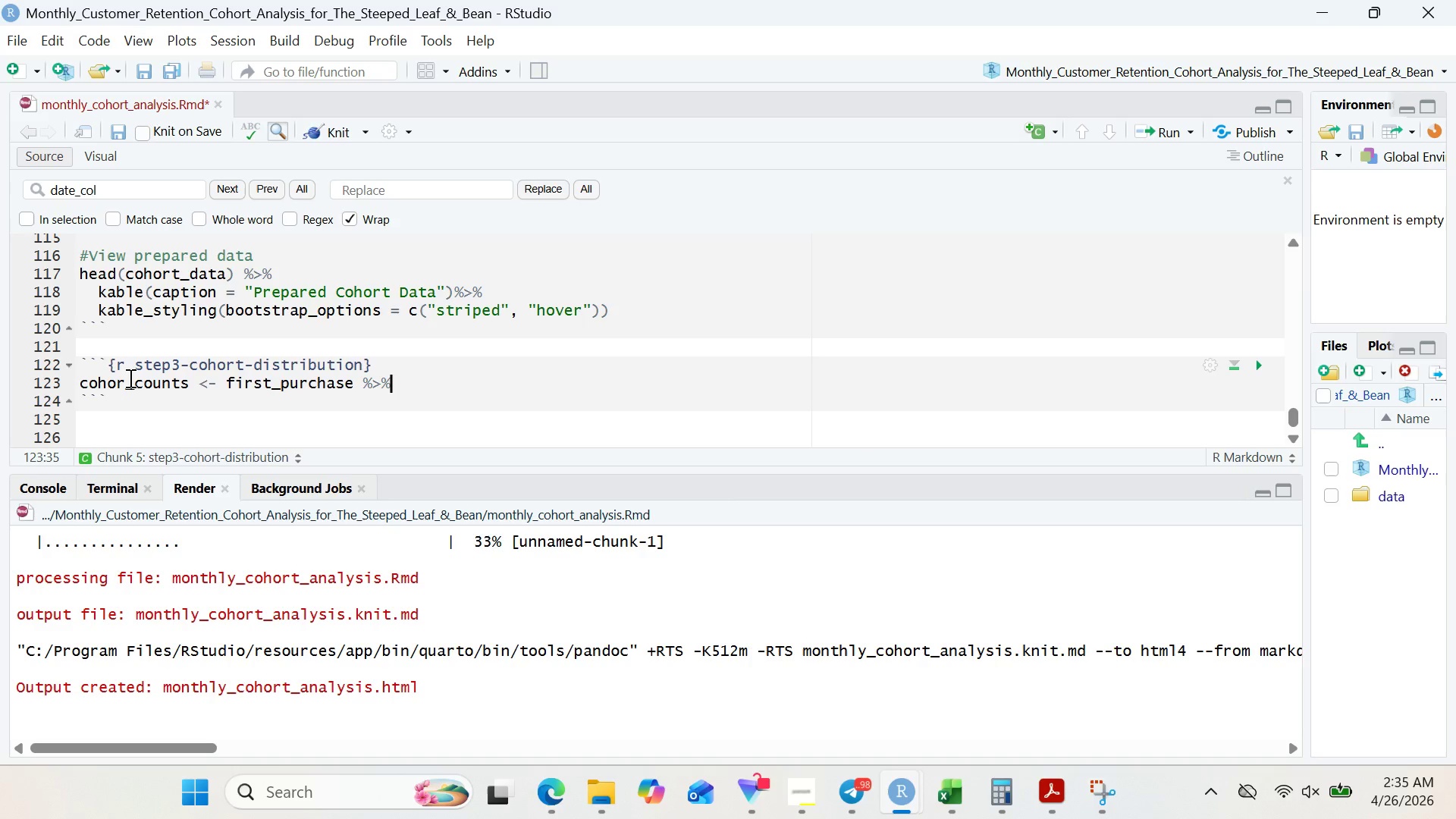 
key(Shift+5)
 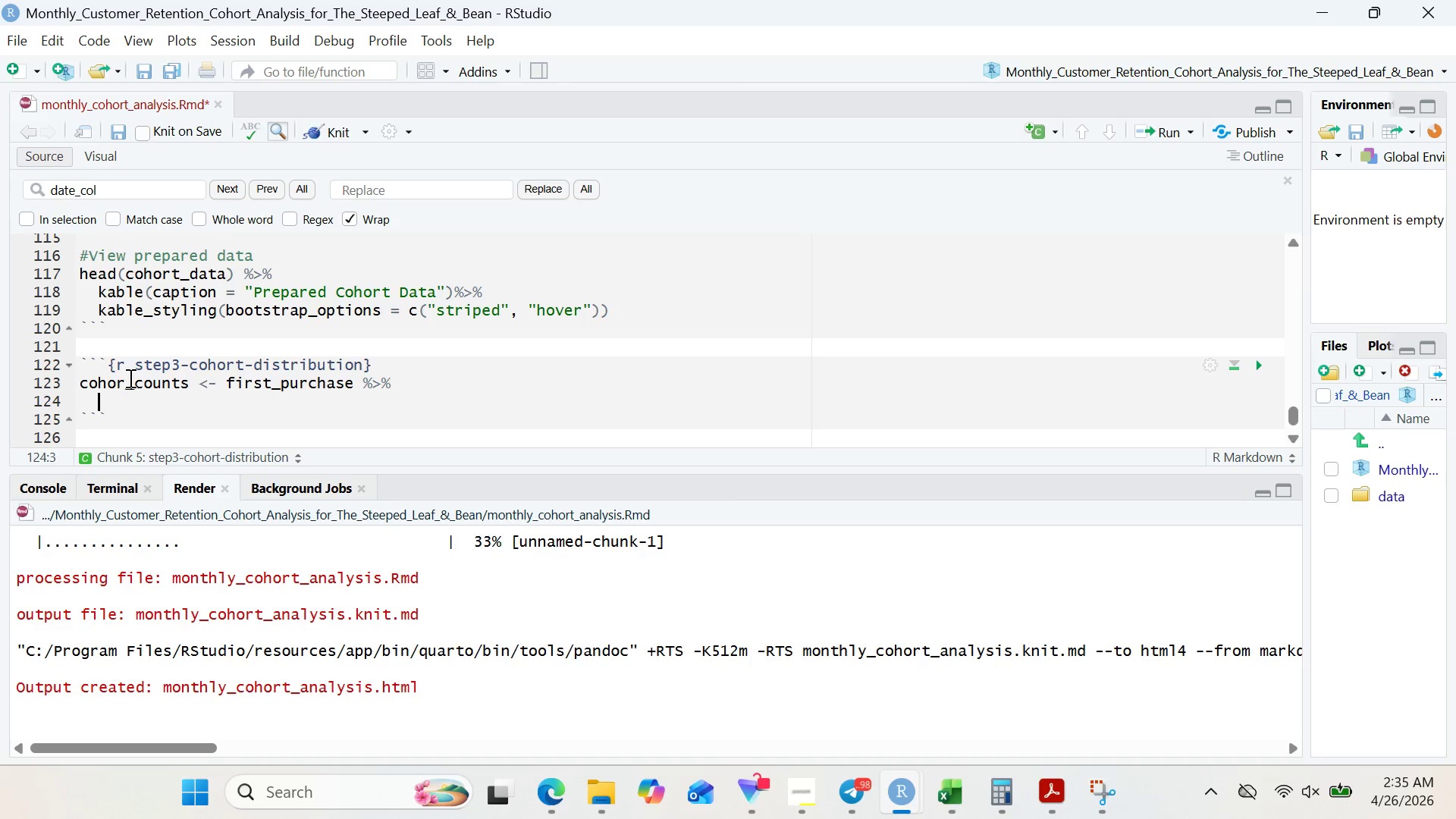 
key(Enter)
 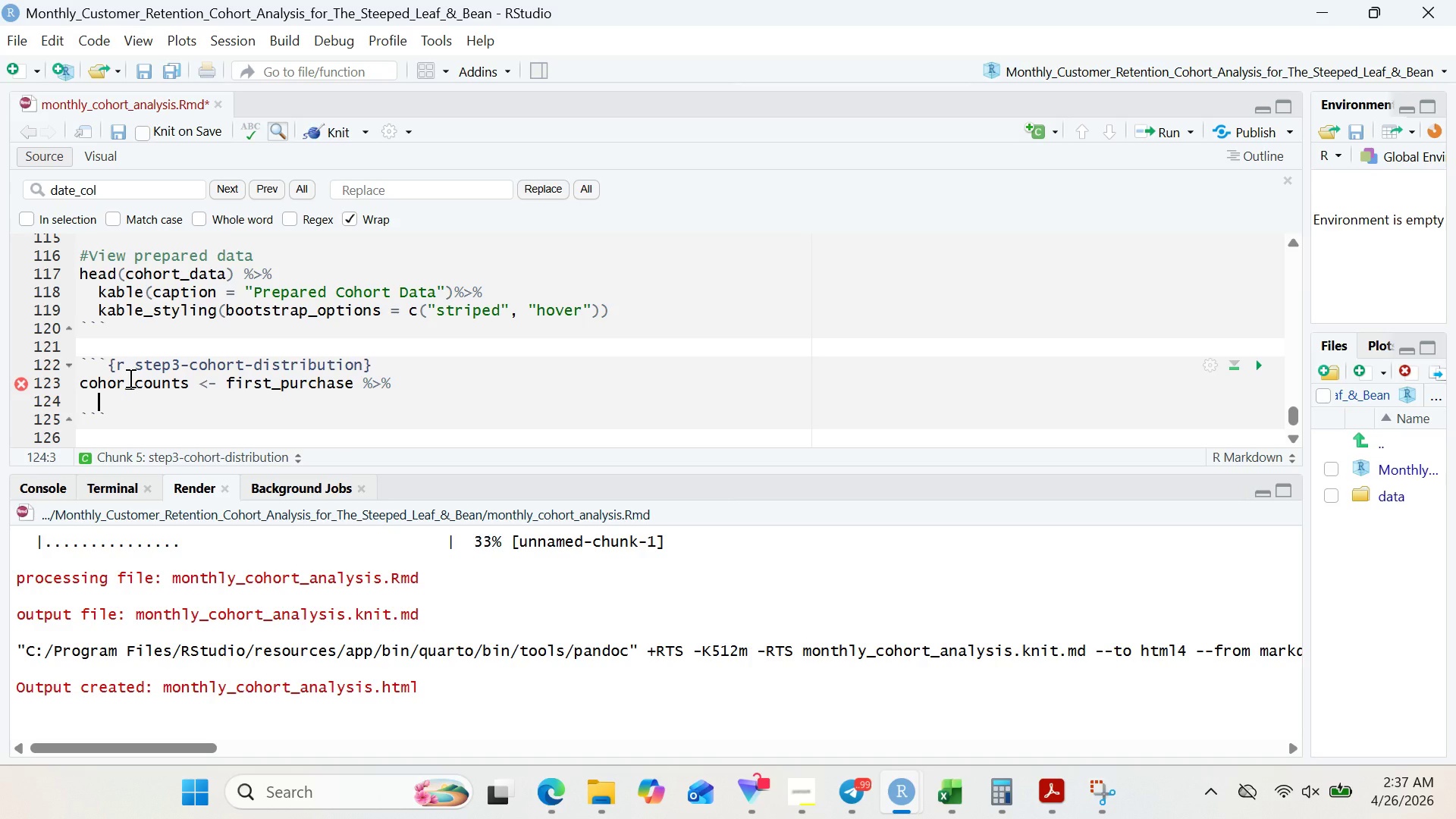 
wait(146.17)
 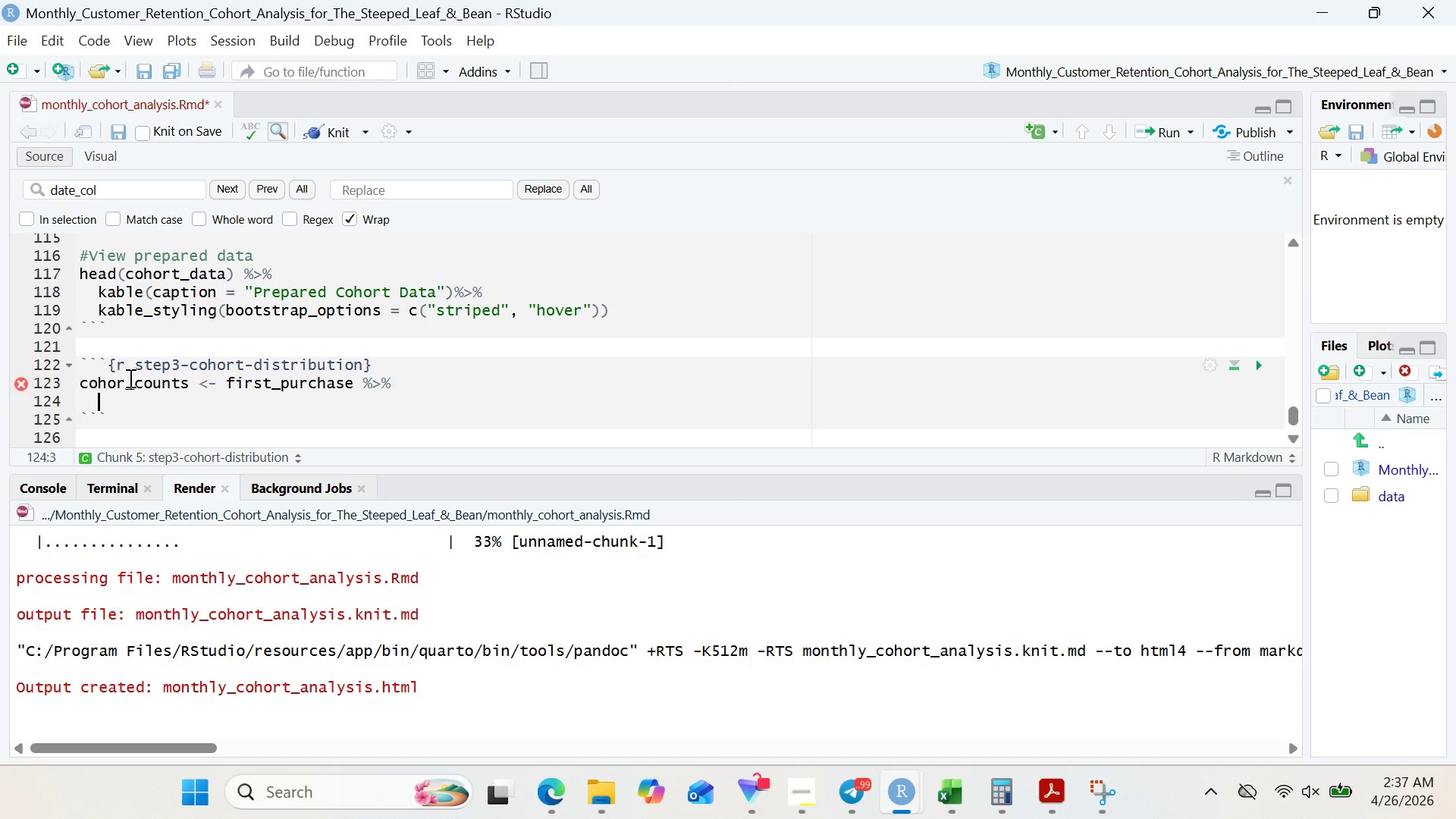 
type(gri)
key(Backspace)
type(ou)
 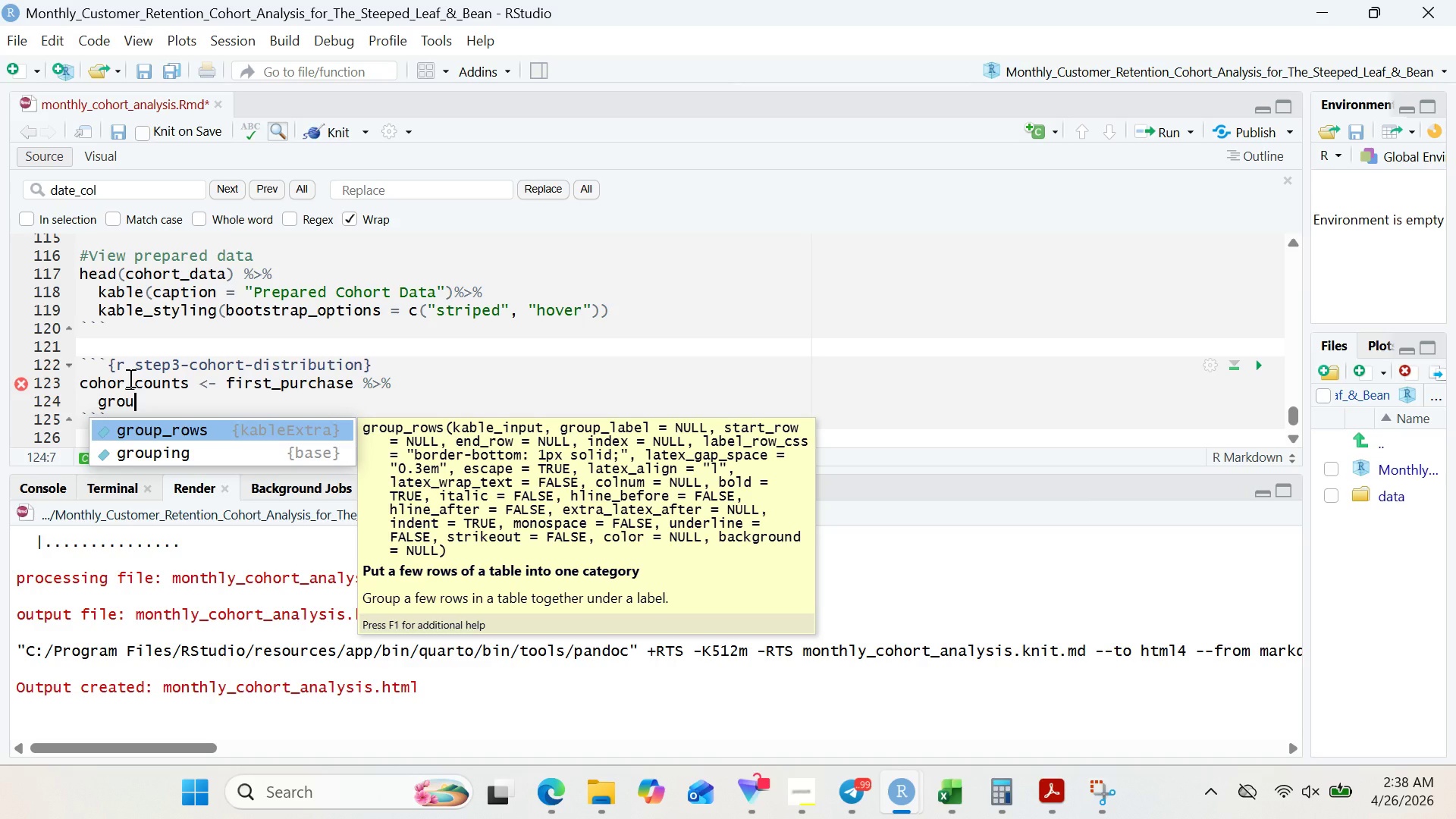 
wait(60.31)
 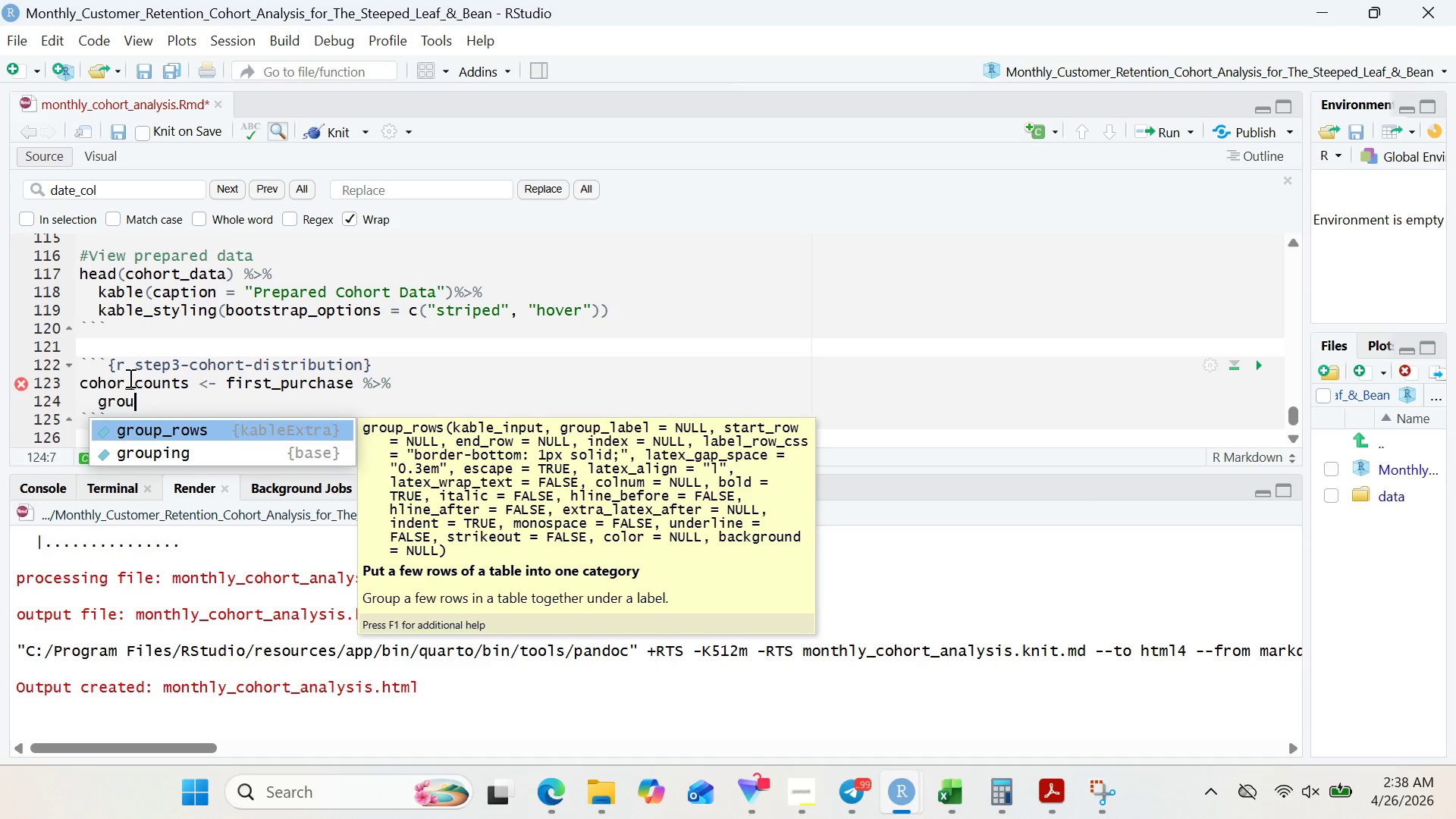 
type(p_by(cohort_month)
 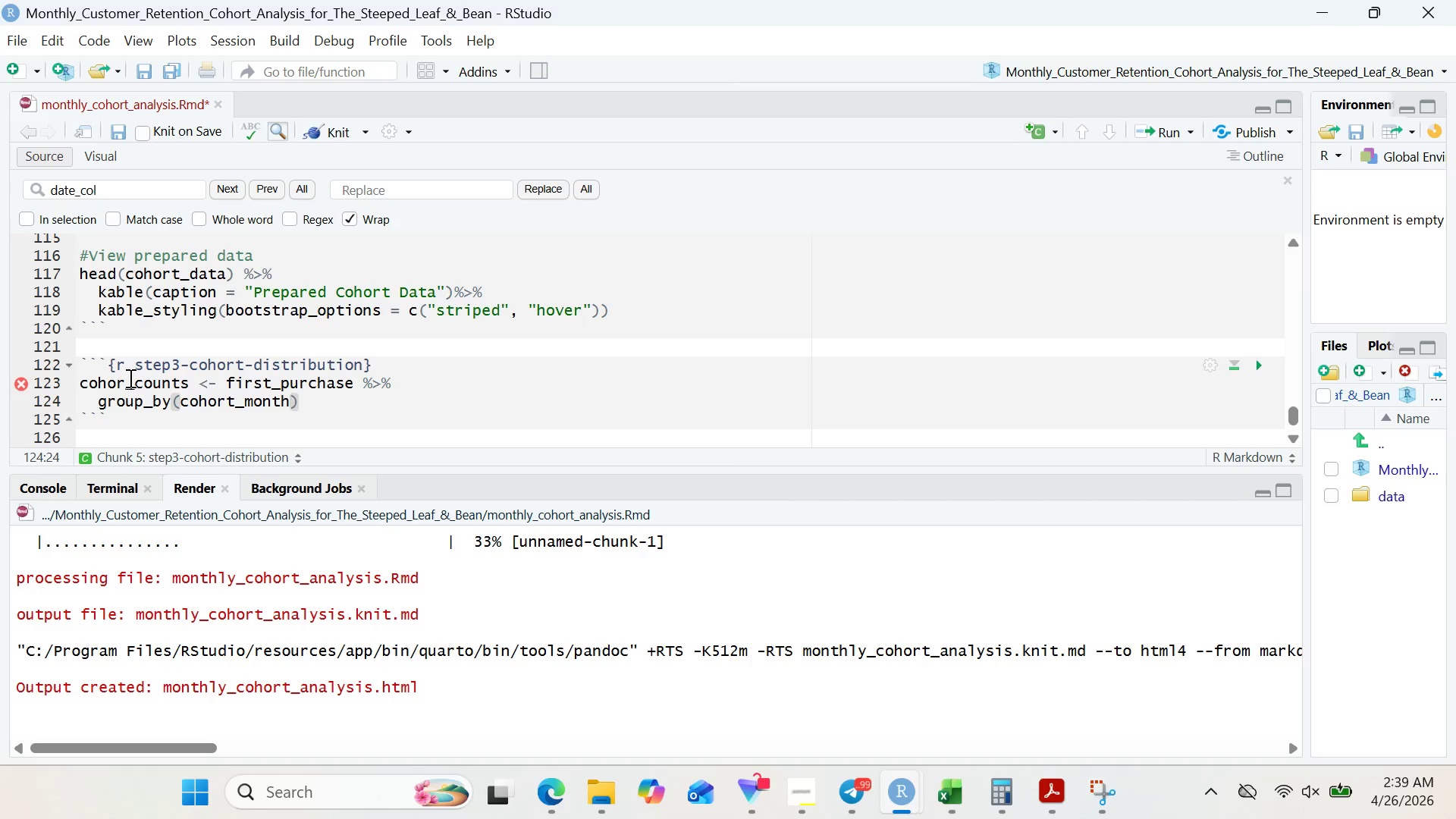 
wait(82.86)
 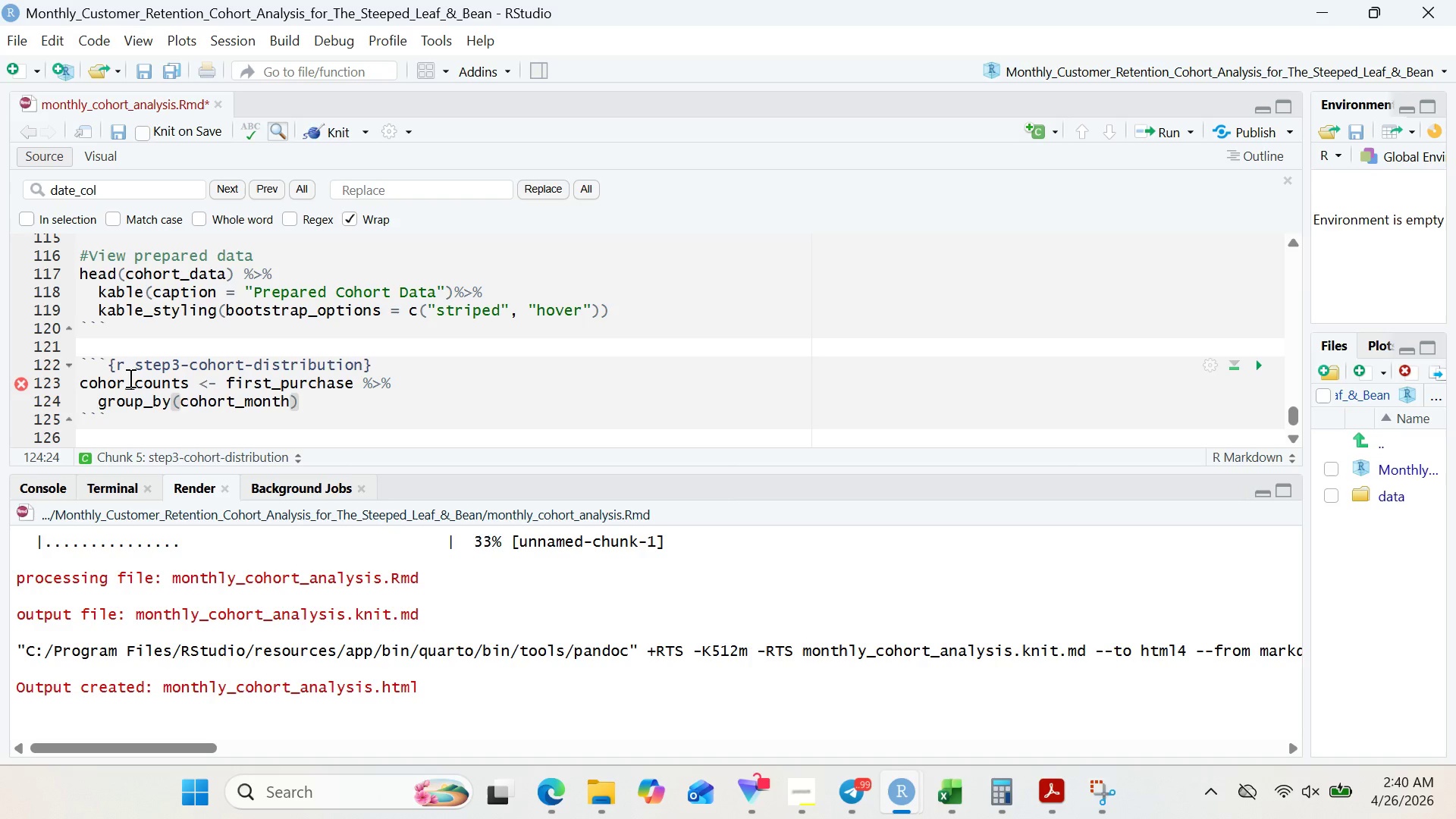 
key(ArrowRight)
 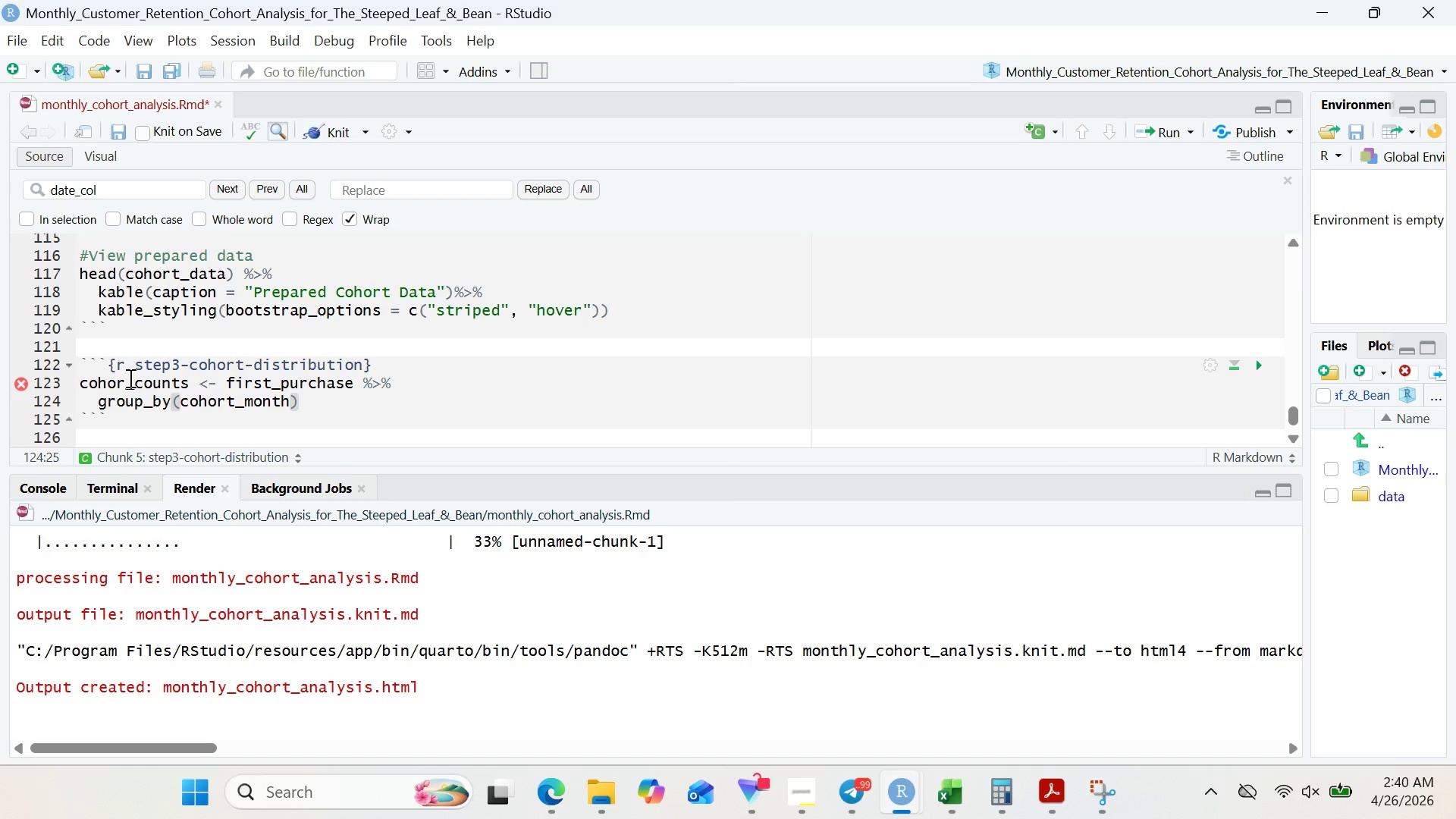 
key(Space)
 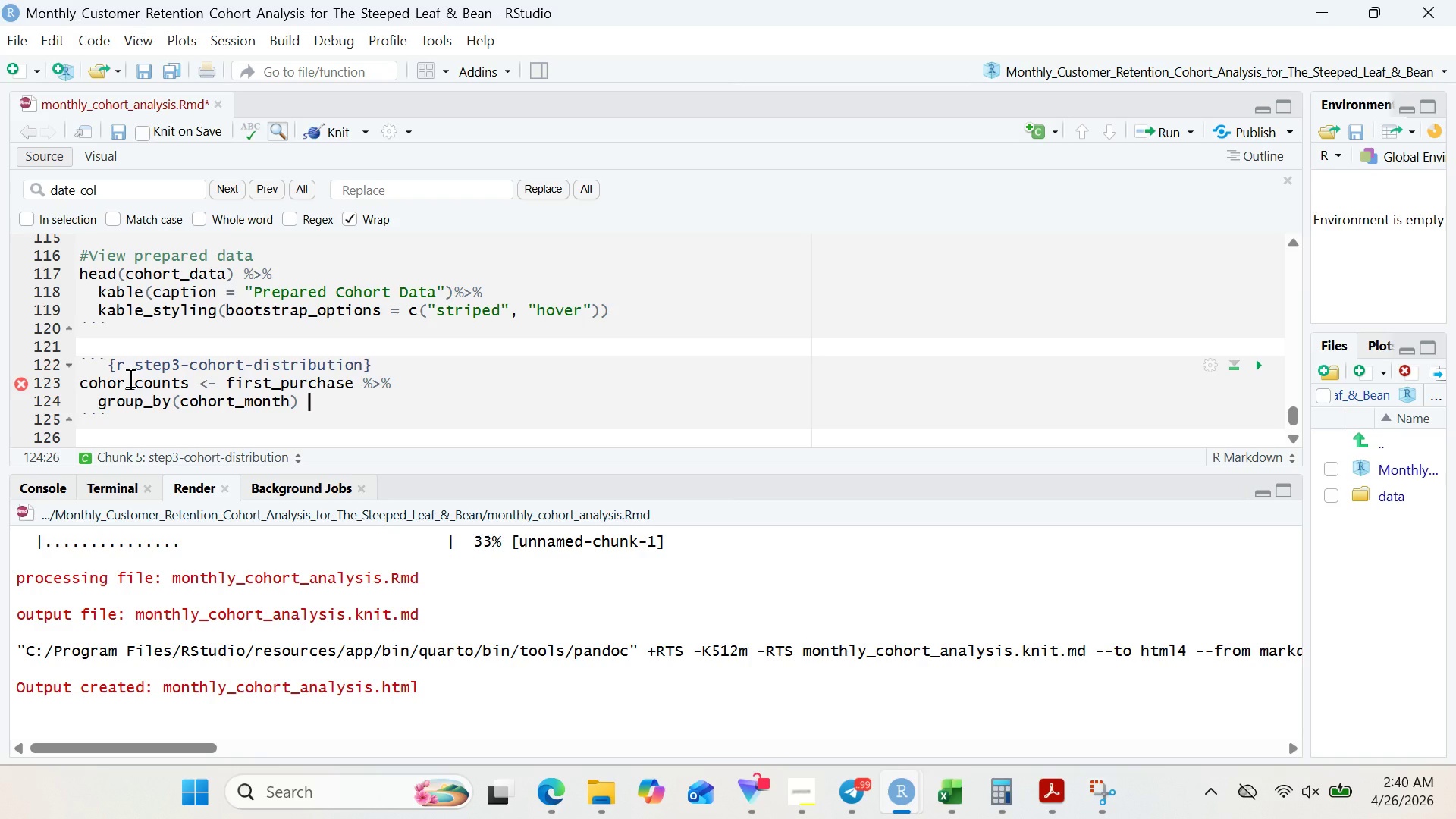 
key(Shift+5)
 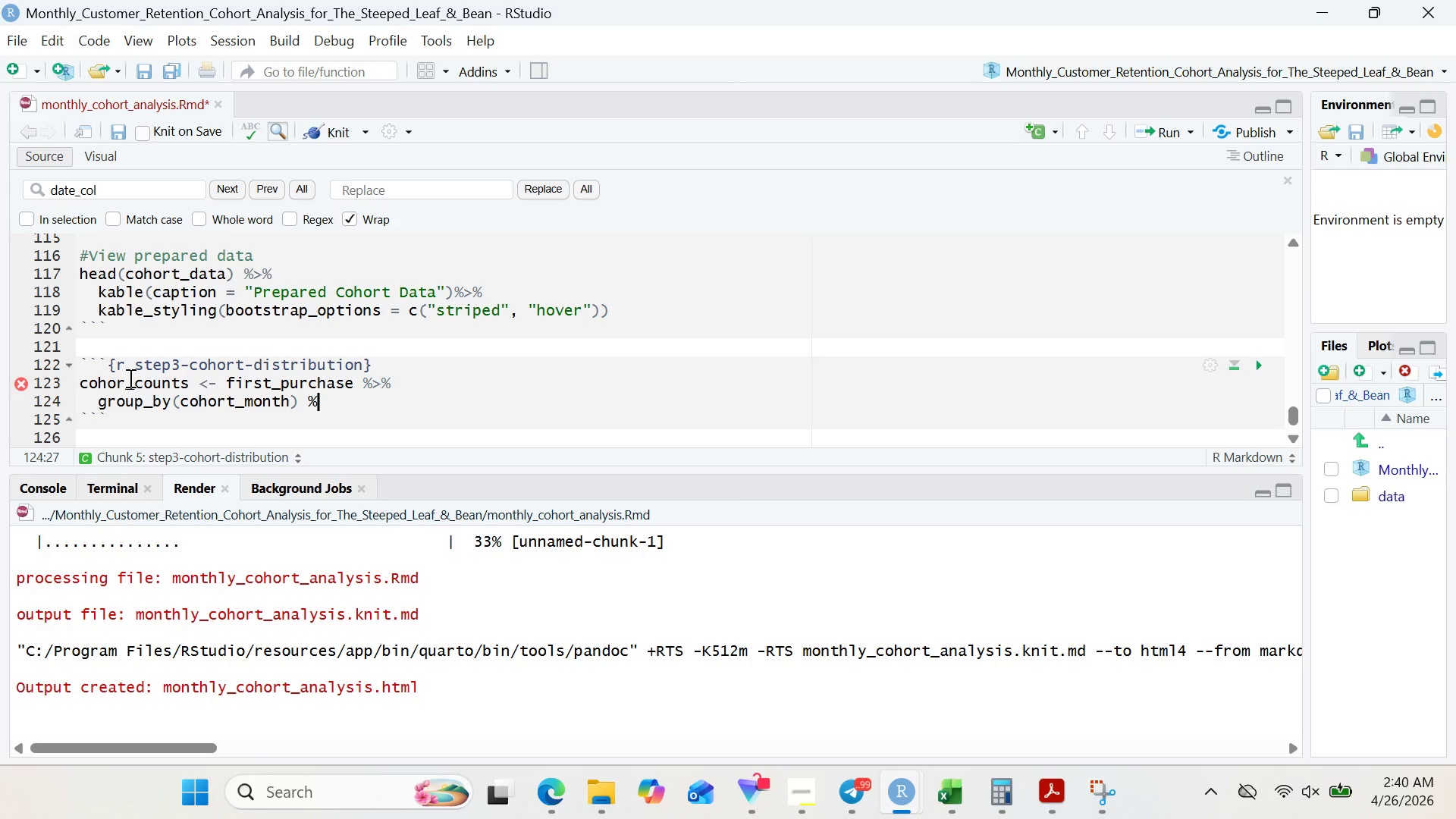 
key(Shift+Period)
 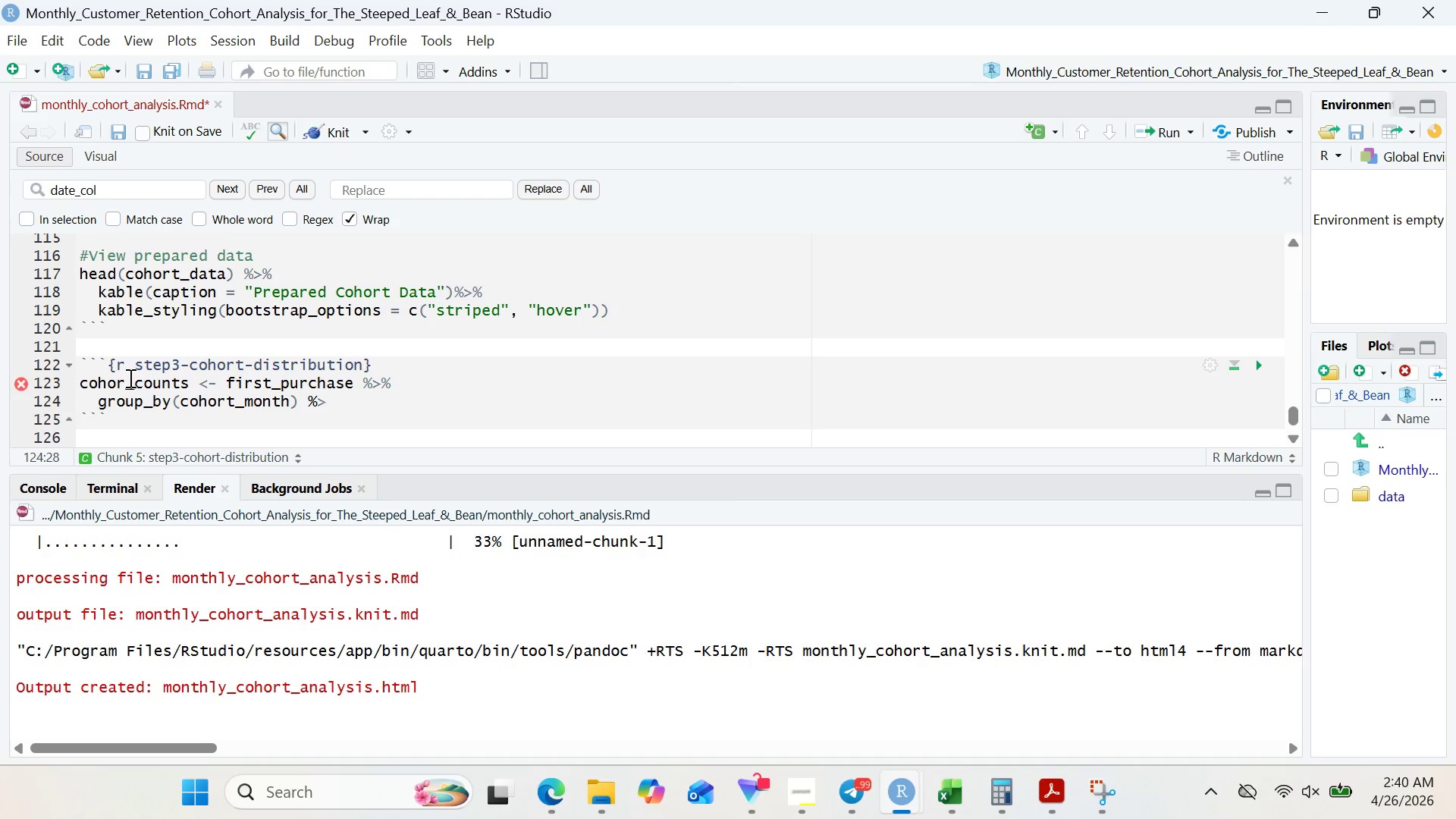 
key(Shift+5)
 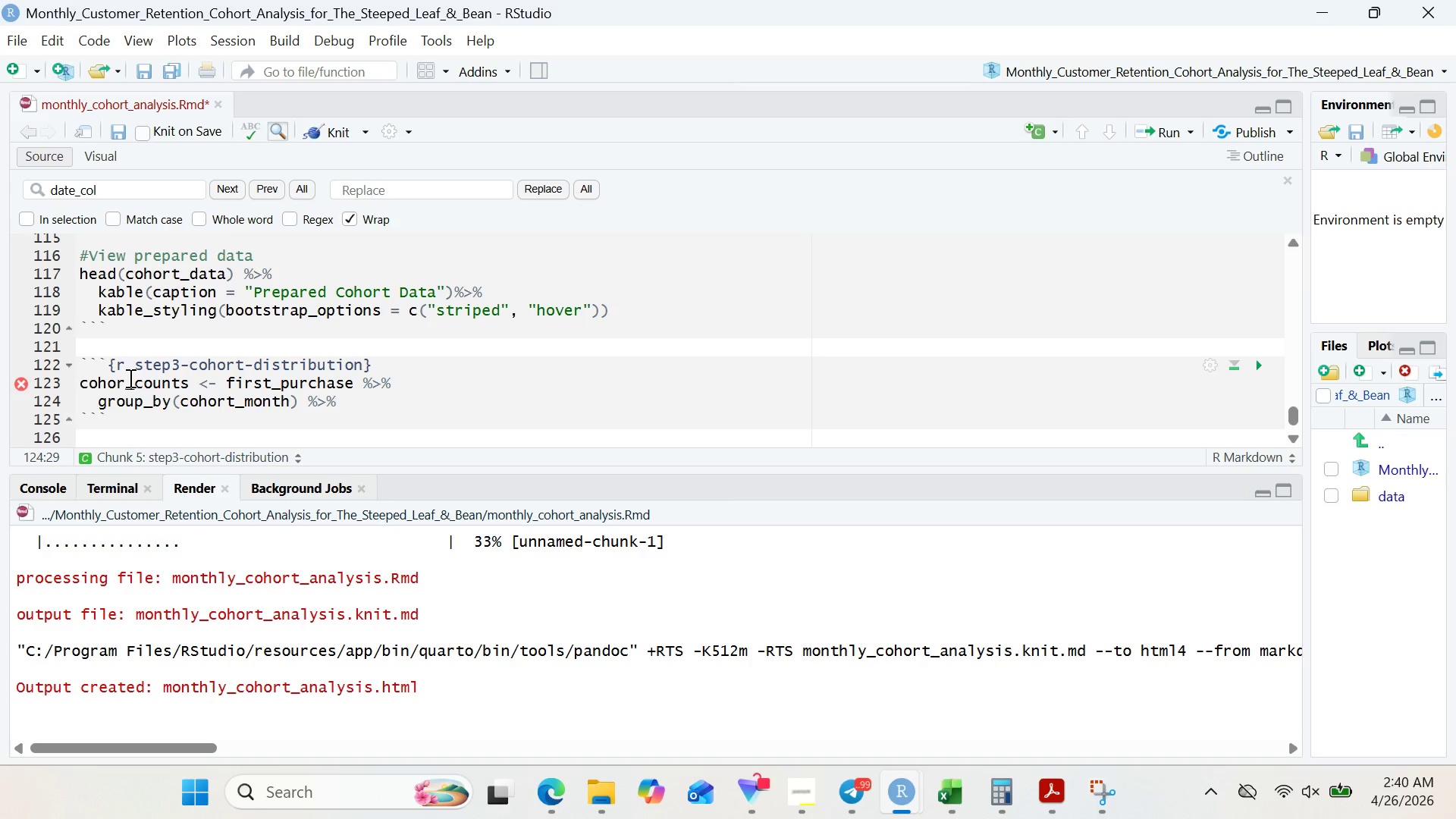 
key(Enter)
 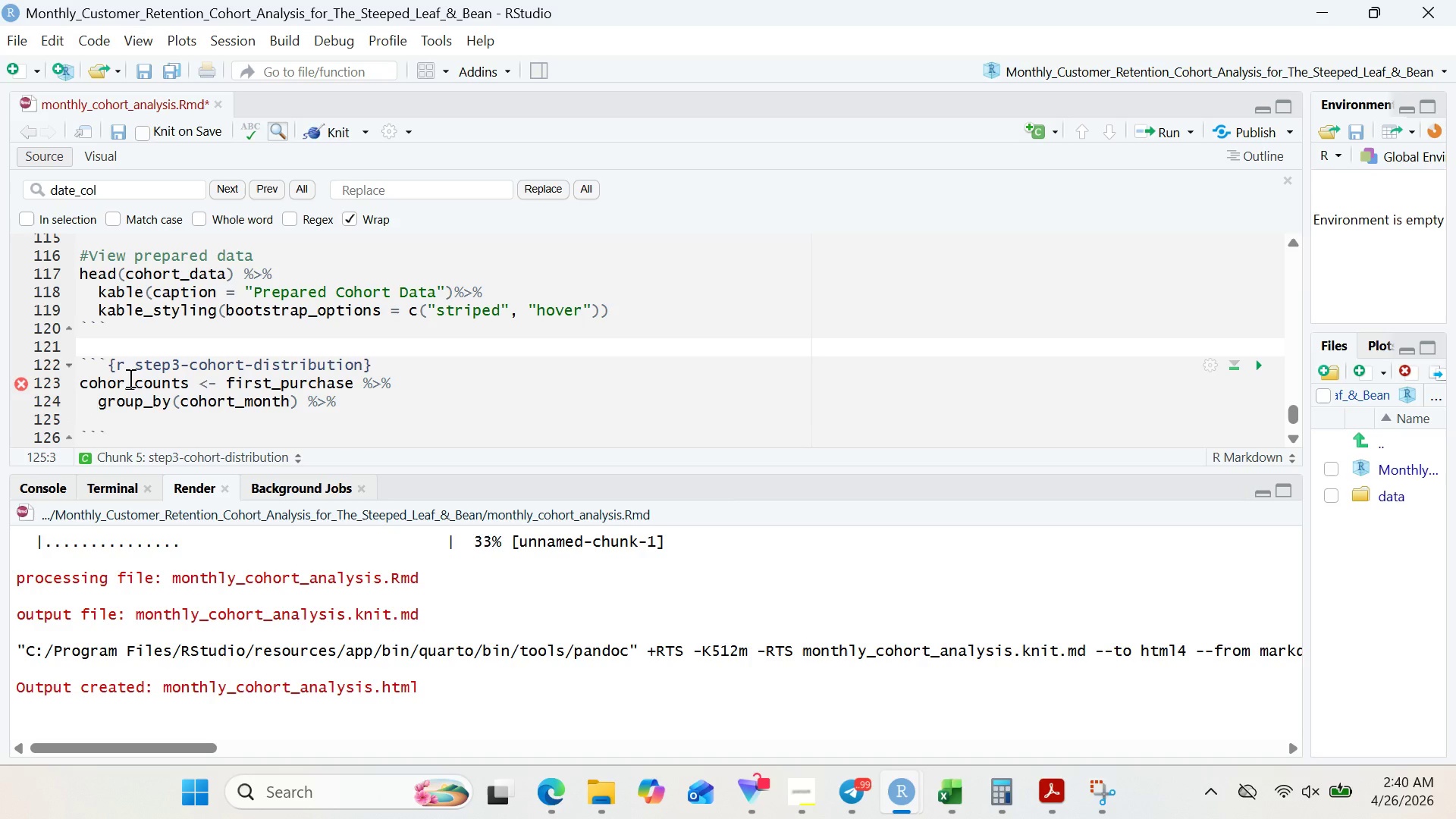 
type(sum)
 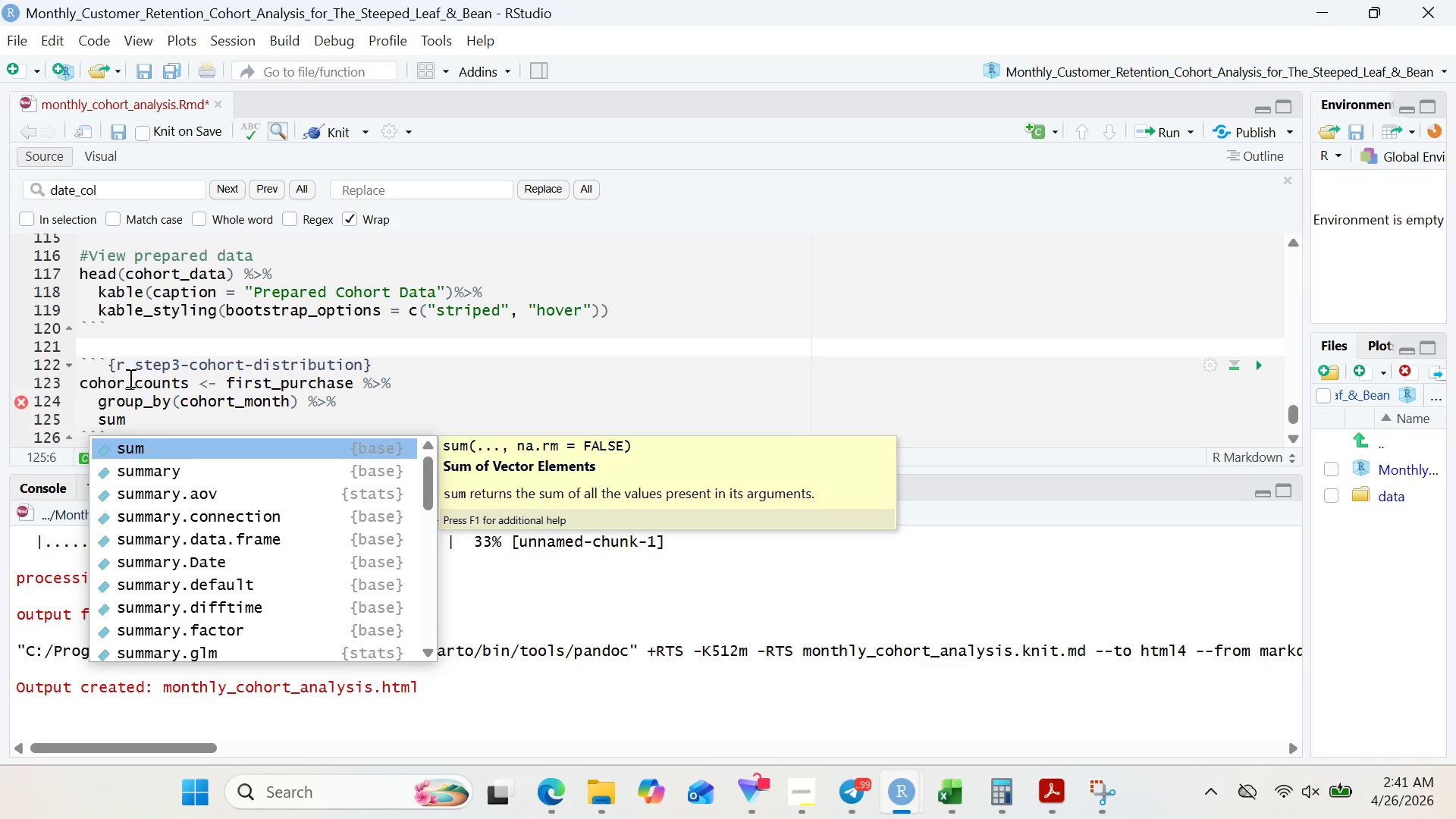 
wait(50.8)
 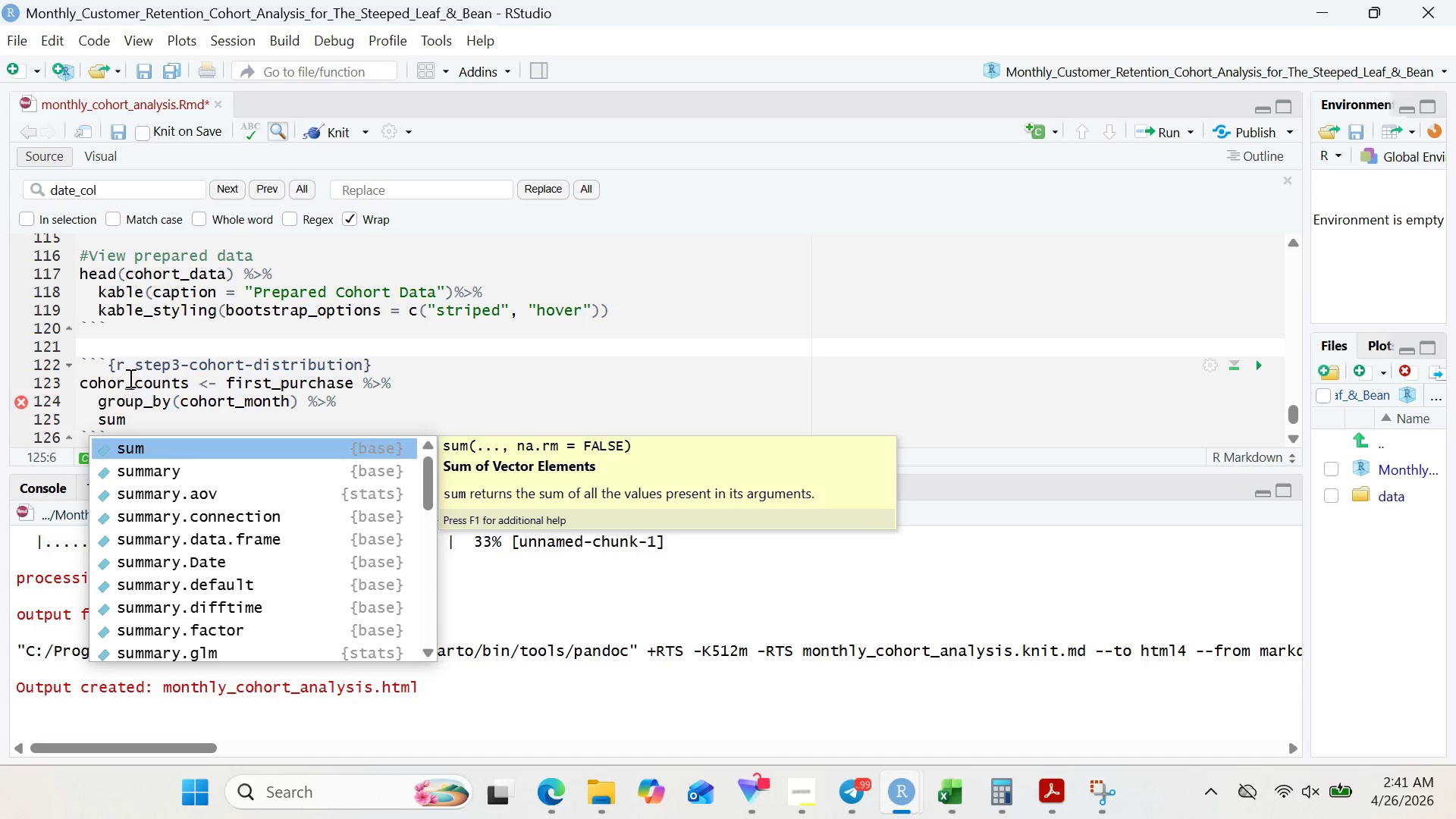 
type(n)
key(Backspace)
type(marise()
 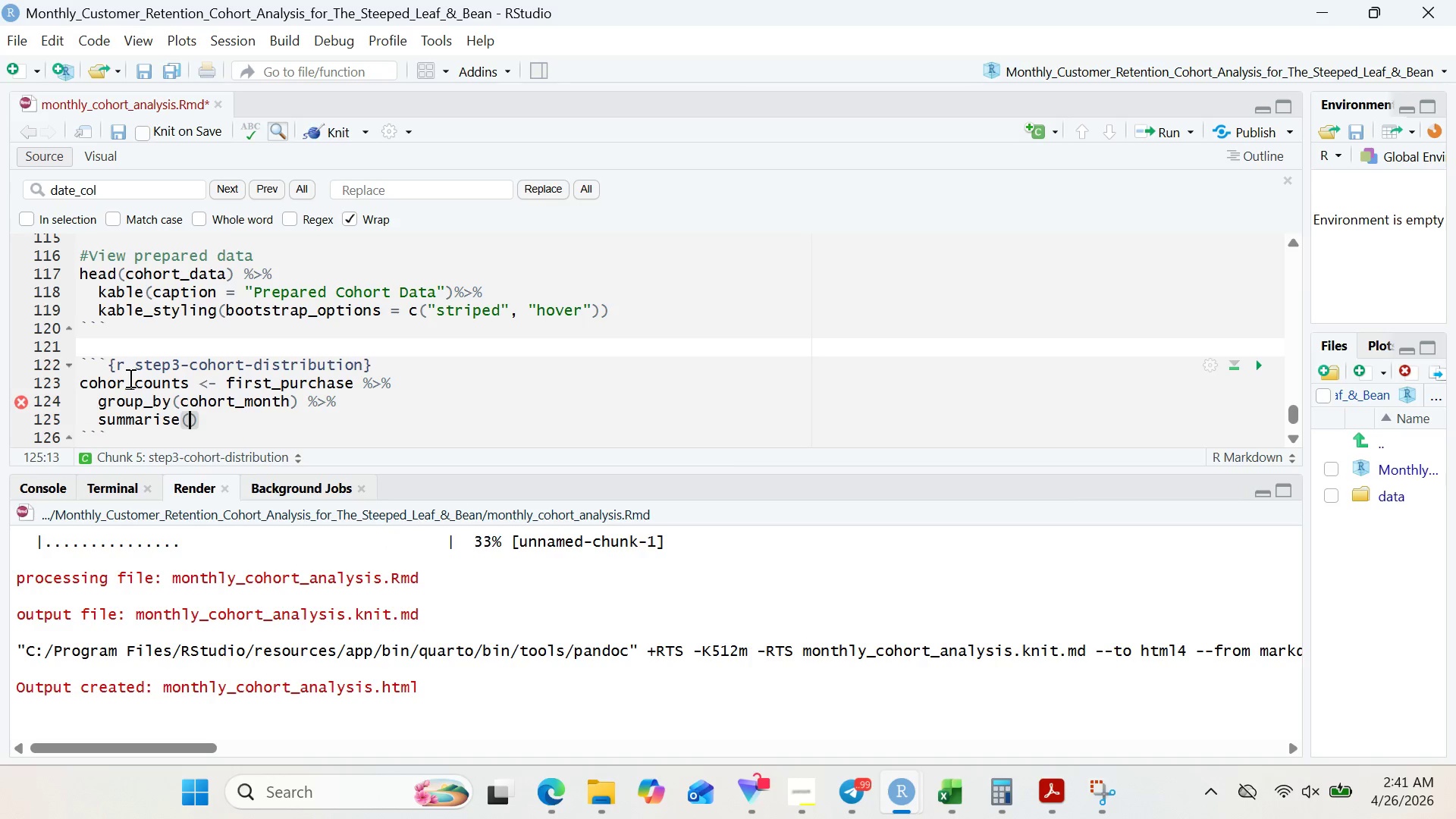 
key(Enter)
 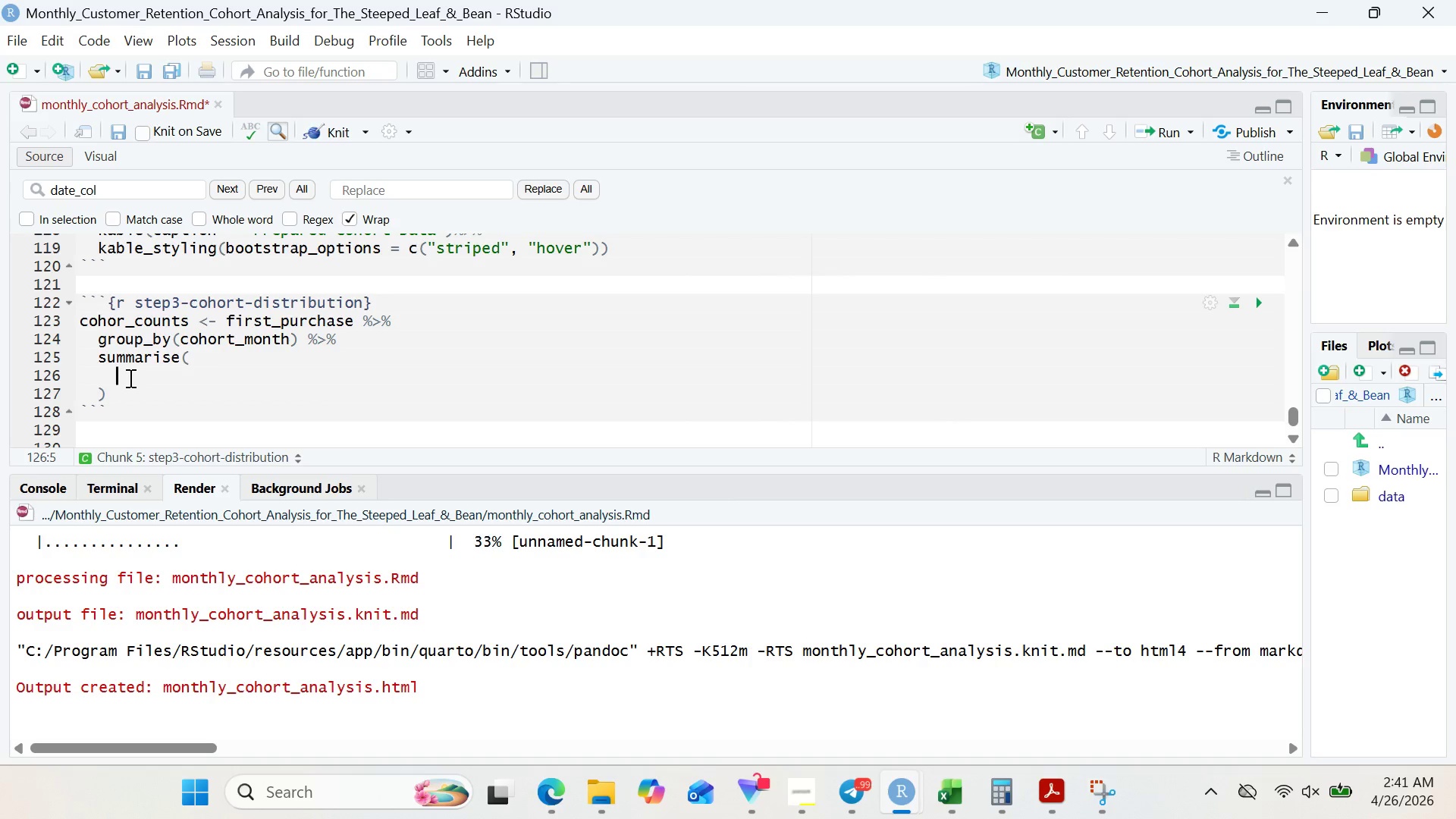 
wait(16.28)
 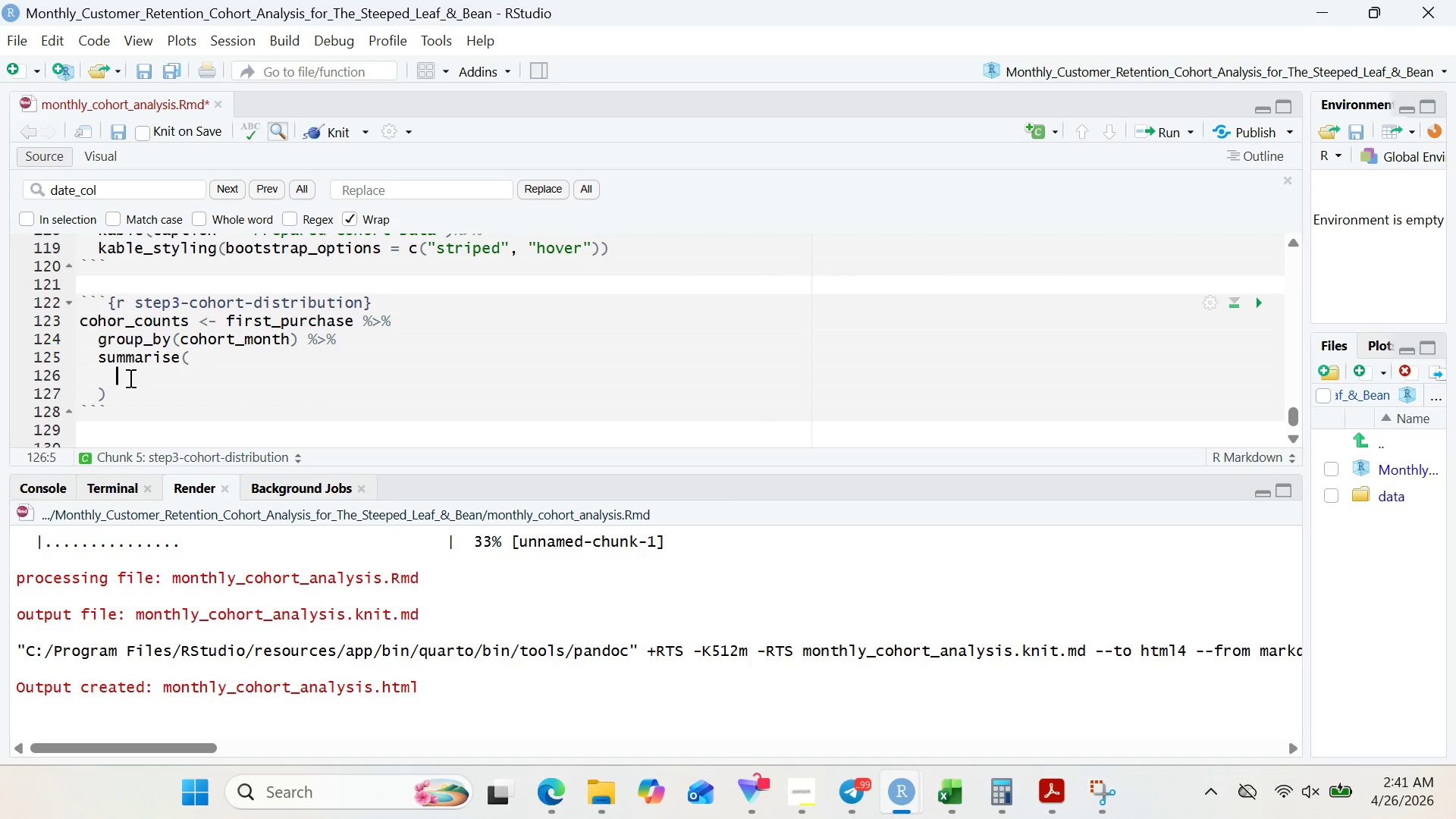 
key(C)
 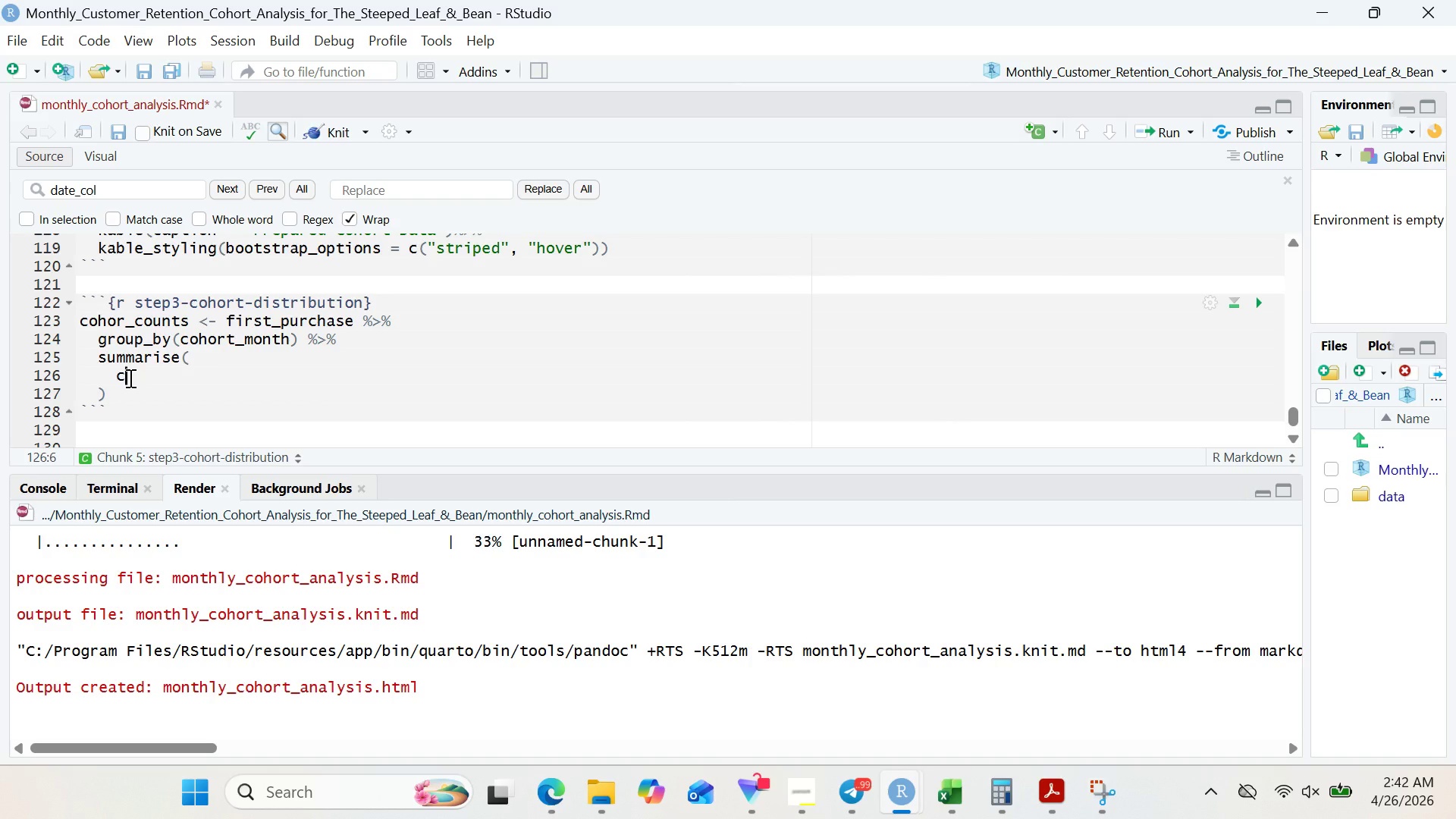 
wait(23.14)
 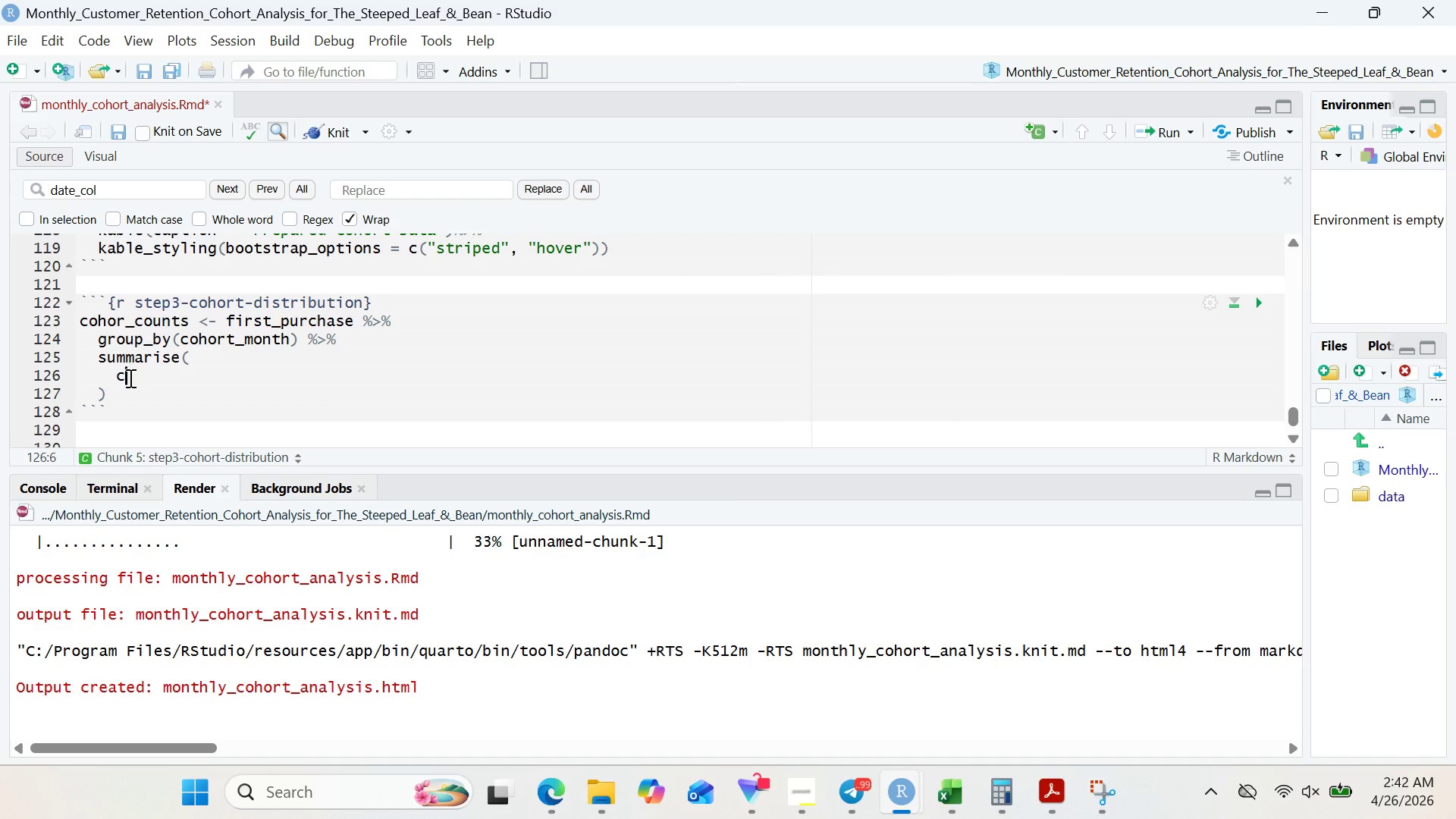 
type(ustomers = n()
 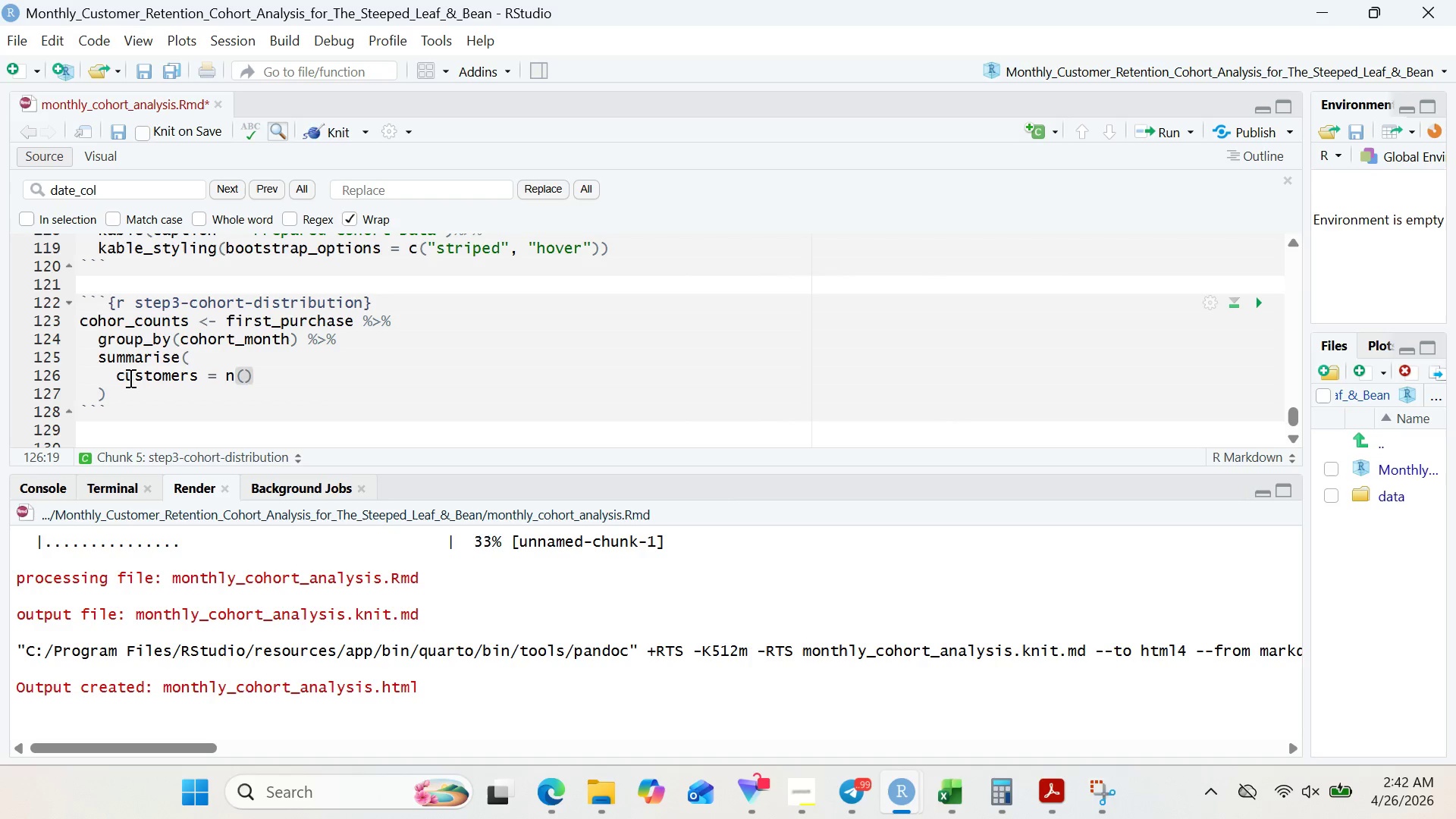 
key(ArrowRight)
 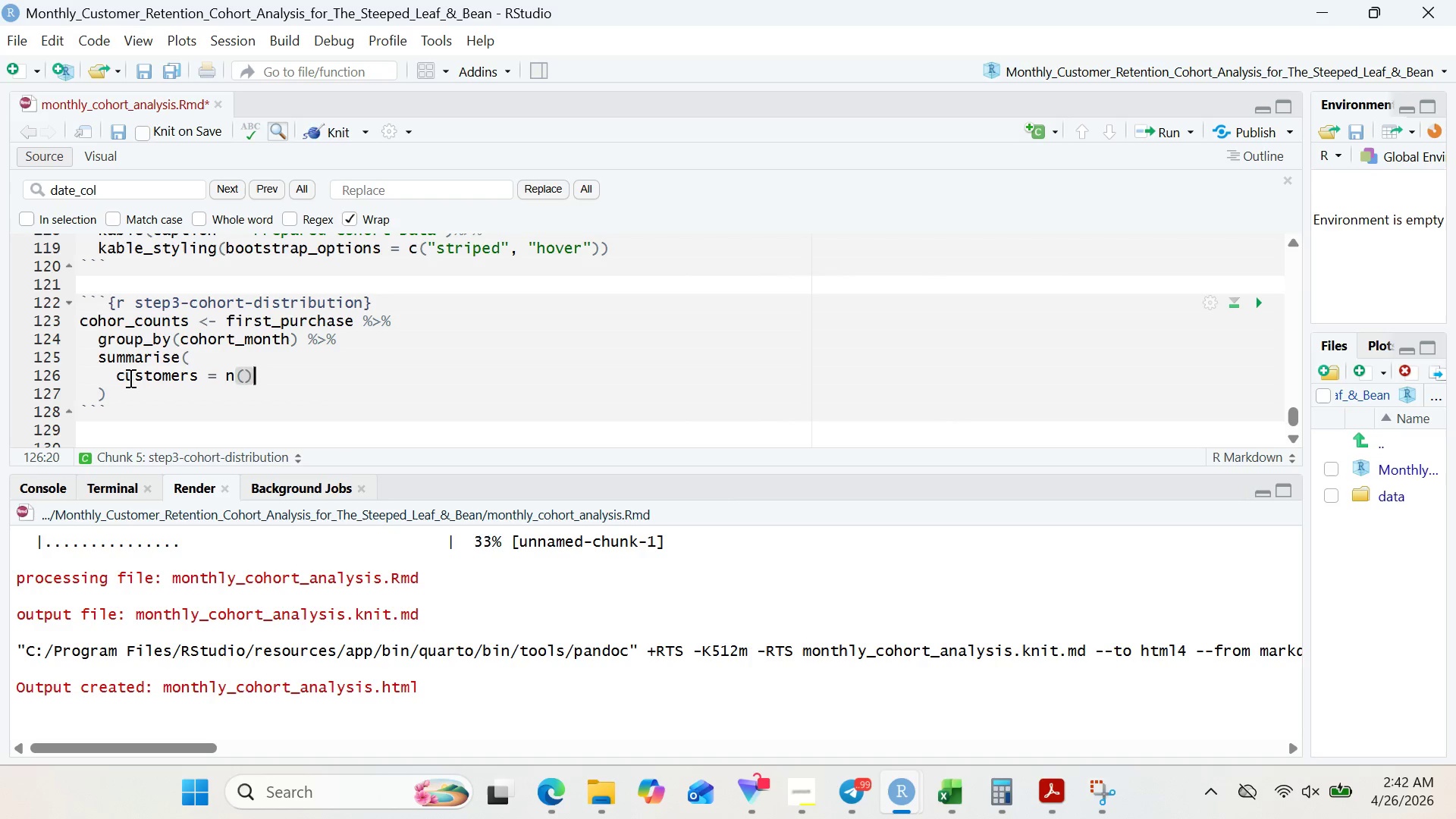 
key(Comma)
 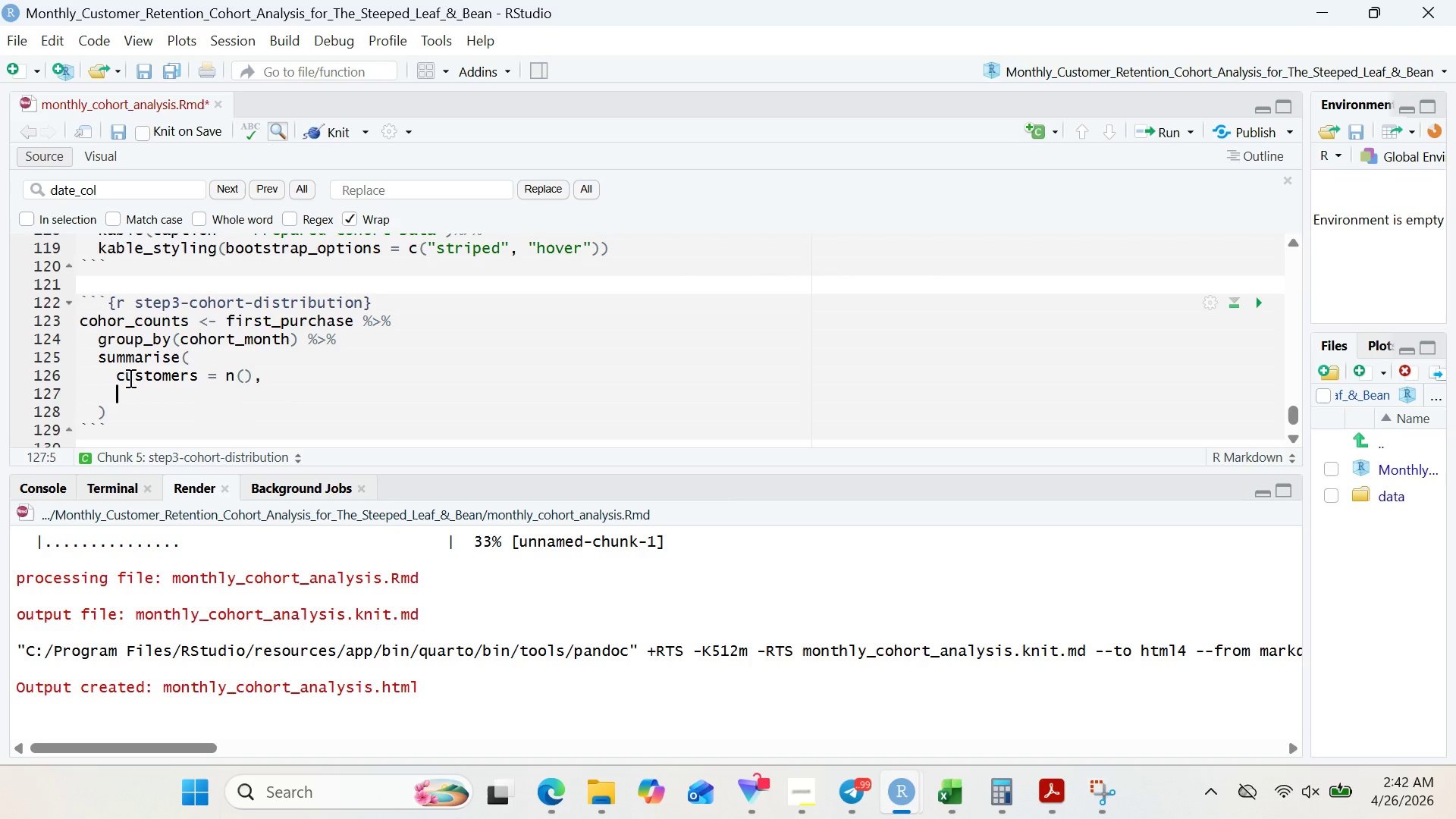 
key(Enter)
 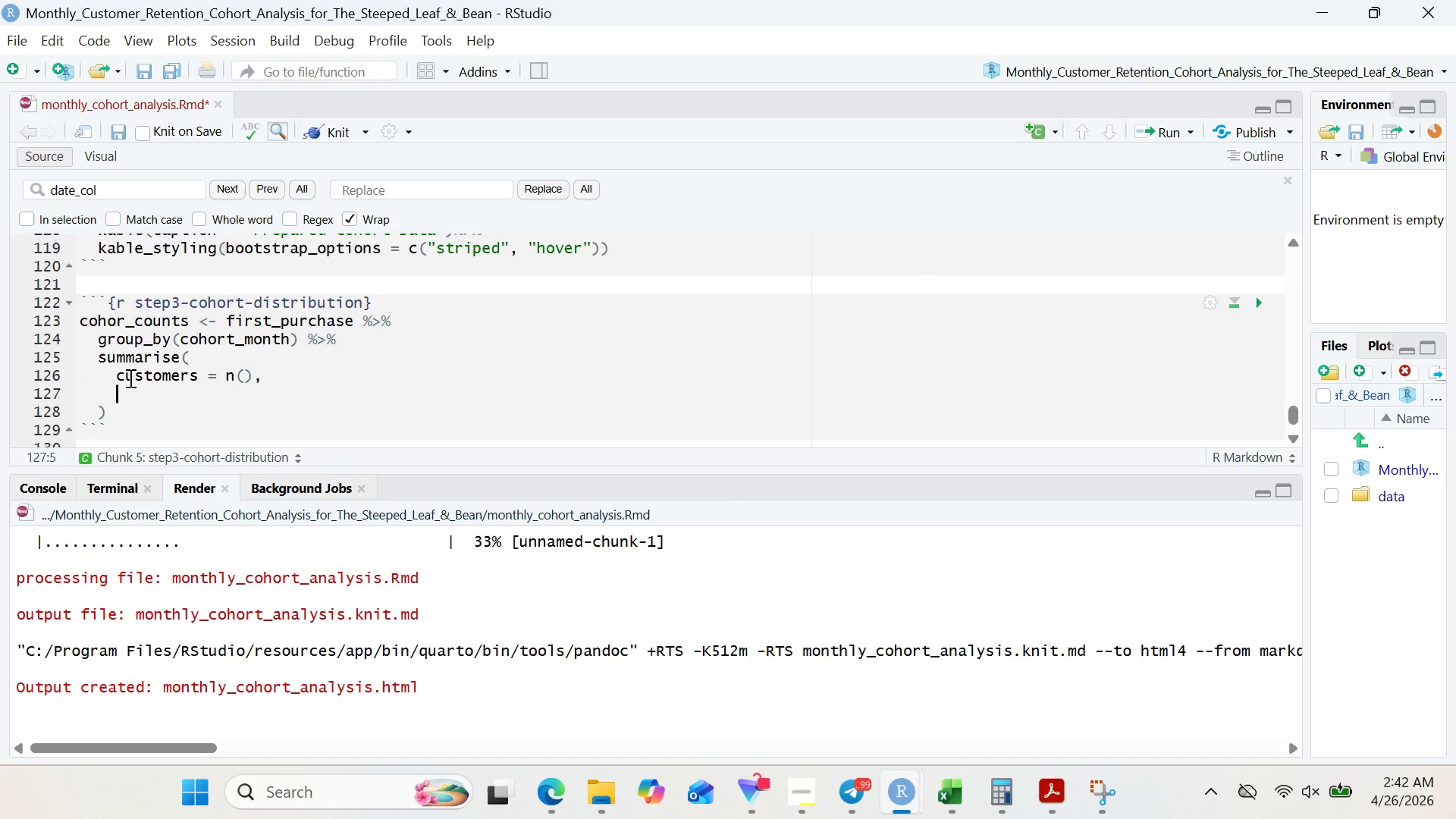 
type(.groups = "drop)
 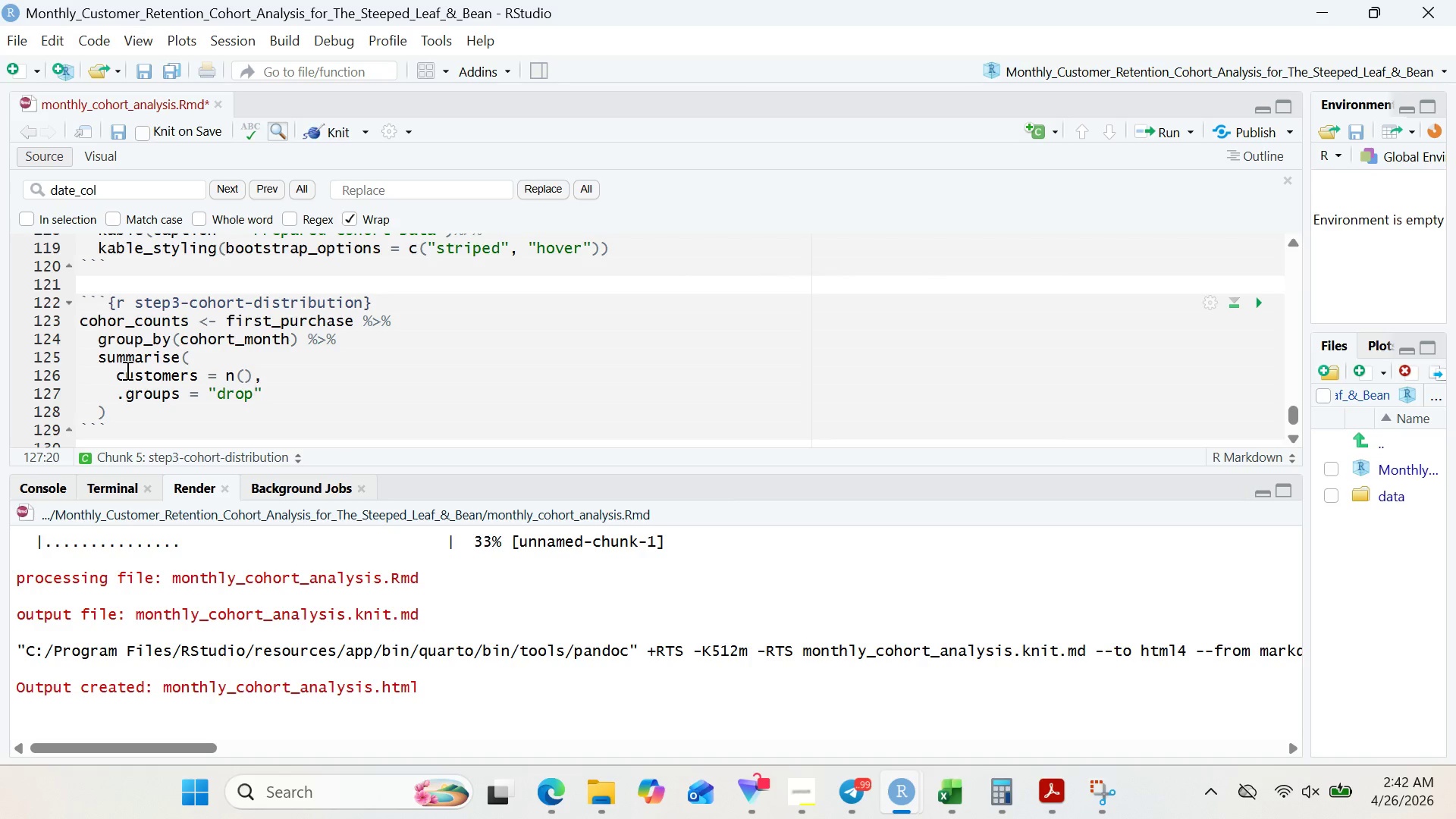 
key(ArrowRight)
 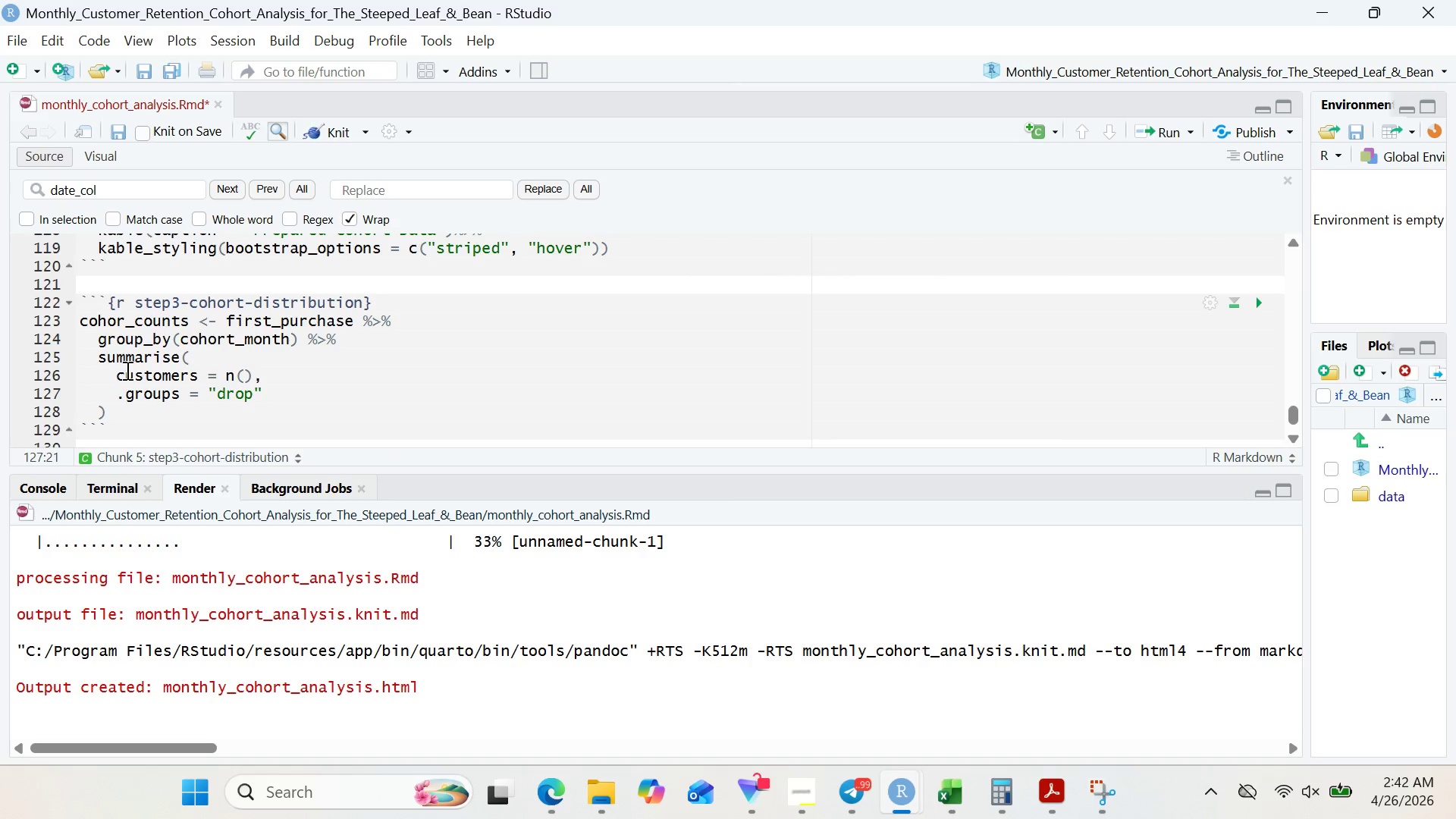 
key(Enter)
 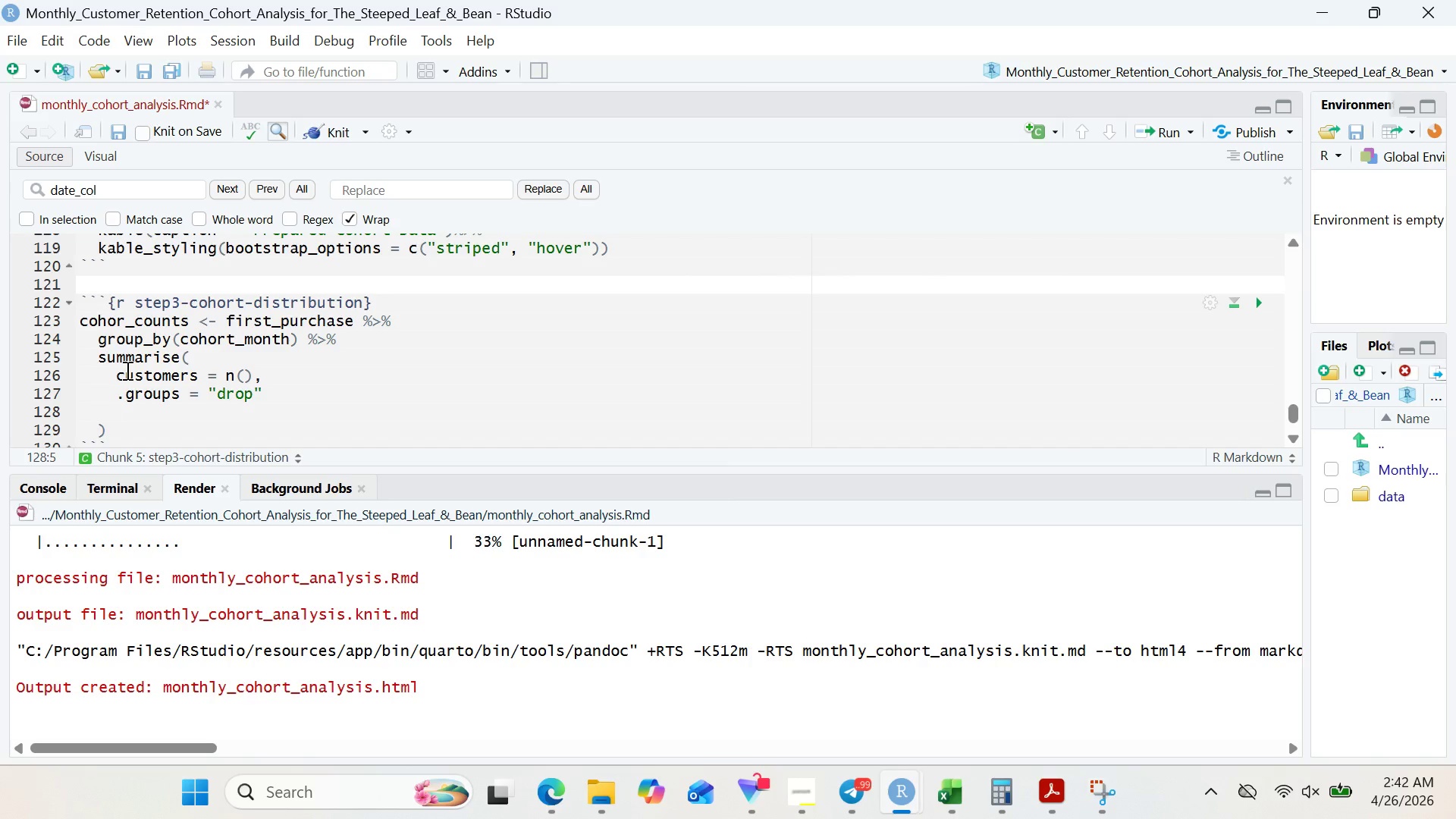 
key(BracketRight)
 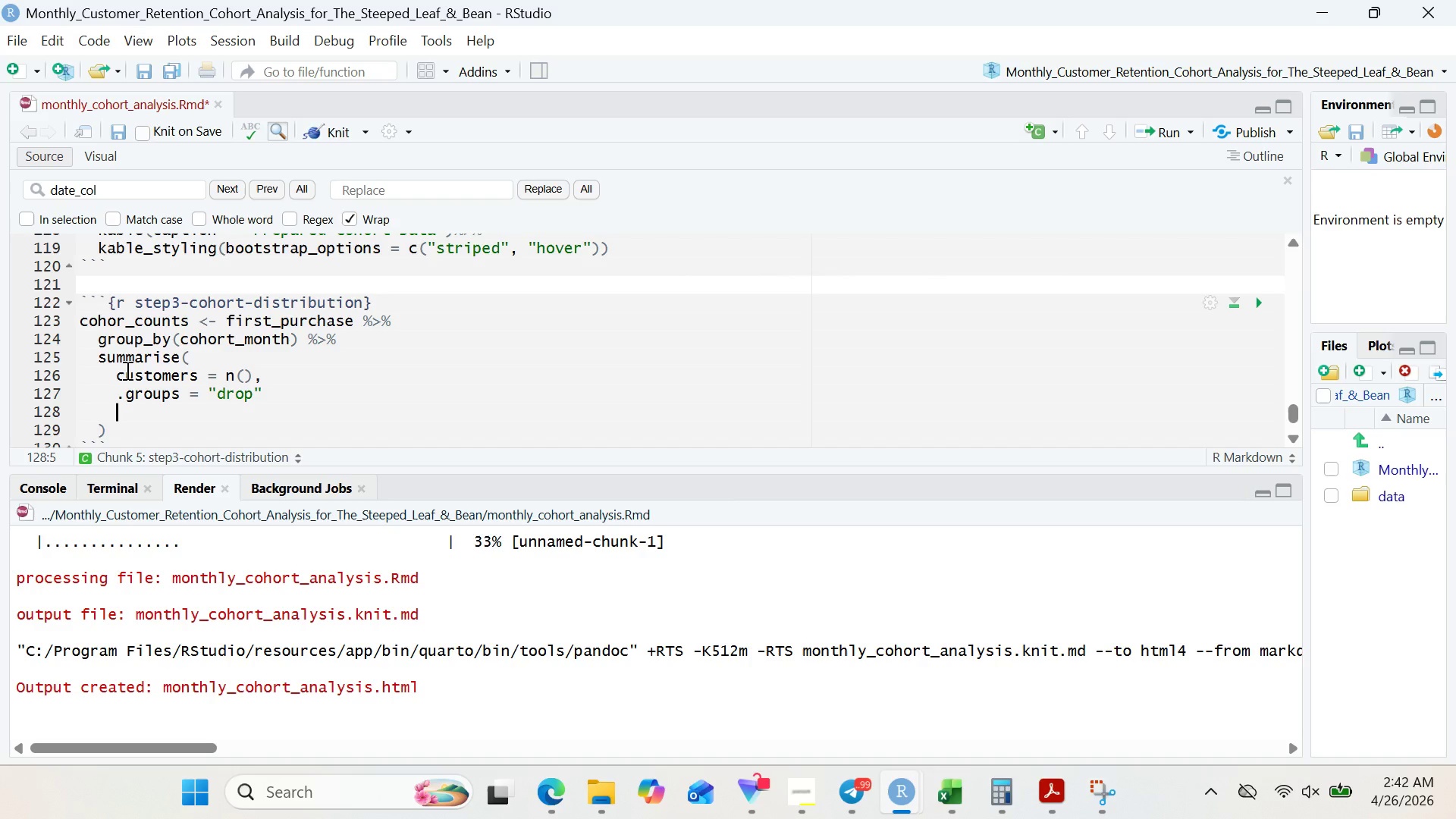 
key(Backspace)
 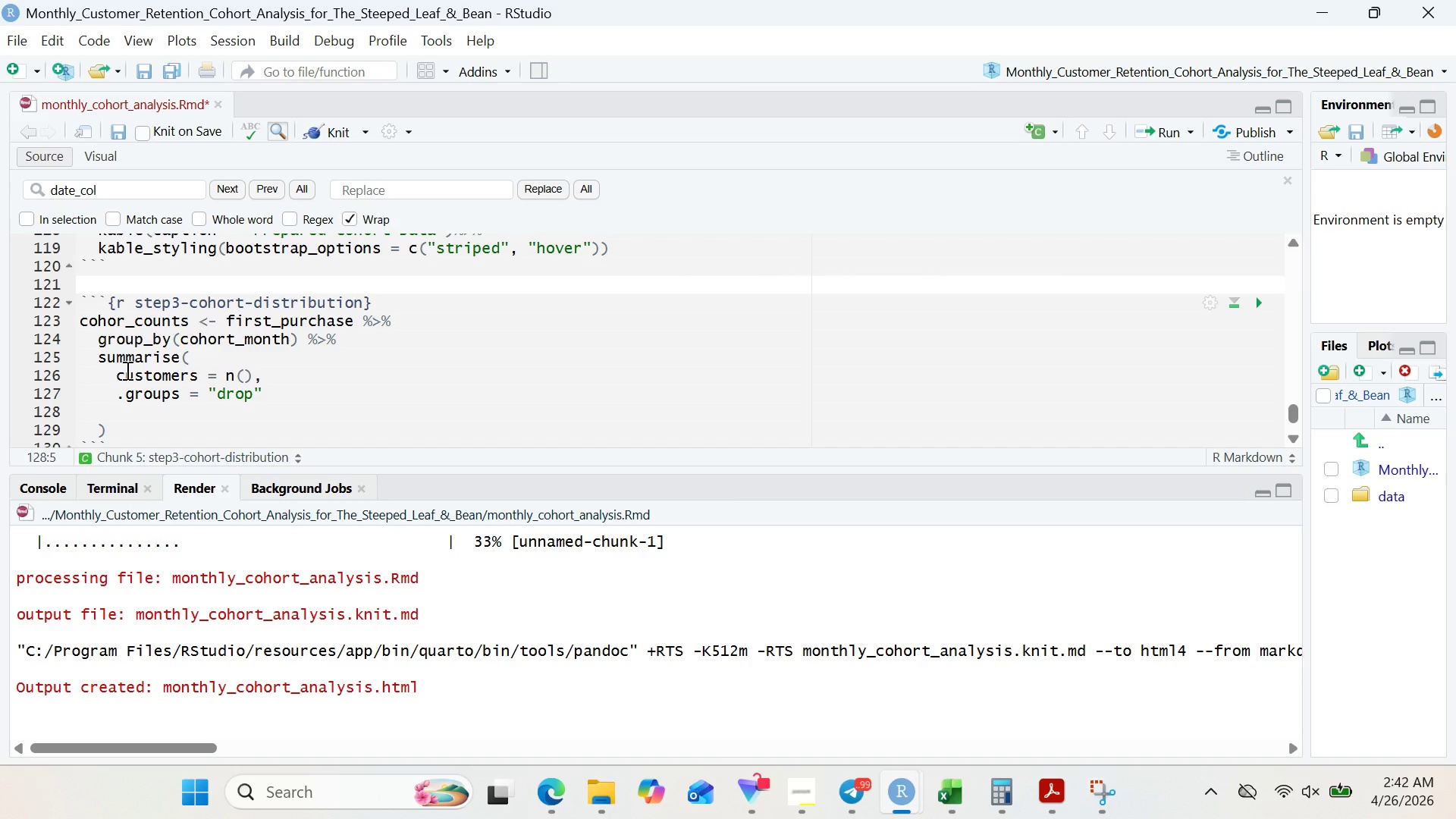 
key(Backspace)
 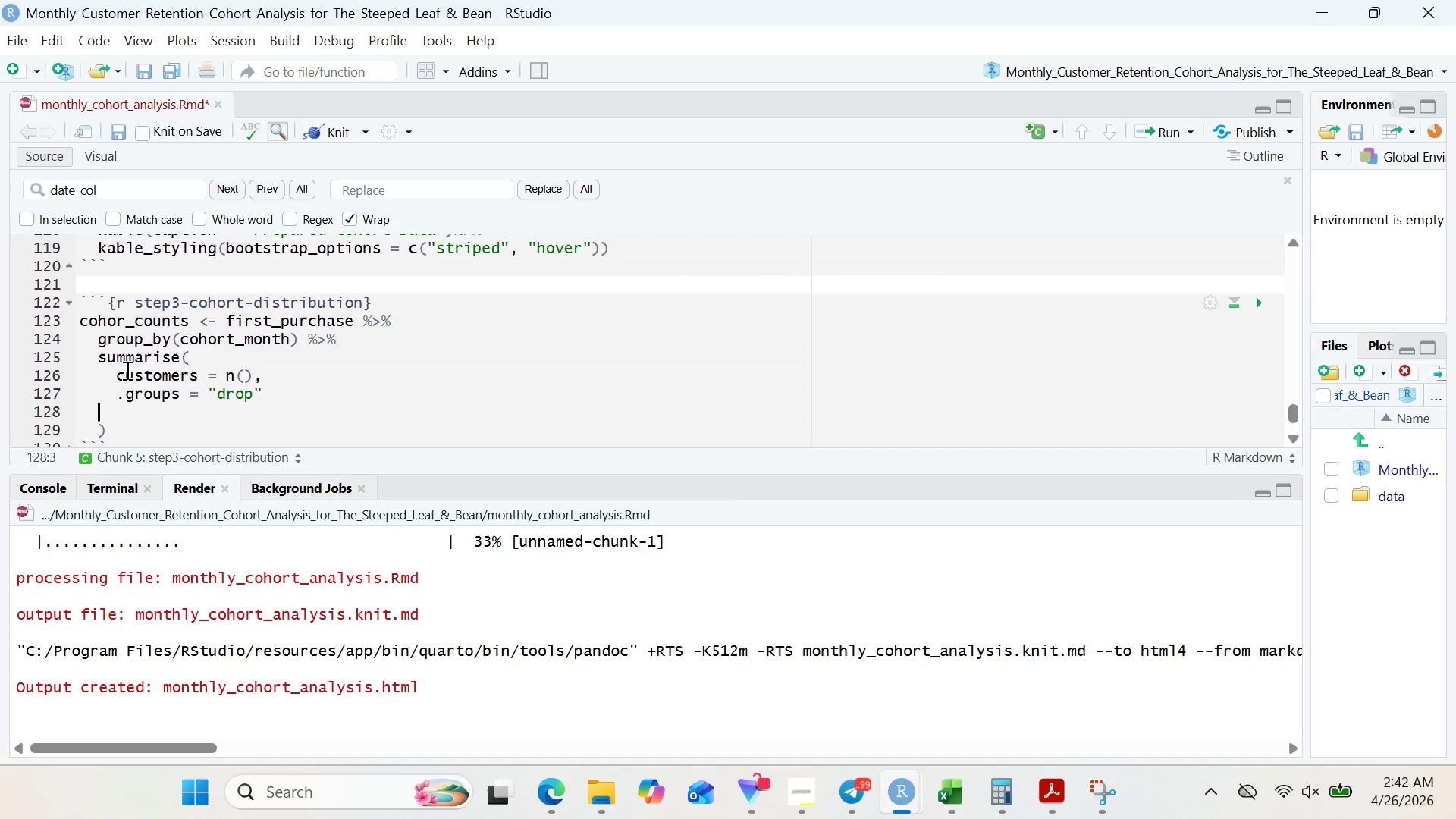 
key(Equal)
 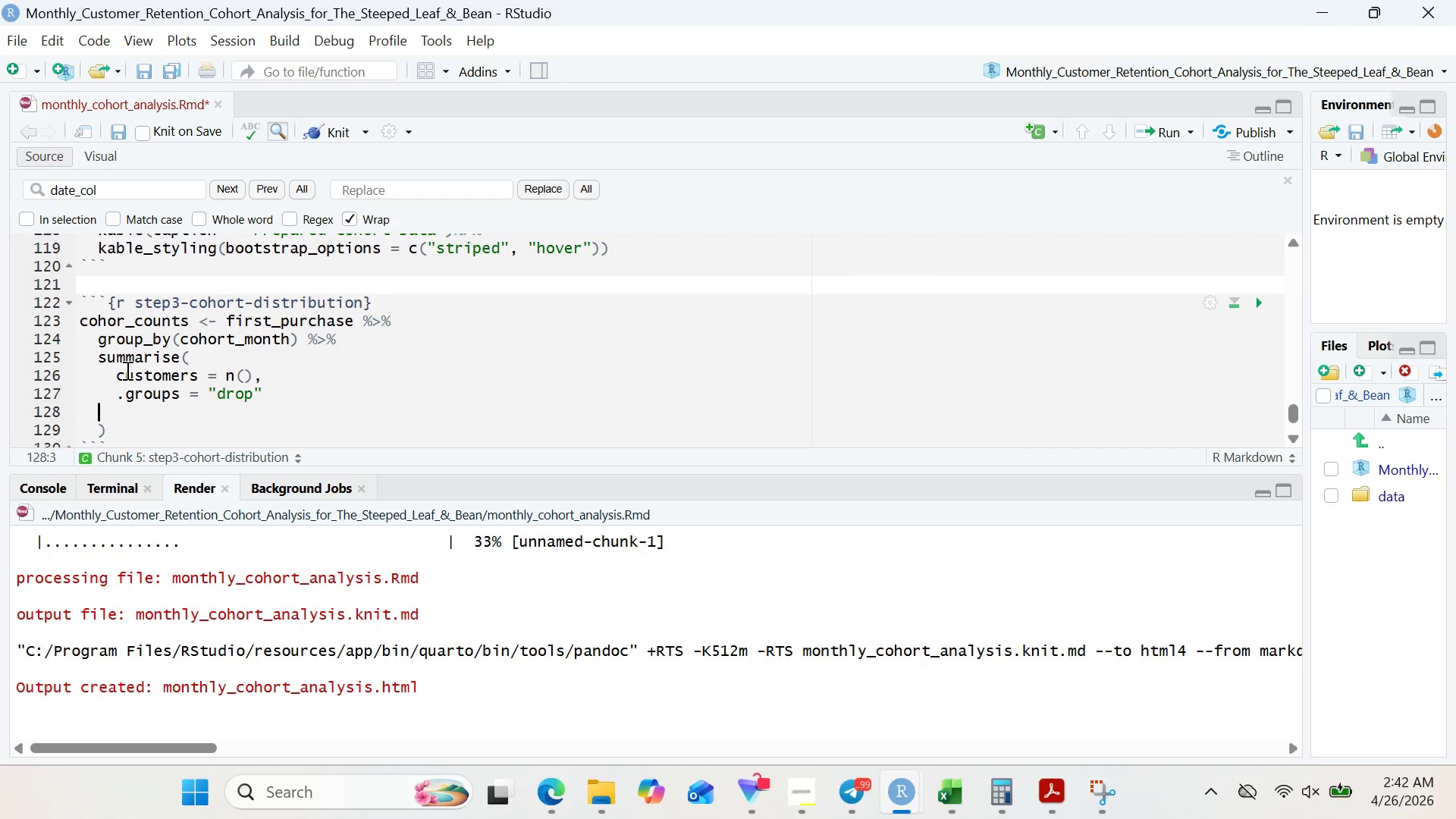 
key(Backspace)
 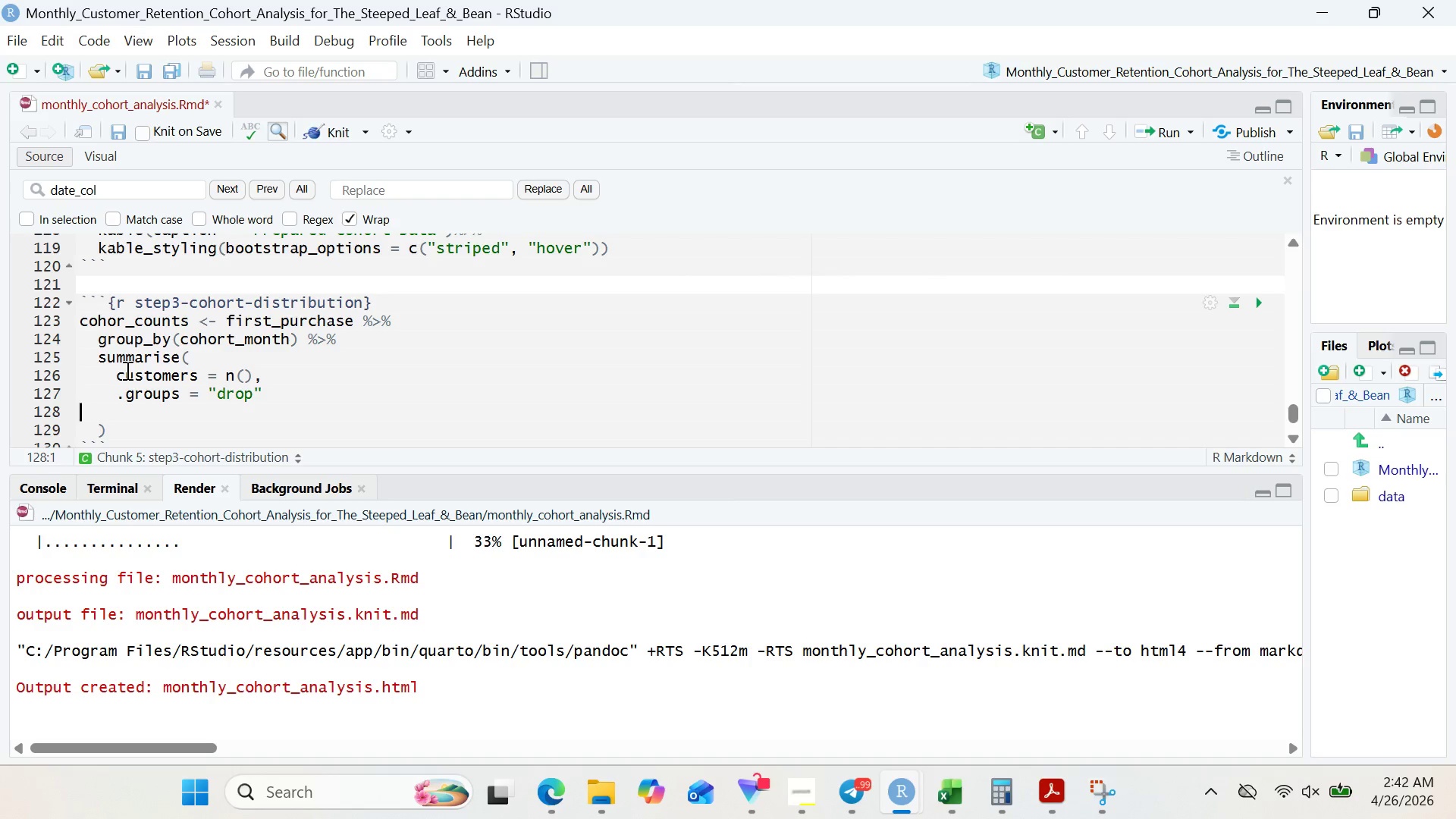 
key(Backspace)
 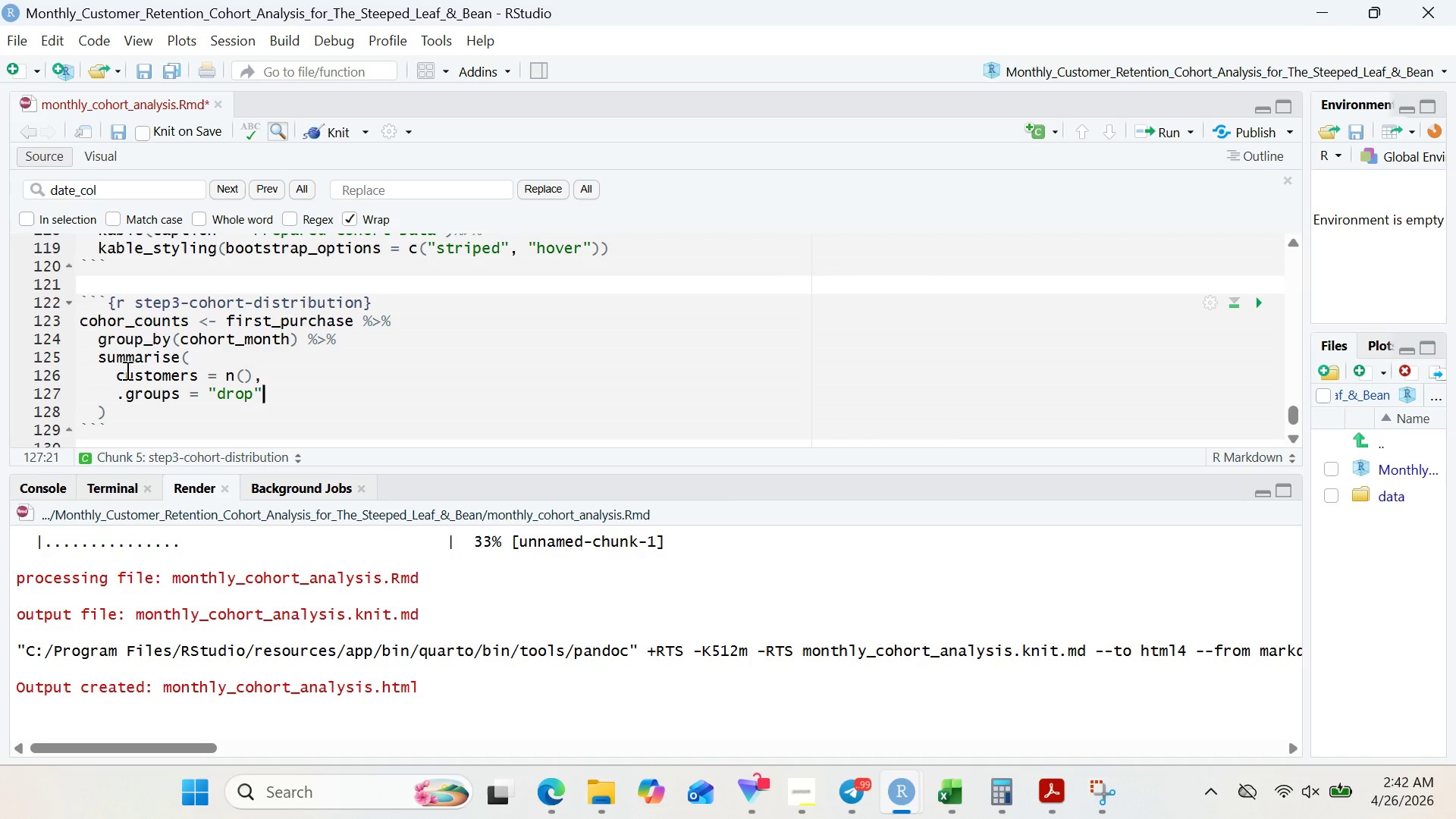 
key(Backspace)
 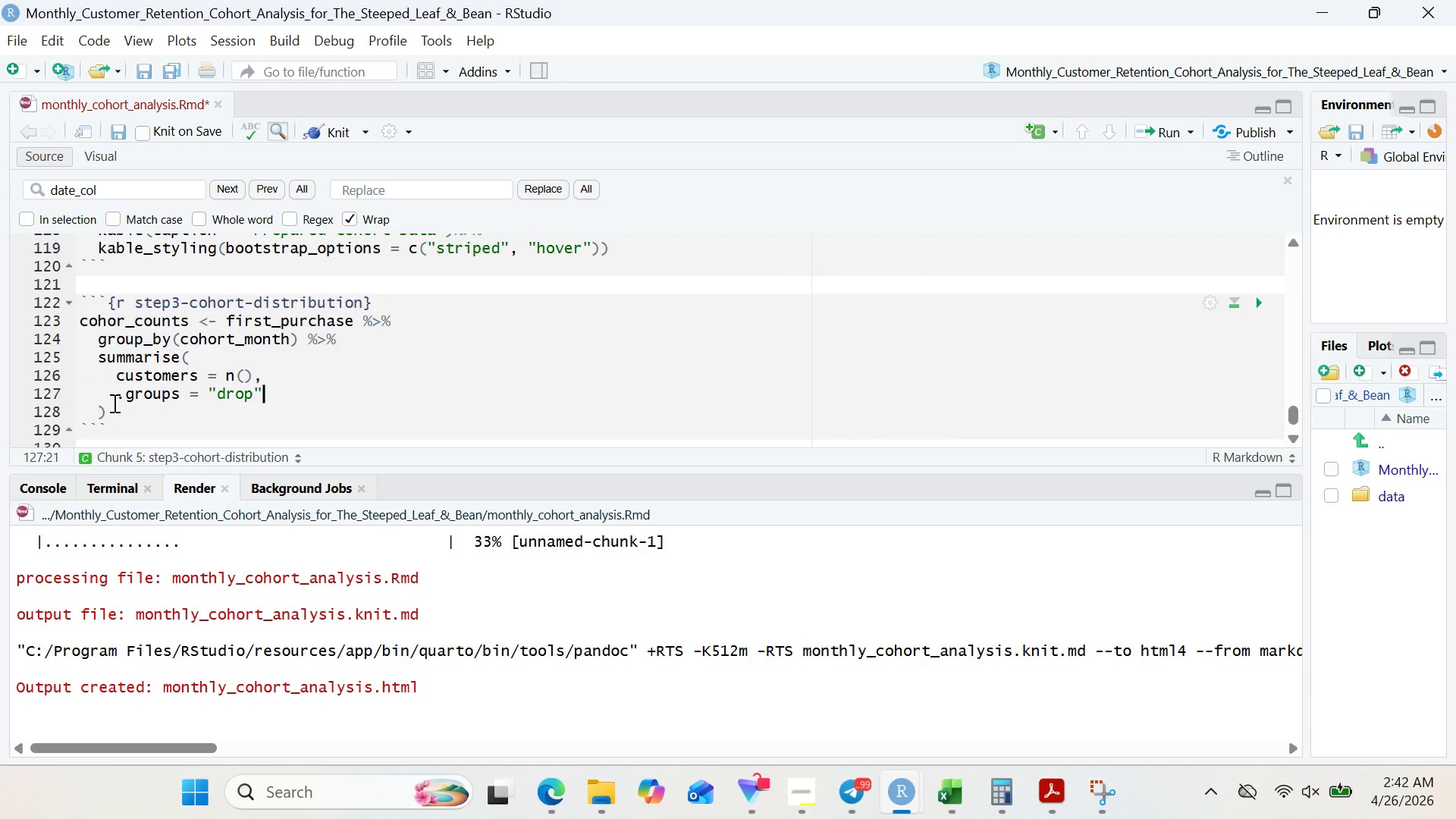 
left_click([115, 405])
 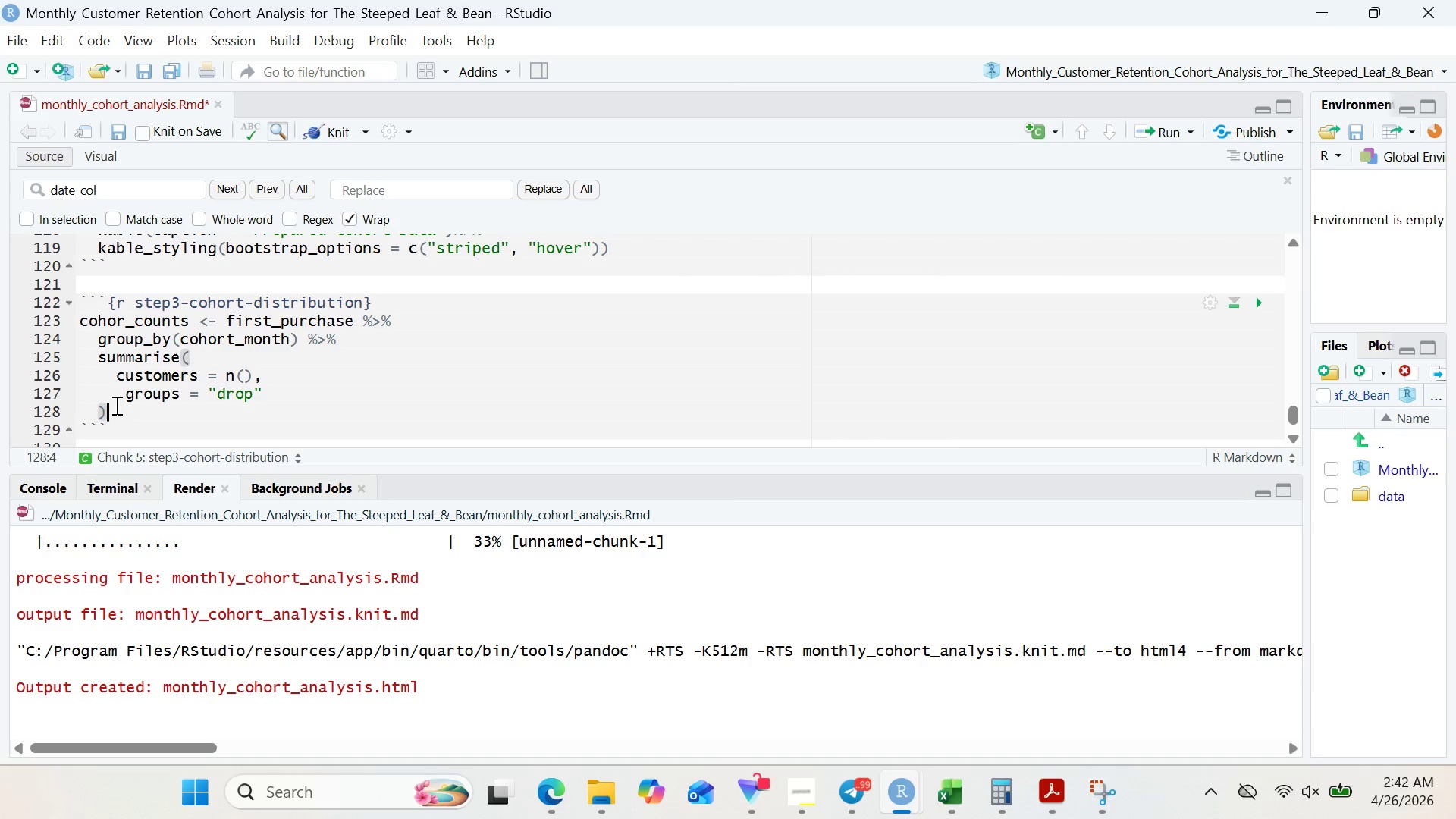 
key(Shift+ShiftRight)
 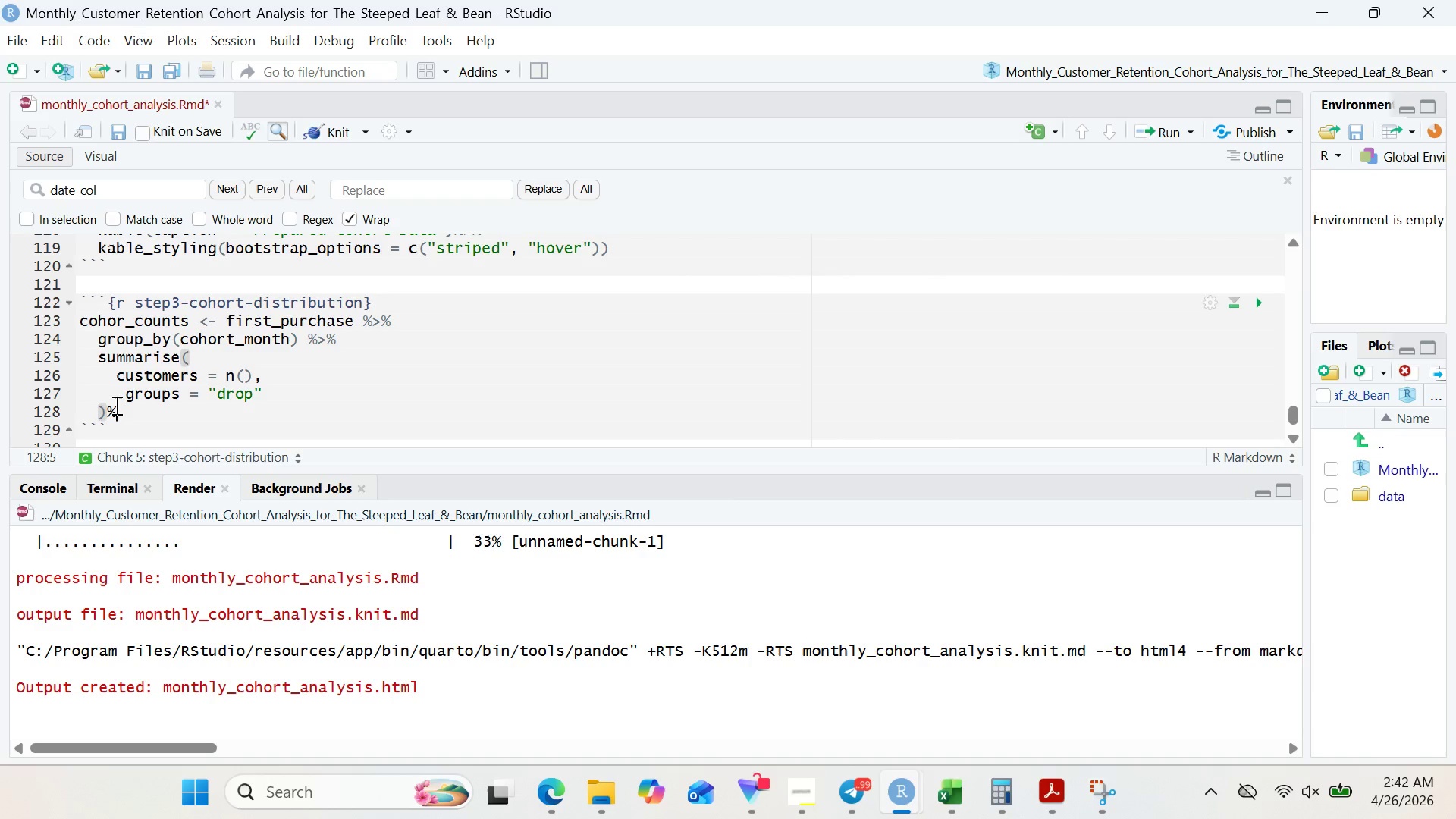 
key(Shift+5)
 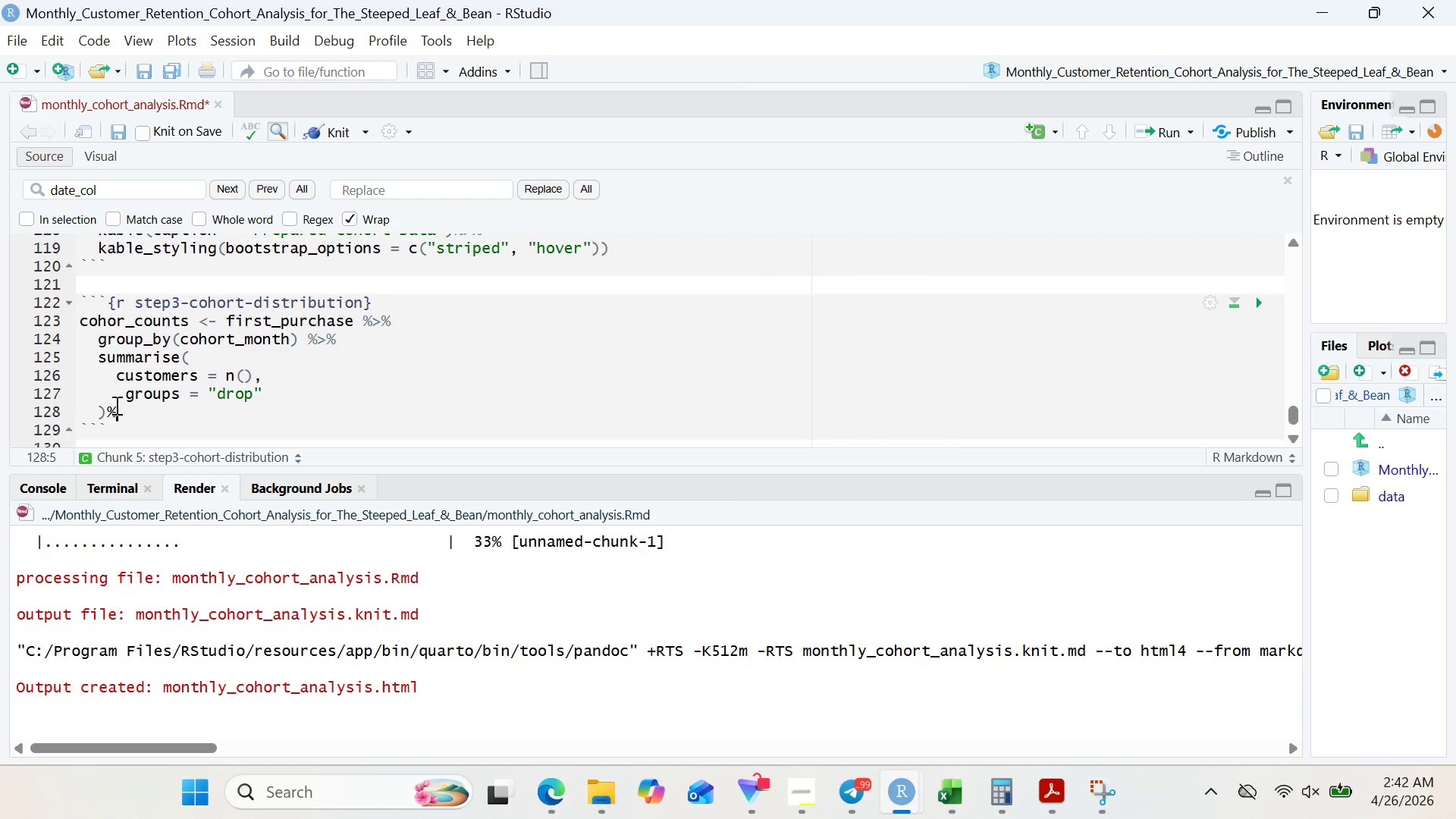 
key(Shift+Period)
 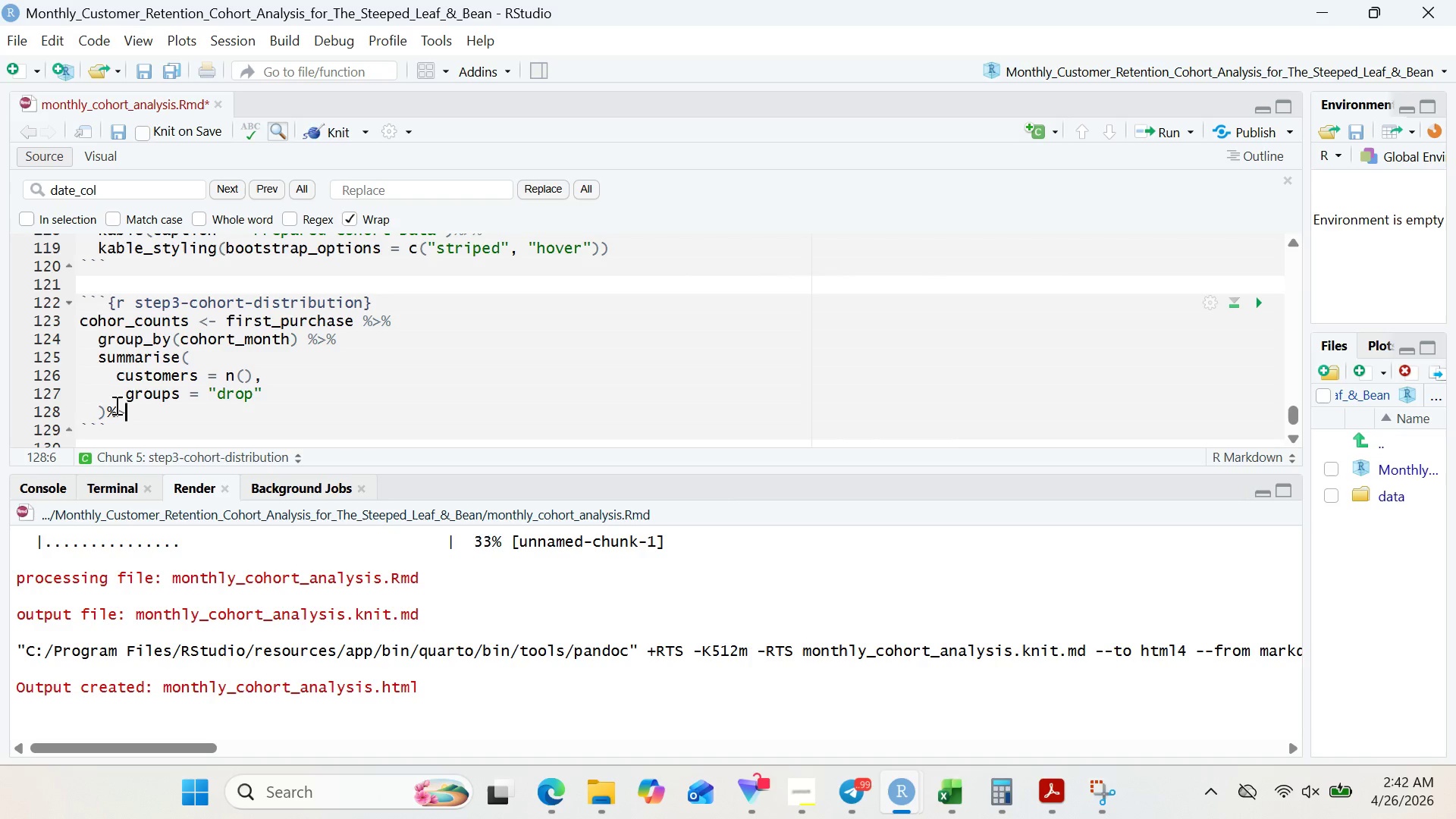 
key(Shift+ShiftRight)
 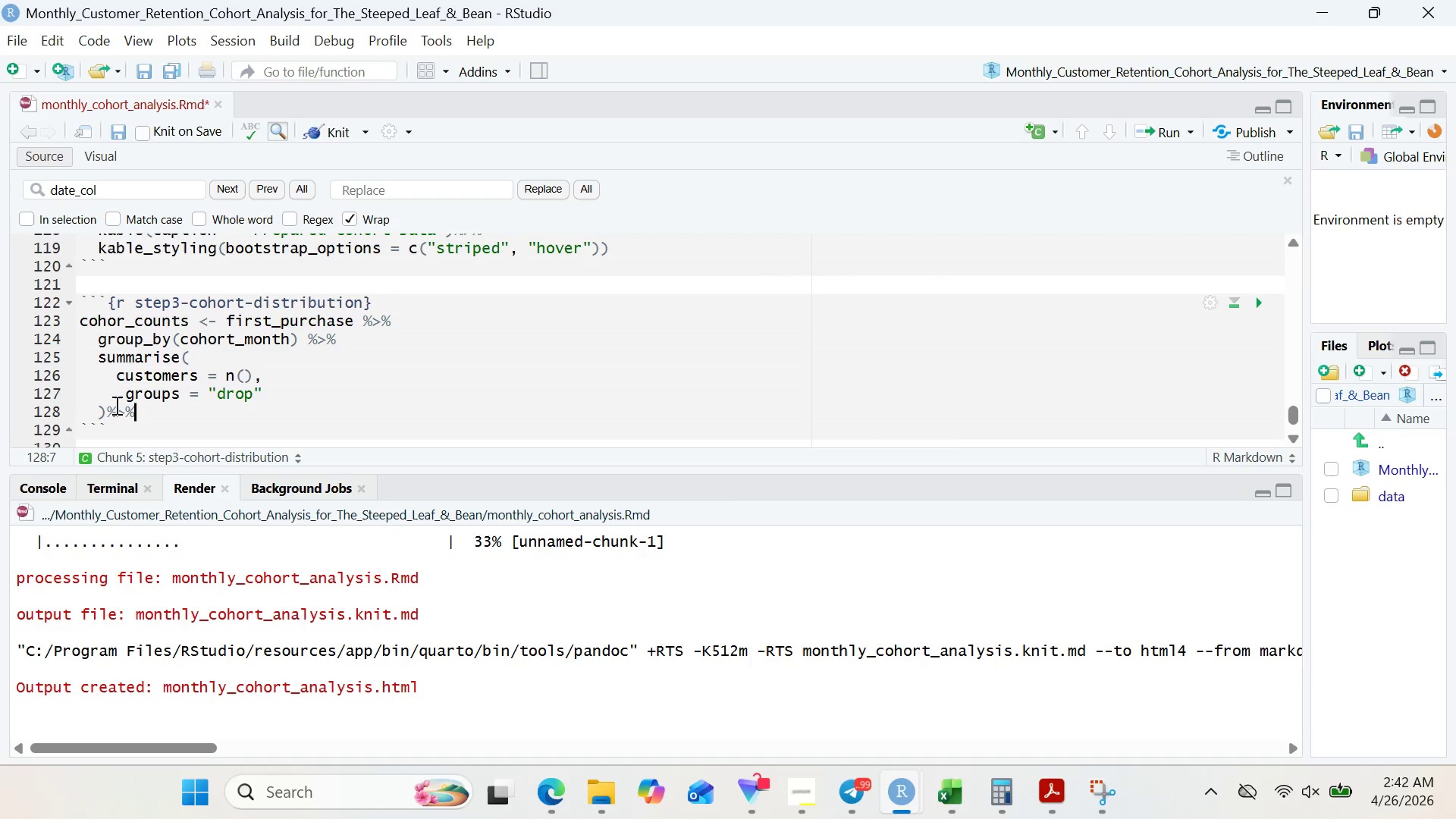 
key(Shift+5)
 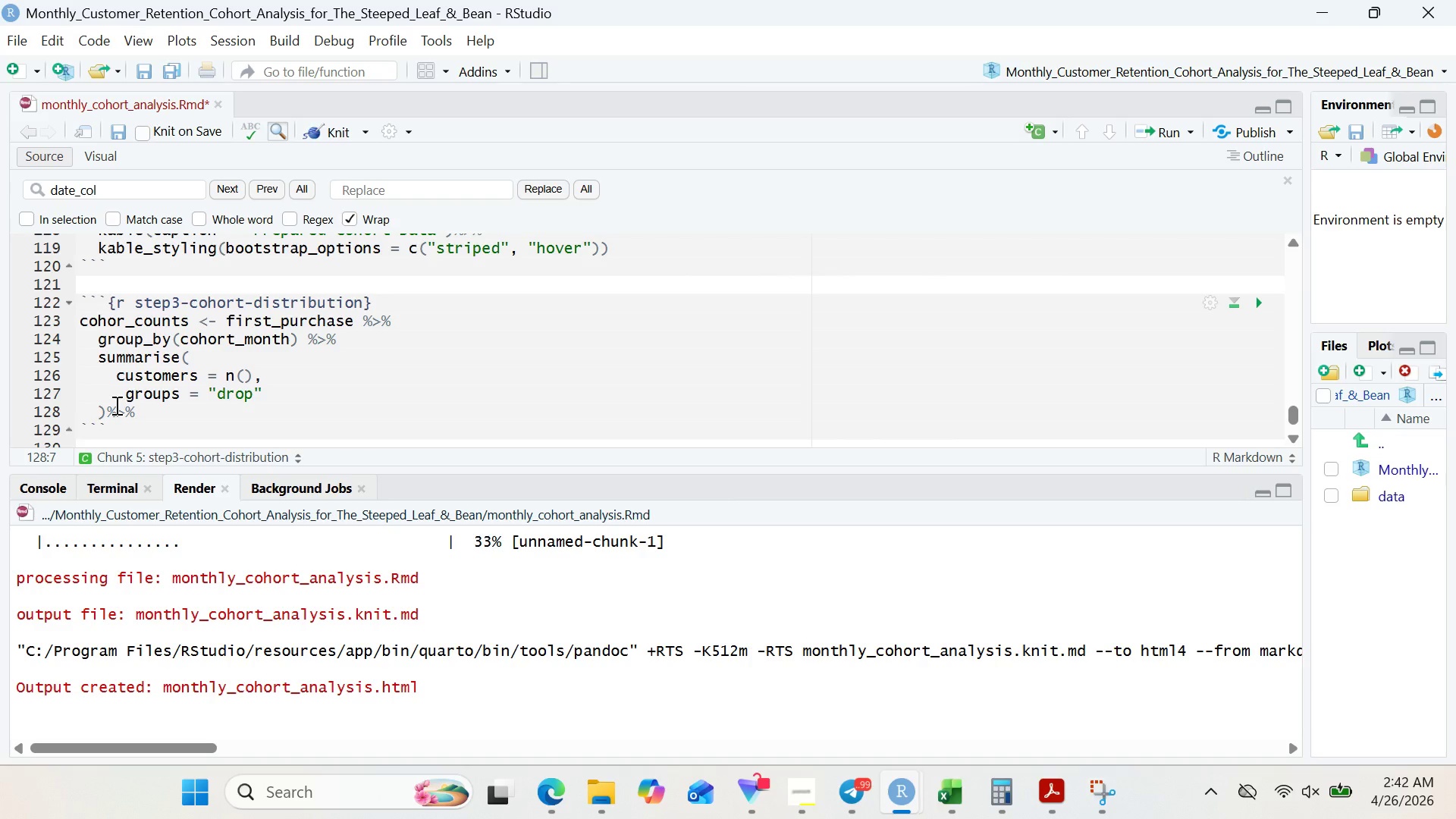 
key(Enter)
 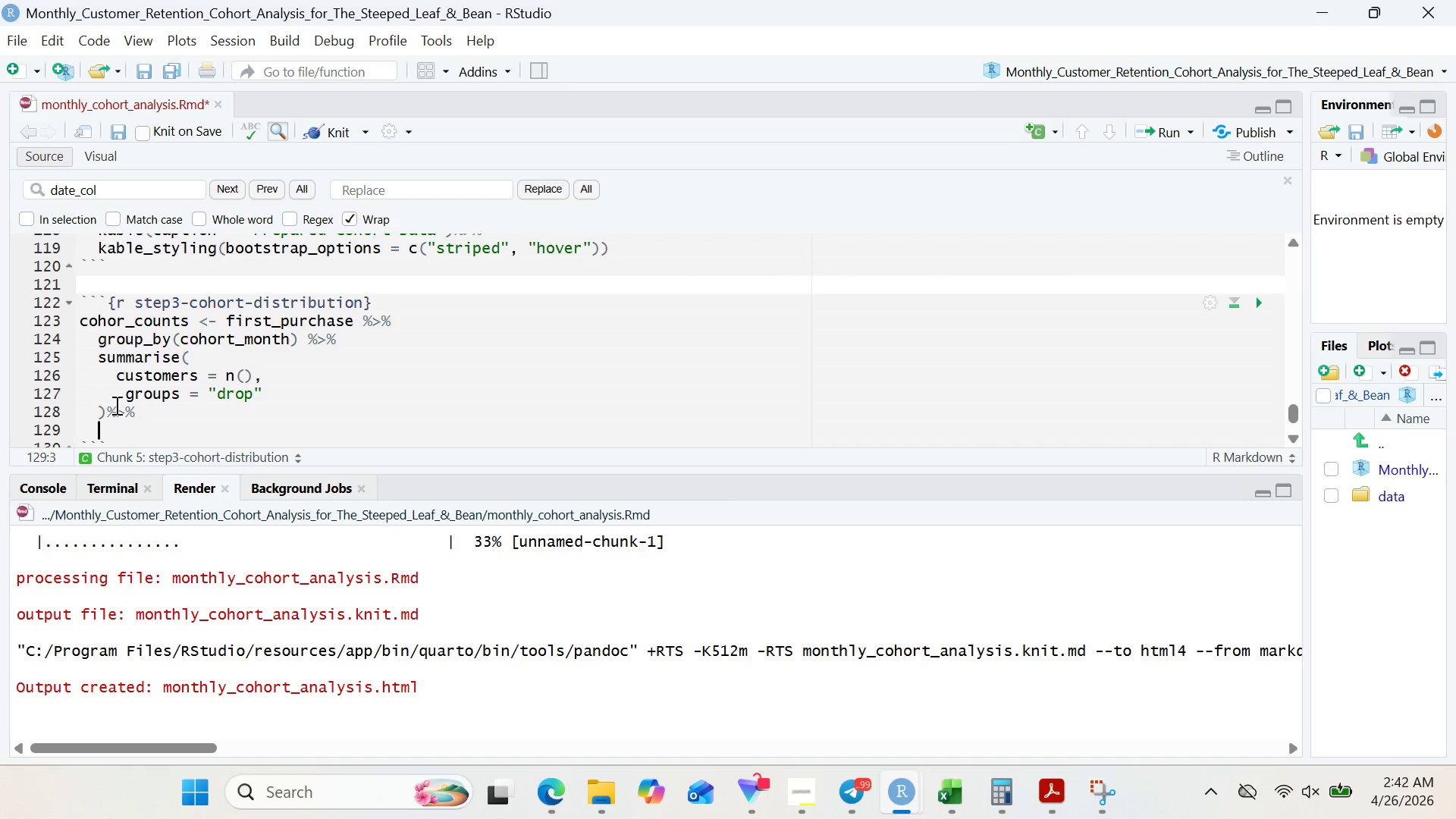 
type(arrange(cohot_month)
 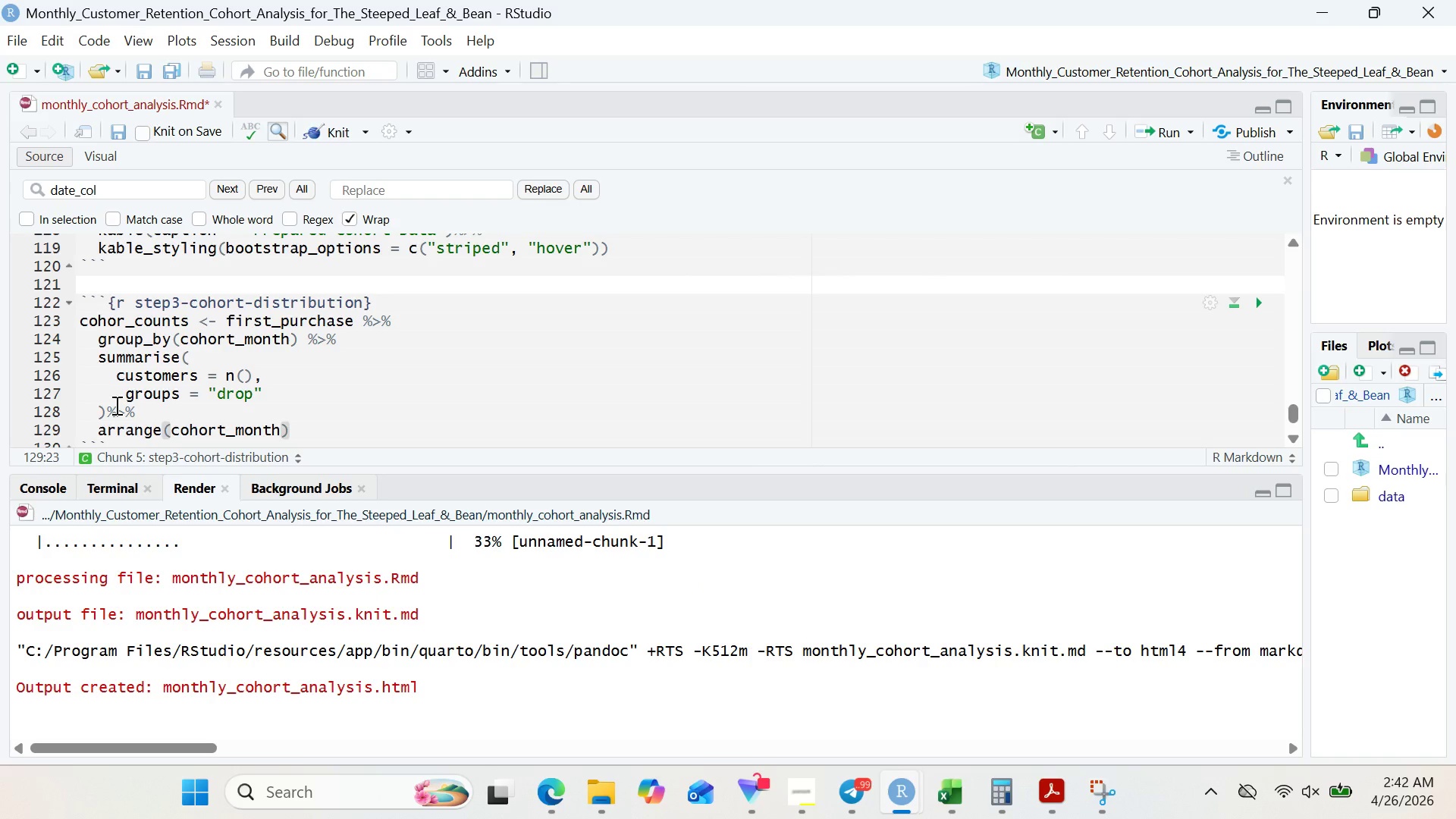 
key(Enter)
 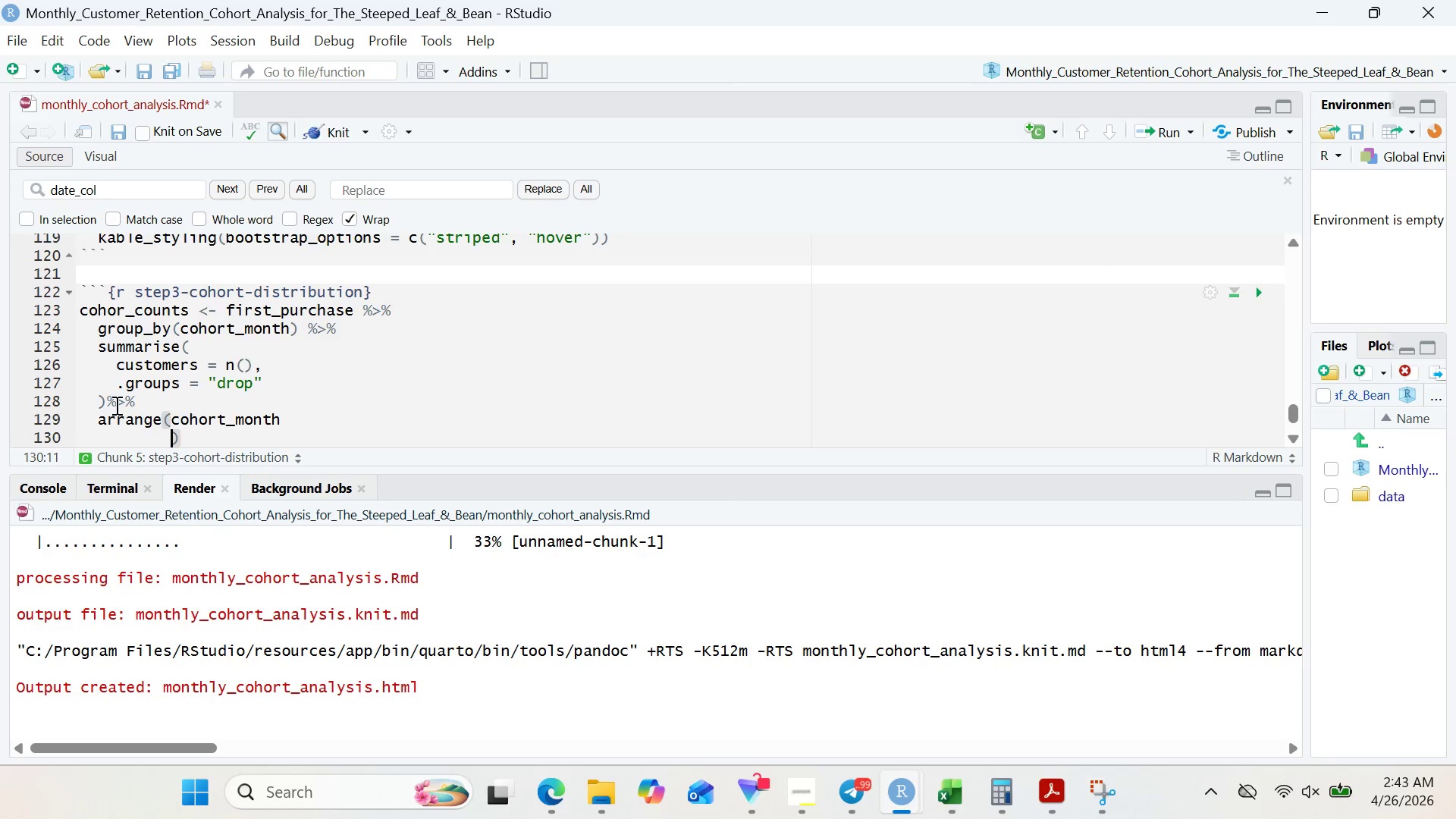 
key(Enter)
 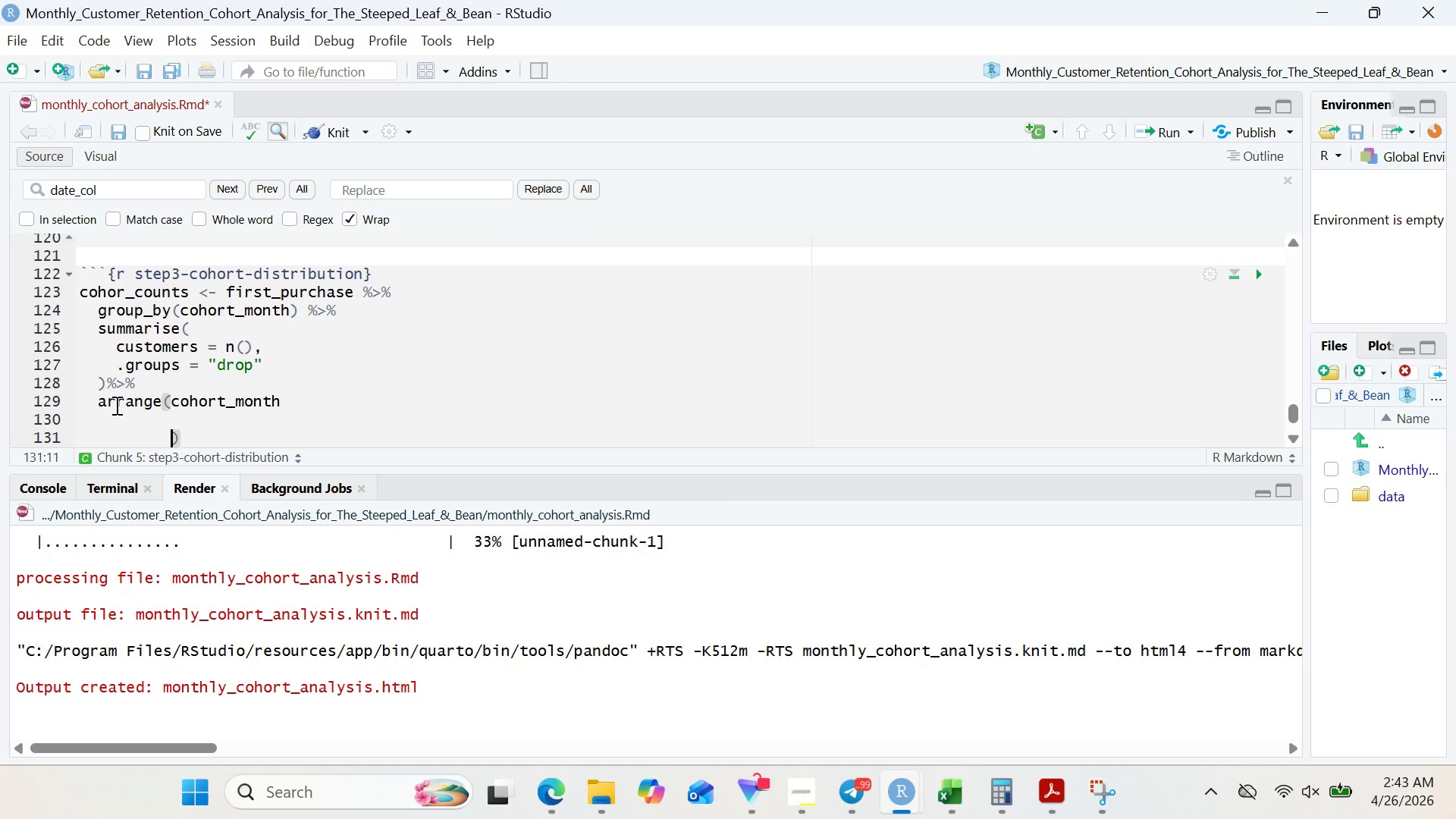 
key(Control+Z)
 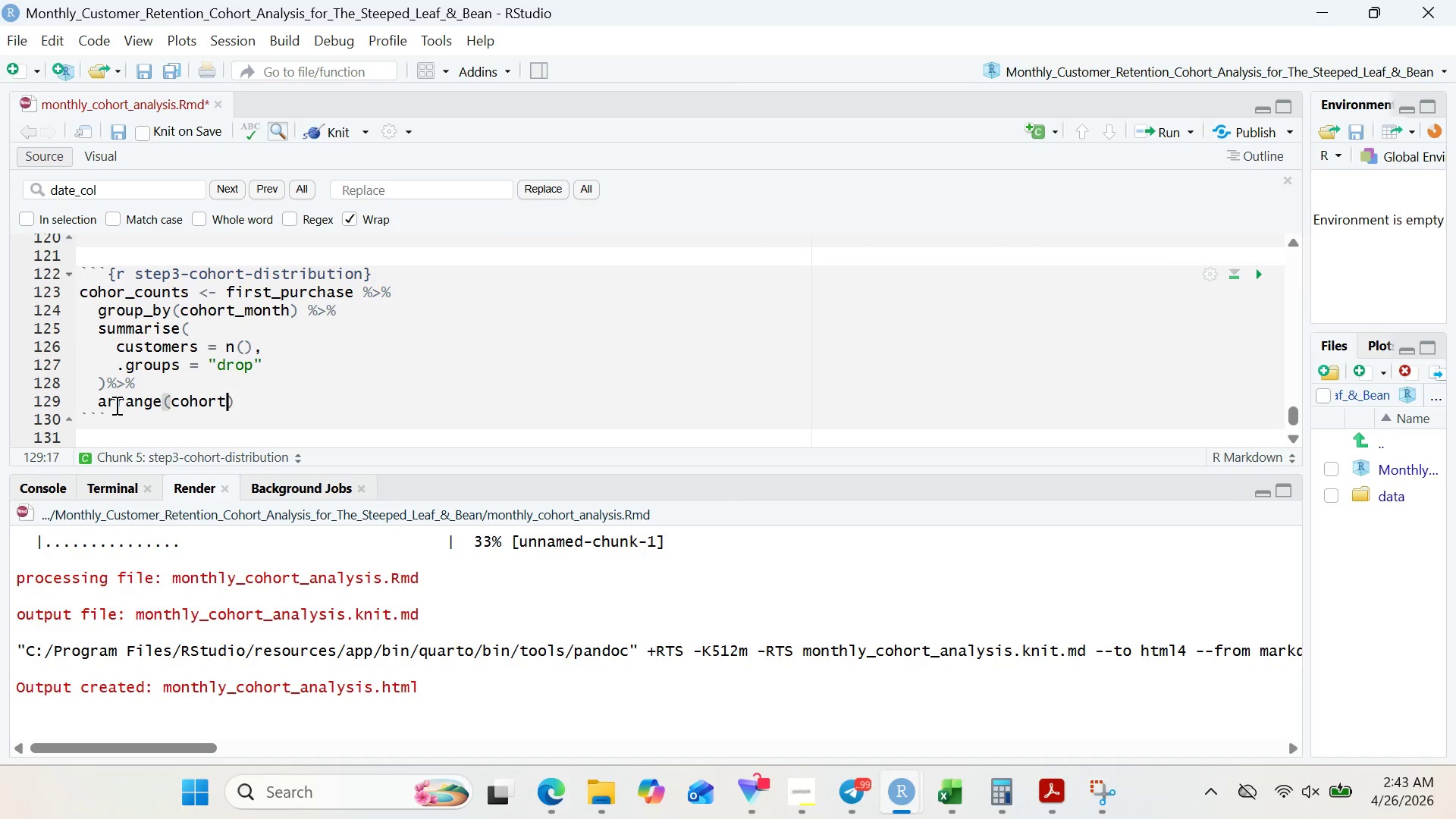 
key(Control+Z)
 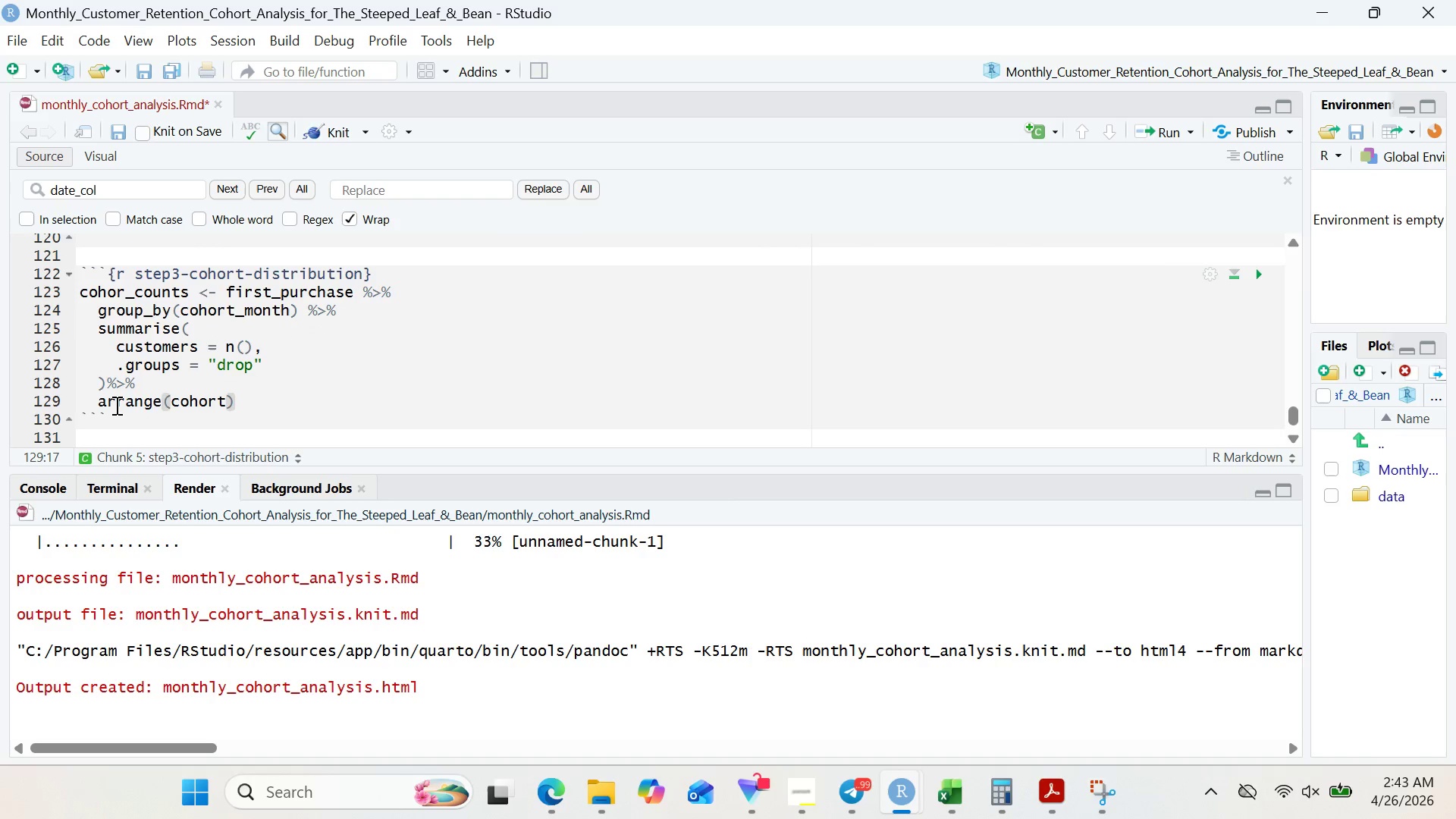 
type(_monht)
 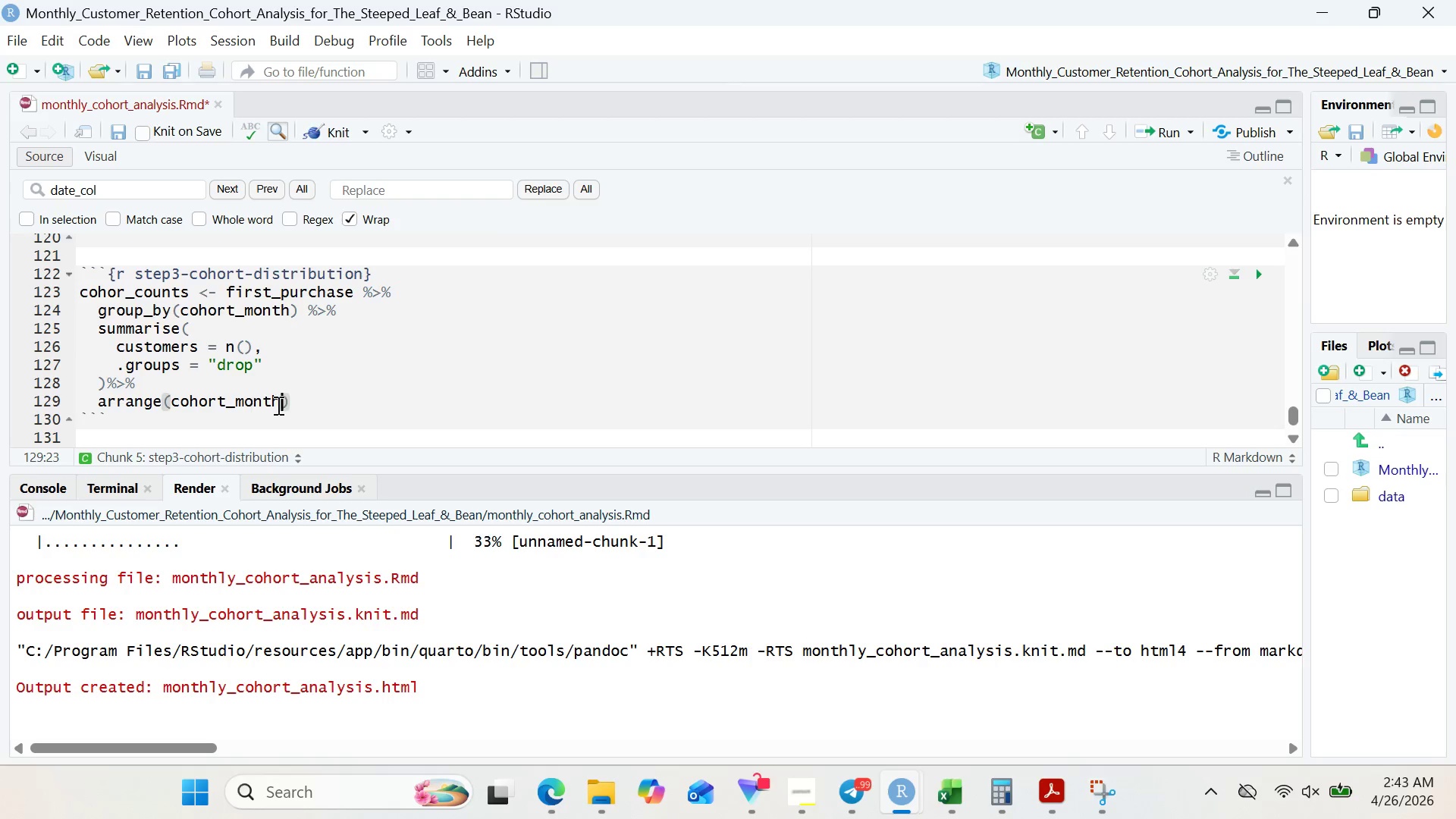 
left_click([318, 395])
 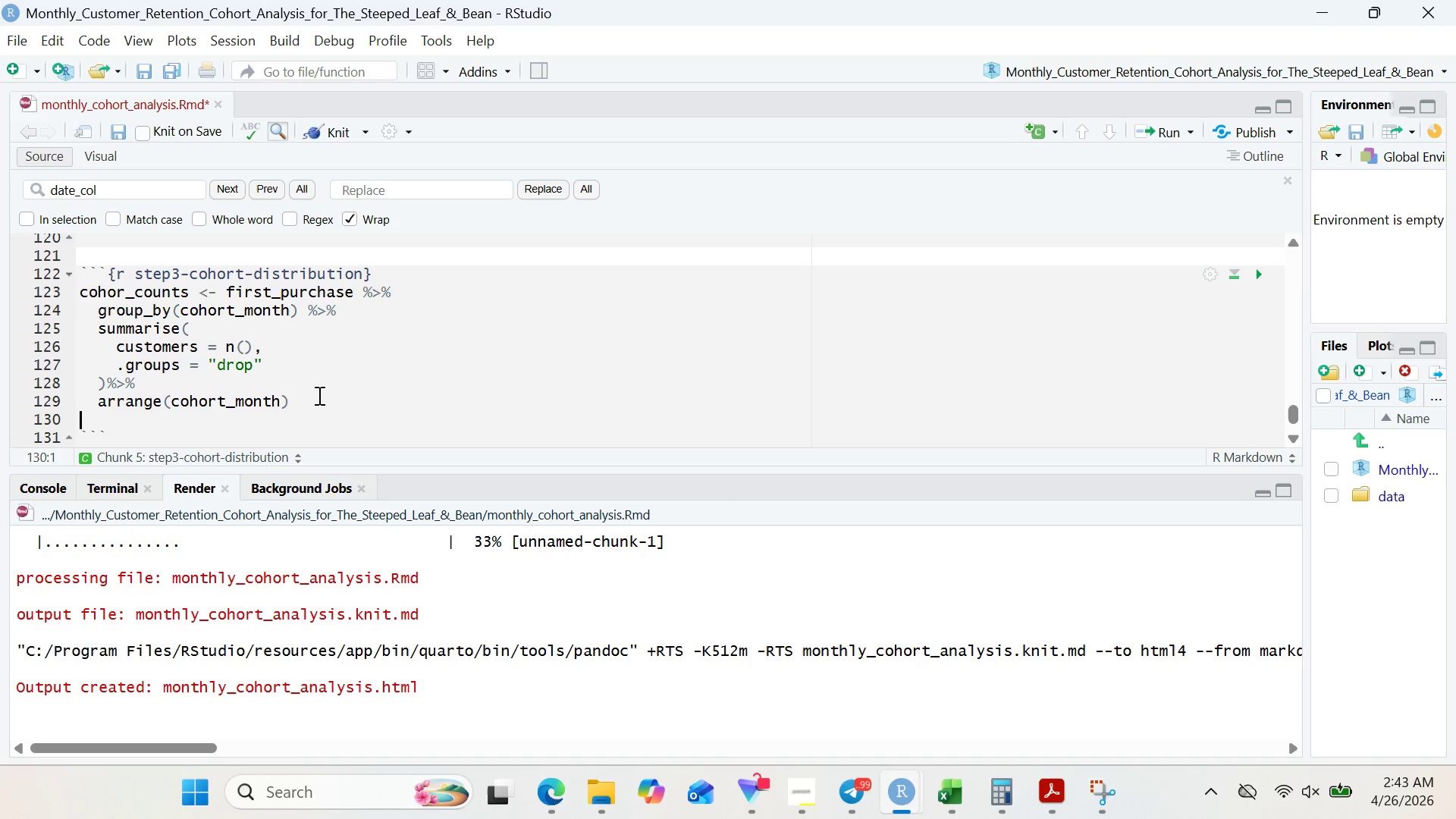 
key(Enter)
 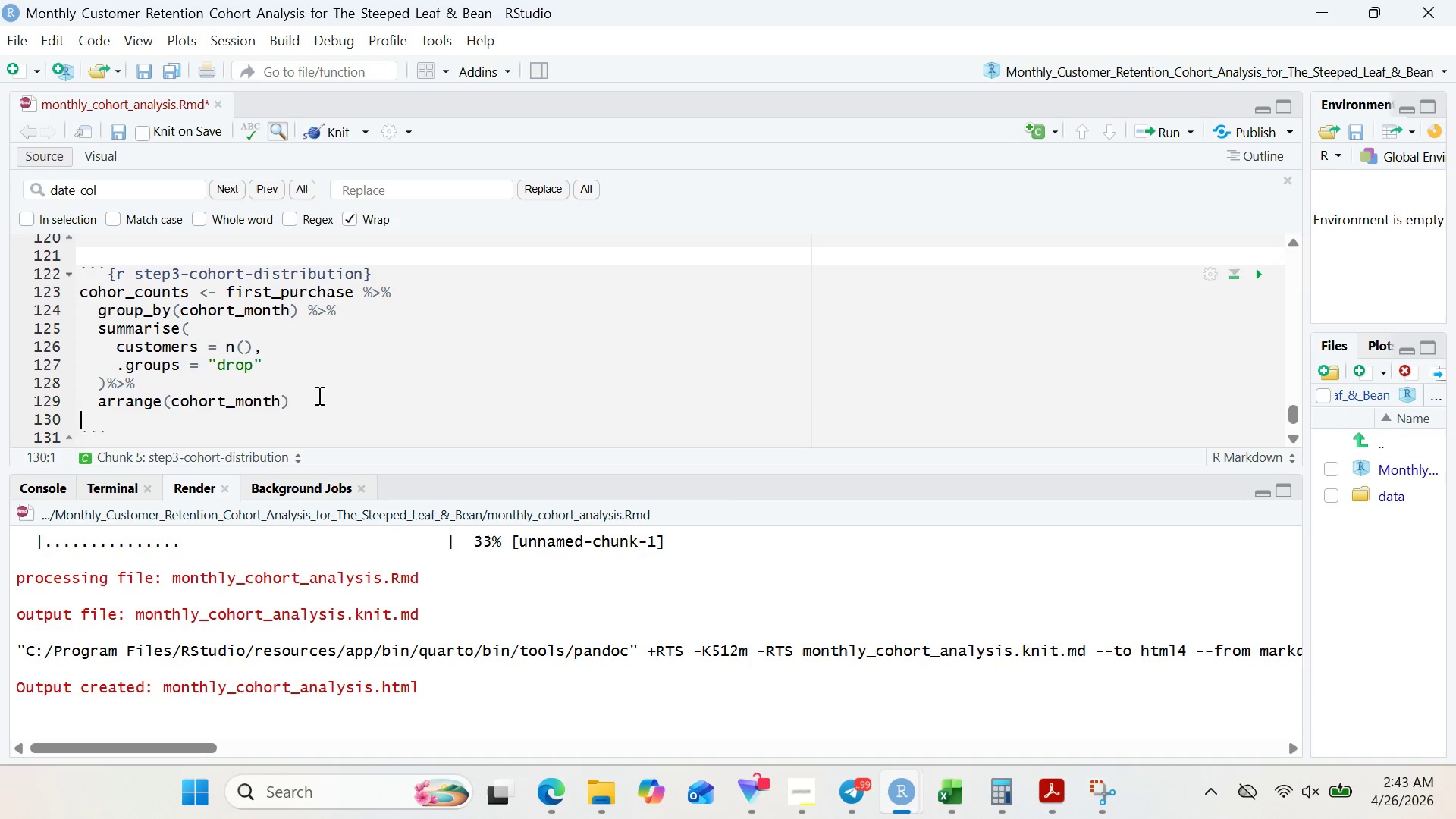 
key(Enter)
 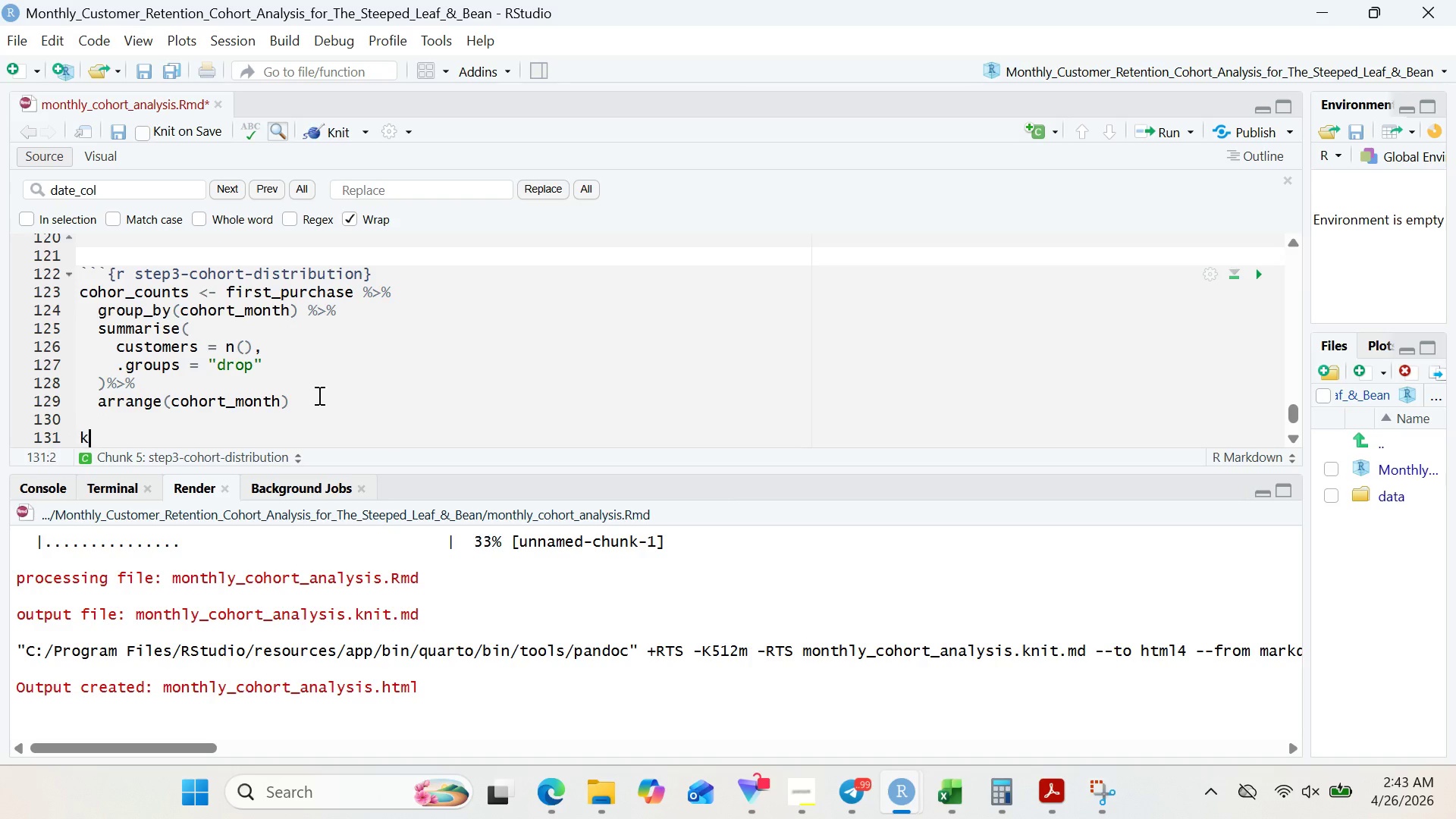 
type(kab;)
key(Backspace)
type(le)
 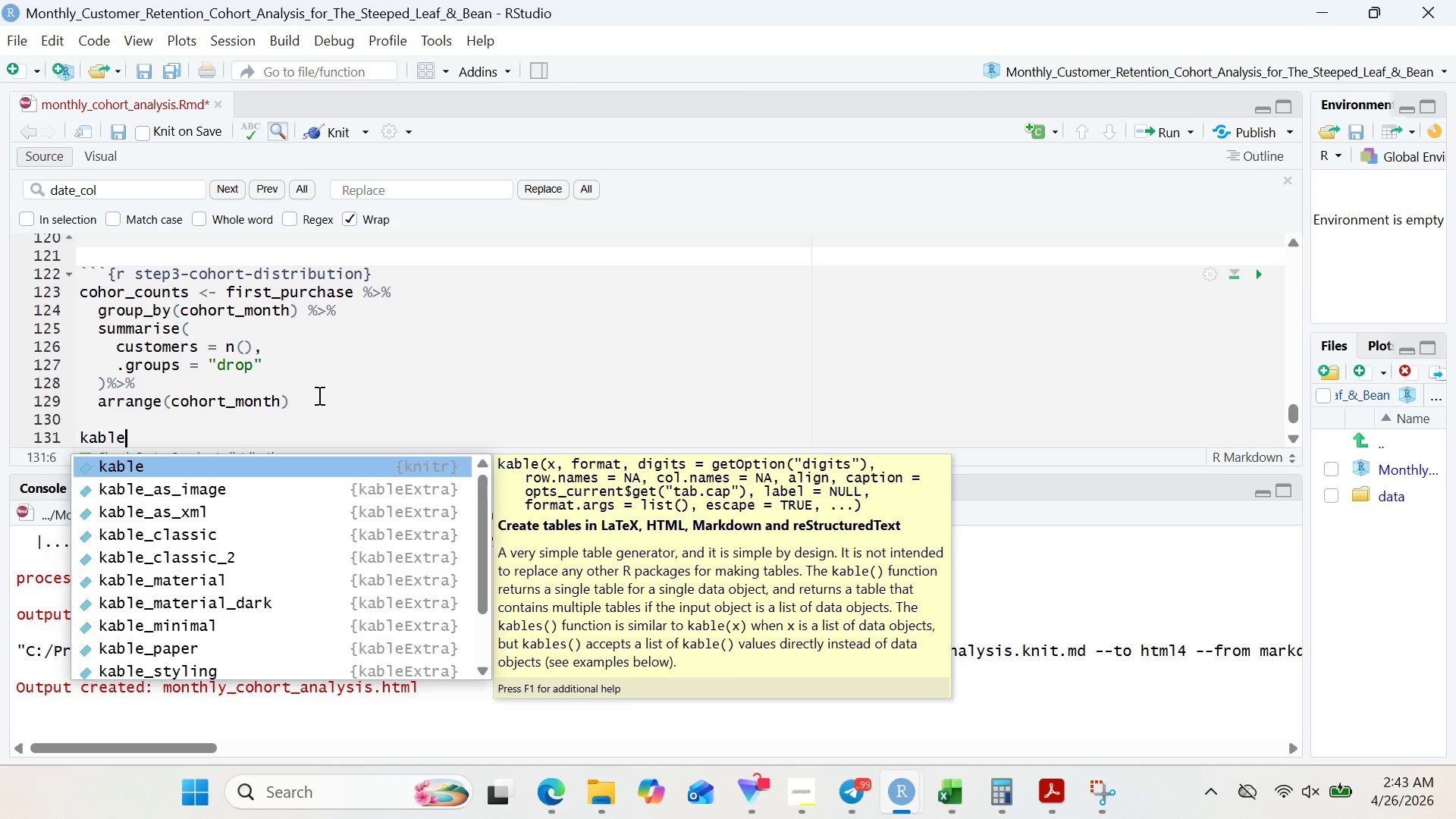 
key(Enter)
 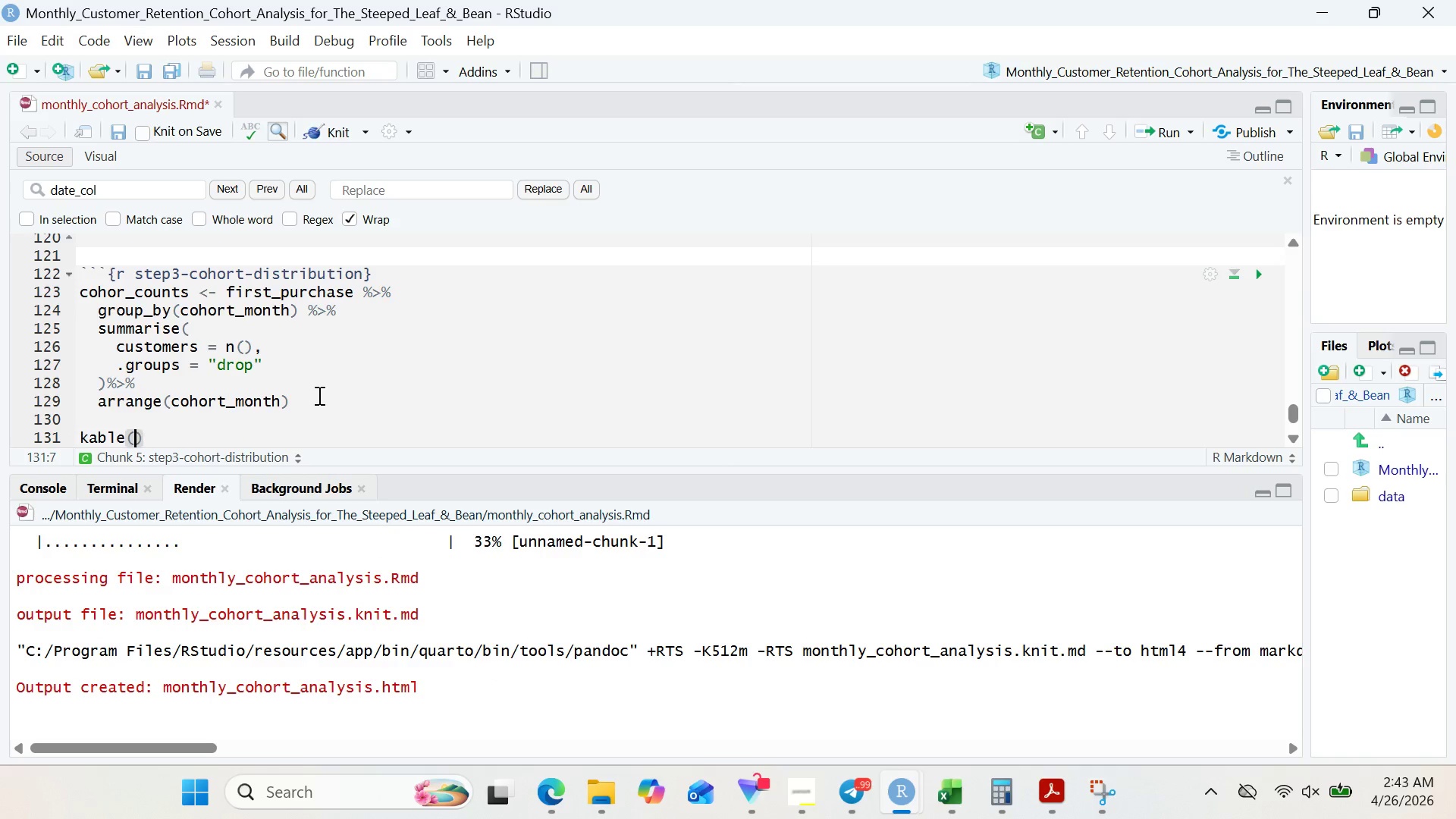 
type(cohort_counts, capr)
key(Backspace)
type(tion = "Customer Acquisition by Cohot)
 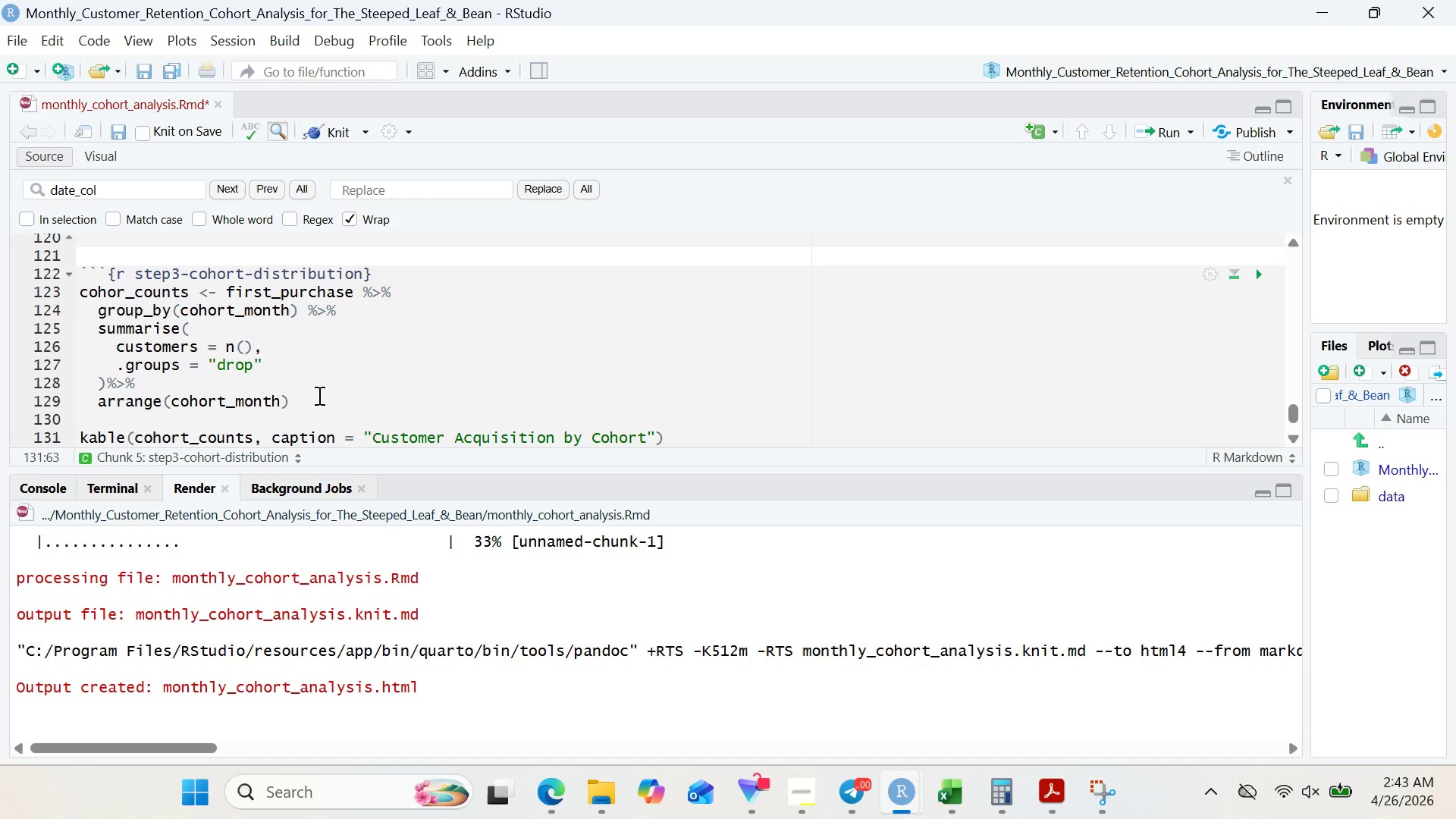 
 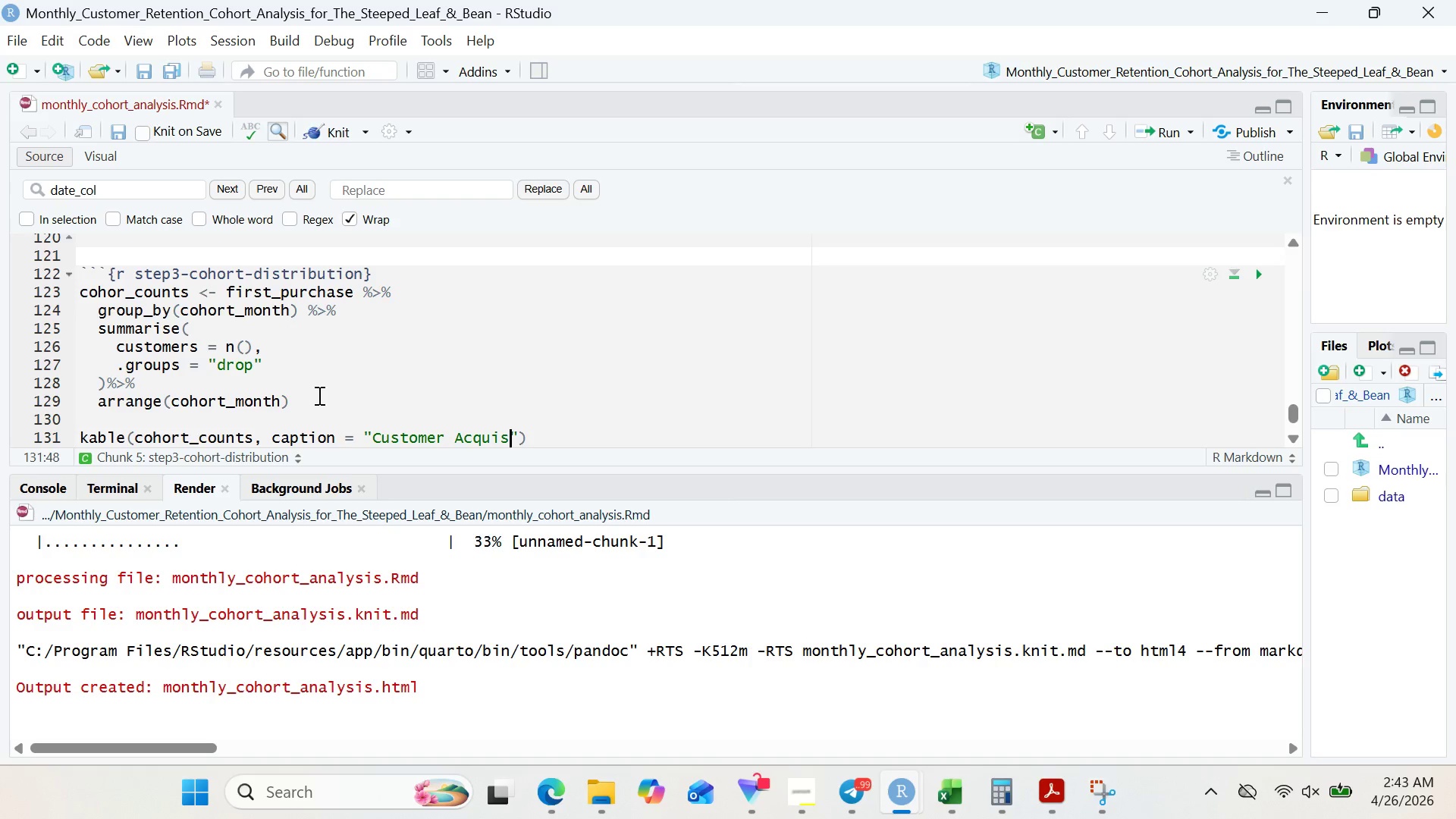 
hold_key(key=R, duration=0.33)
 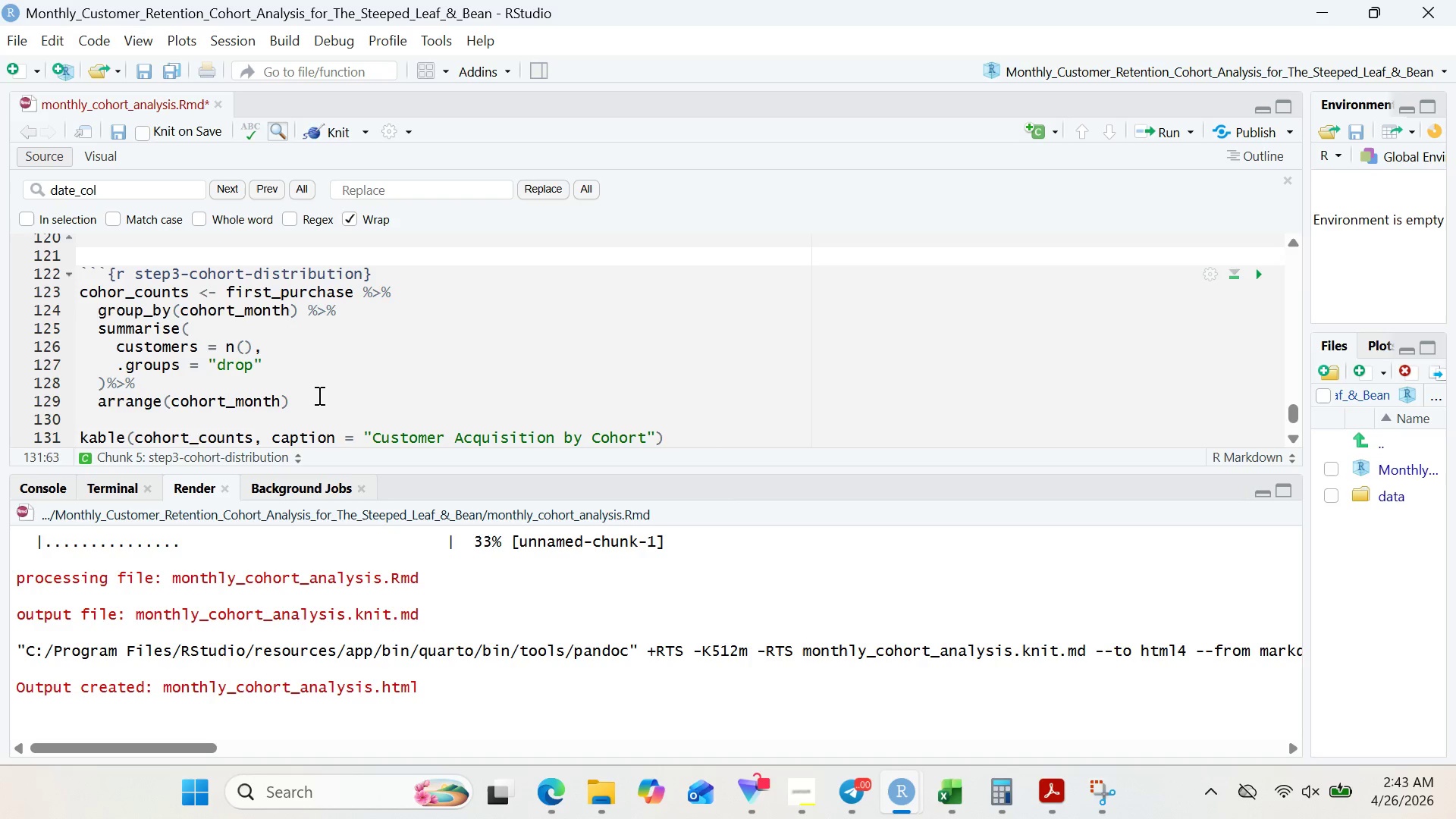 
key(ArrowRight)
 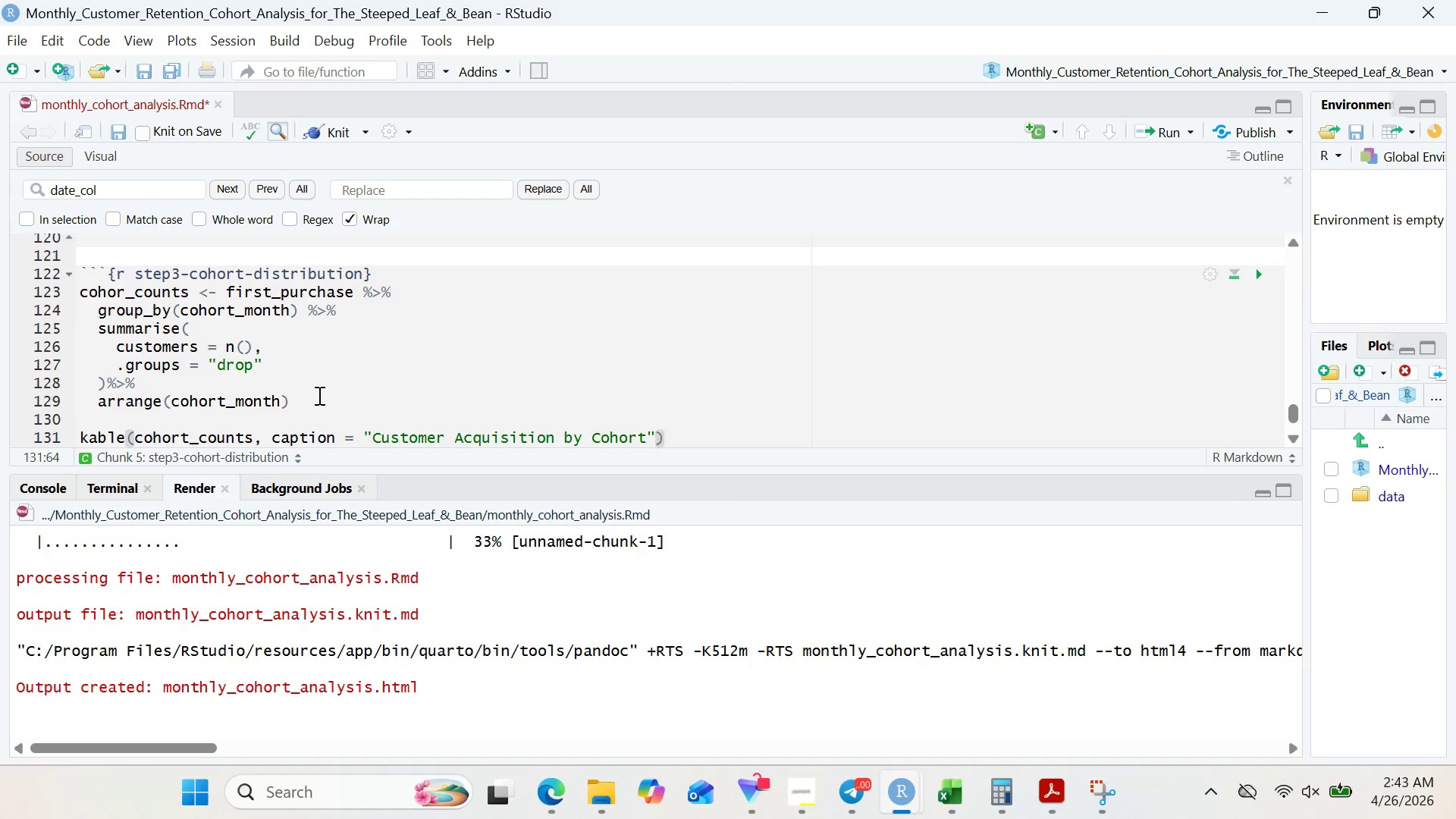 
key(ArrowRight)
 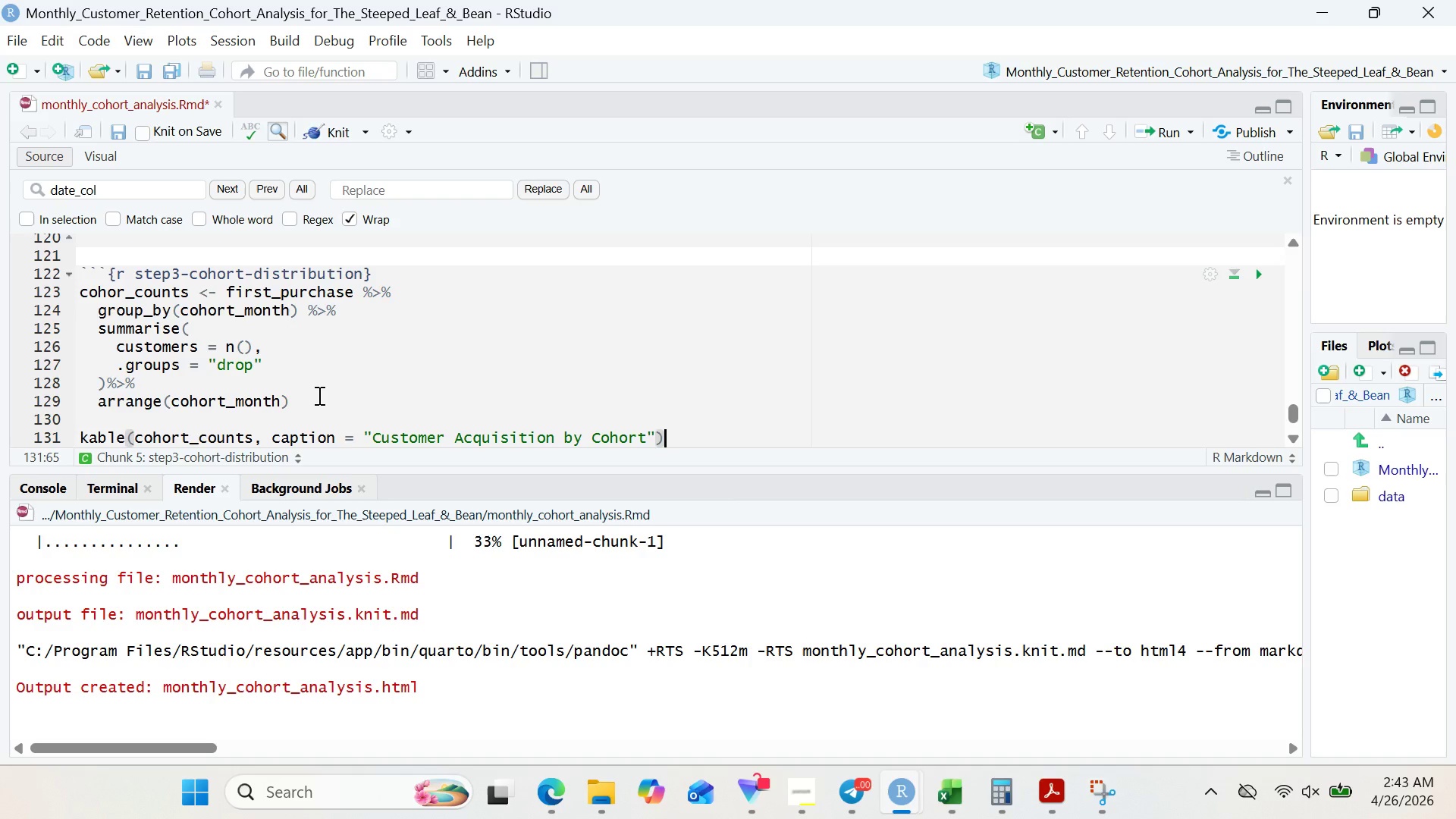 
key(Shift+5)
 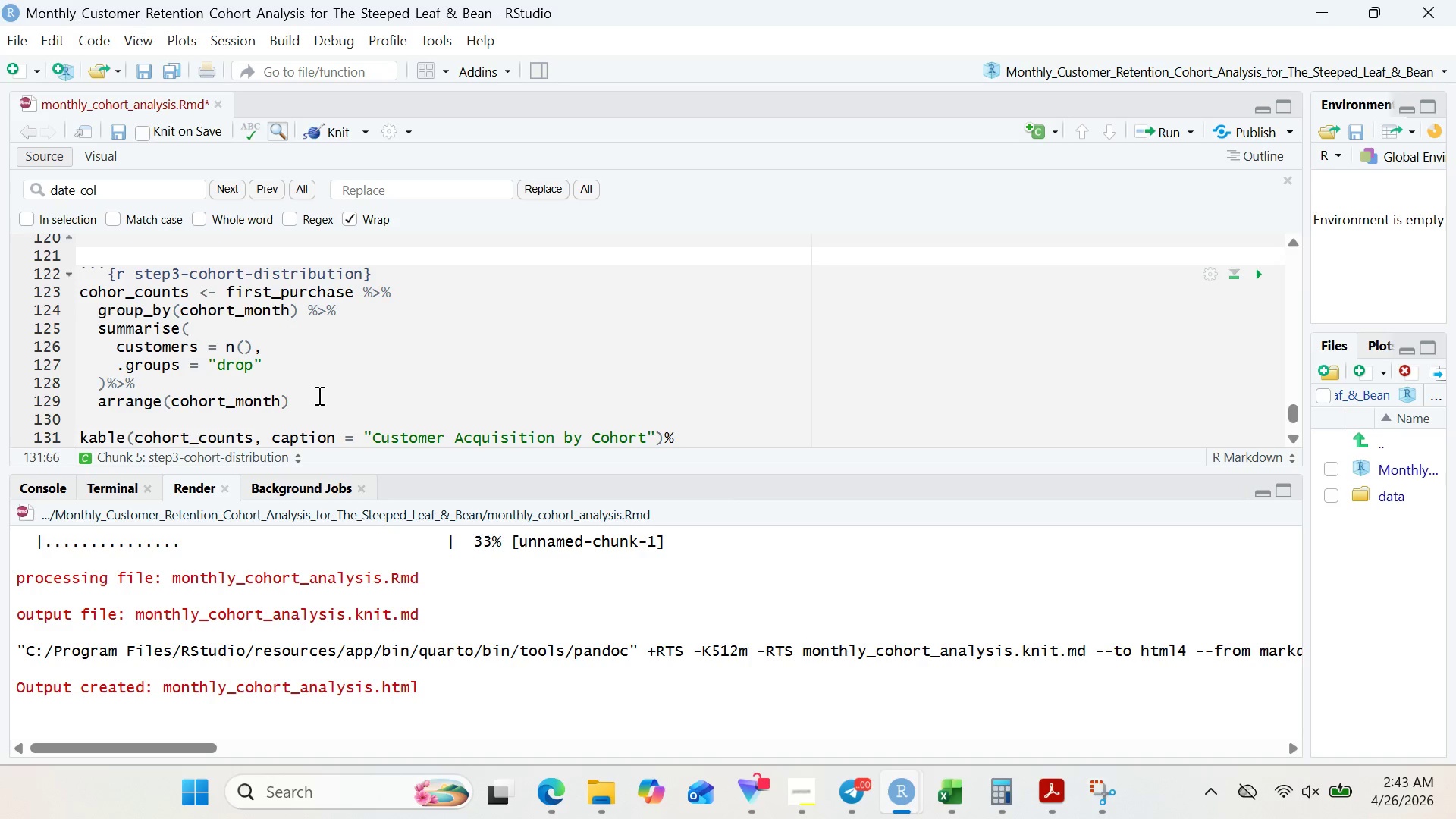 
key(Shift+Period)
 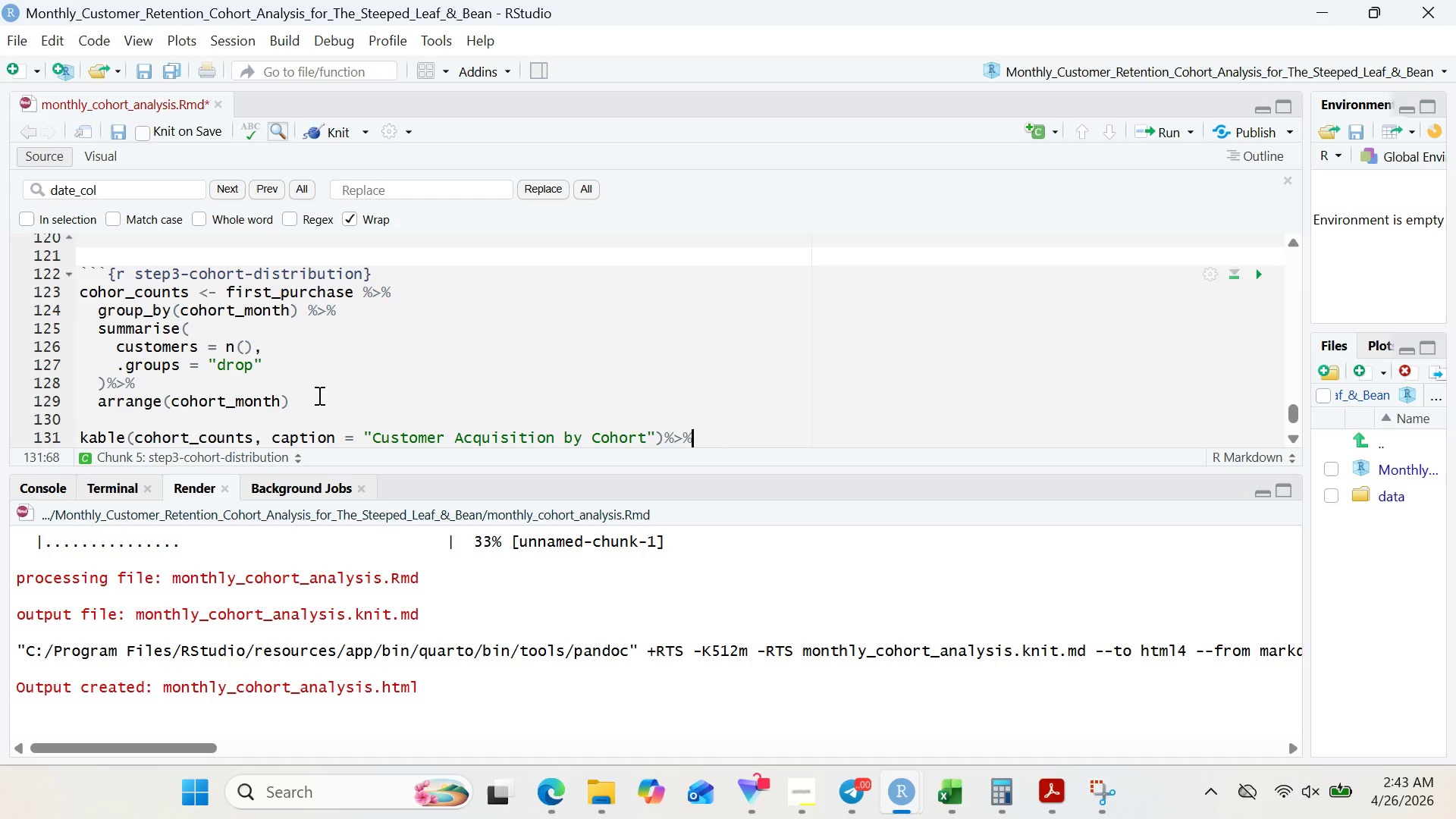 
key(Shift+5)
 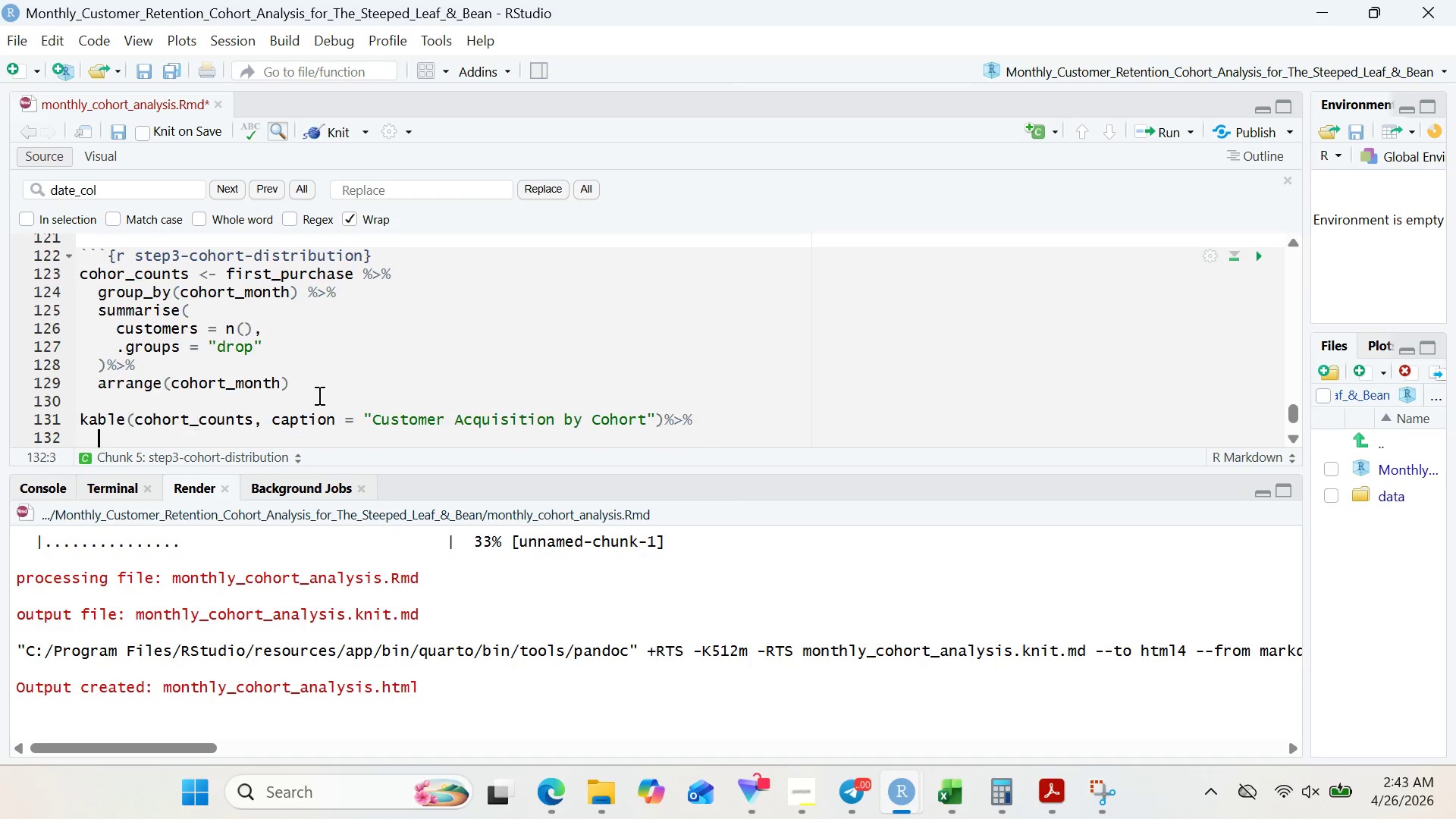 
key(Enter)
 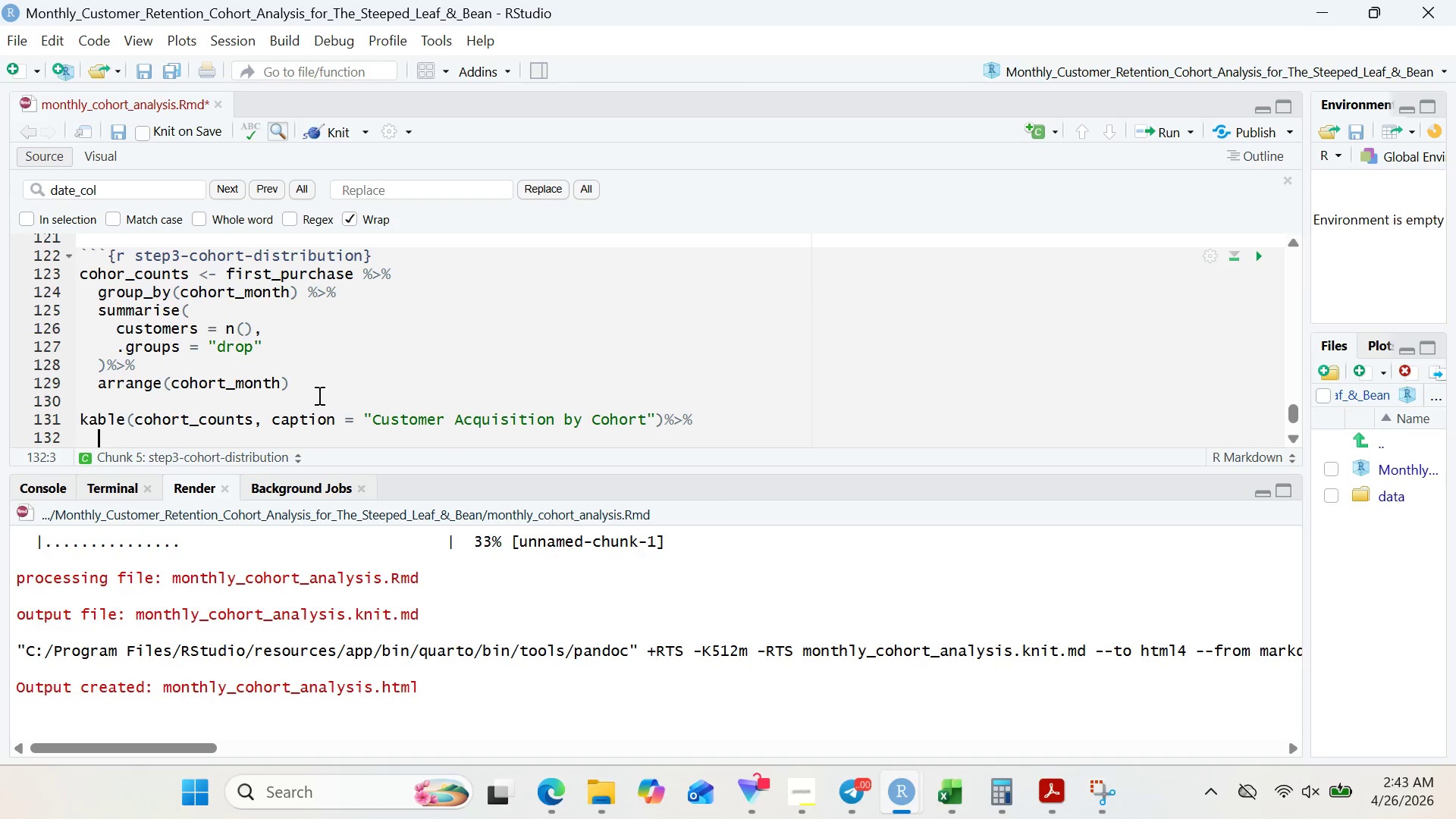 
type(kab;e)
key(Backspace)
key(Backspace)
type(le_)
 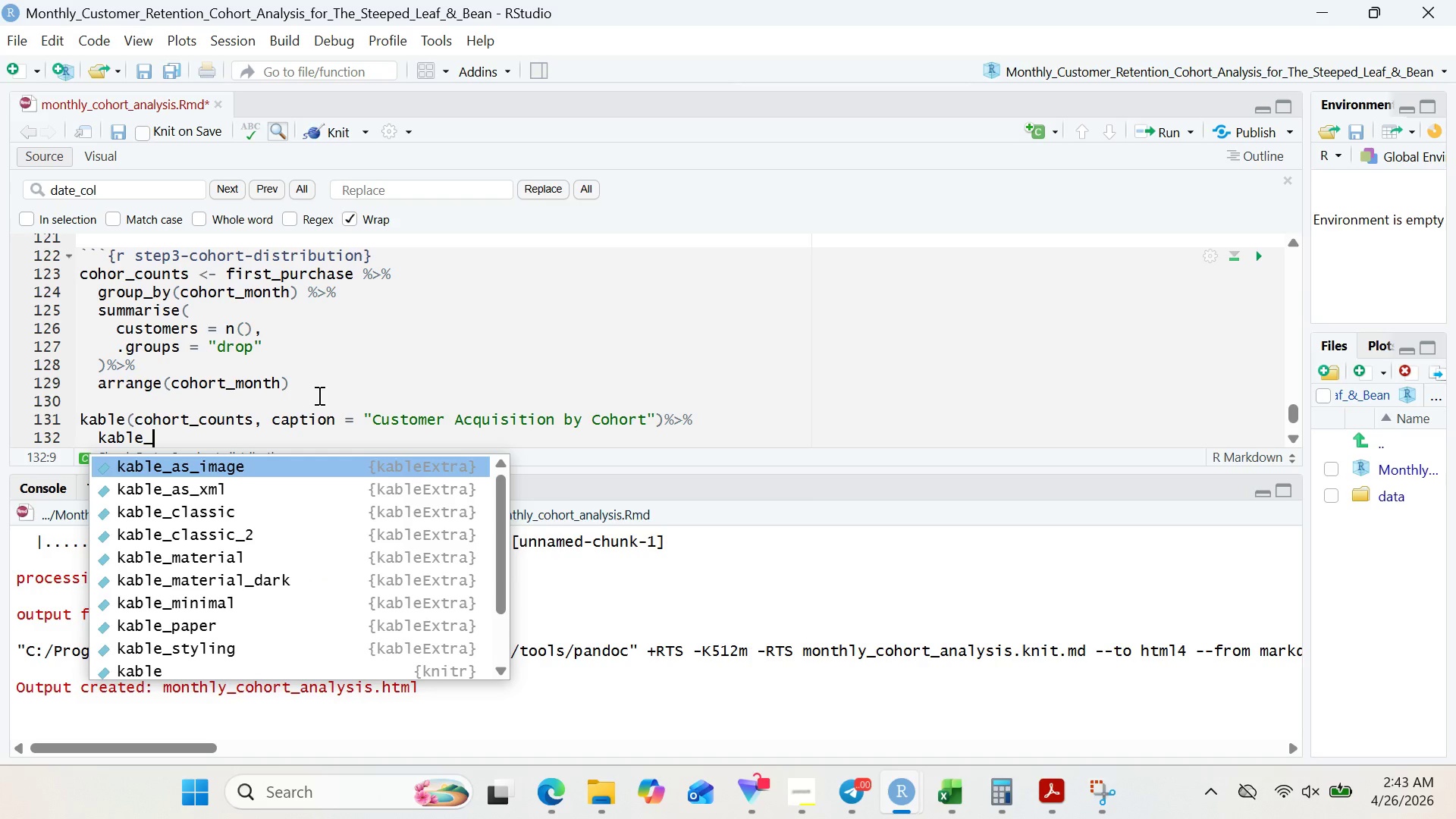 
key(Delete)
 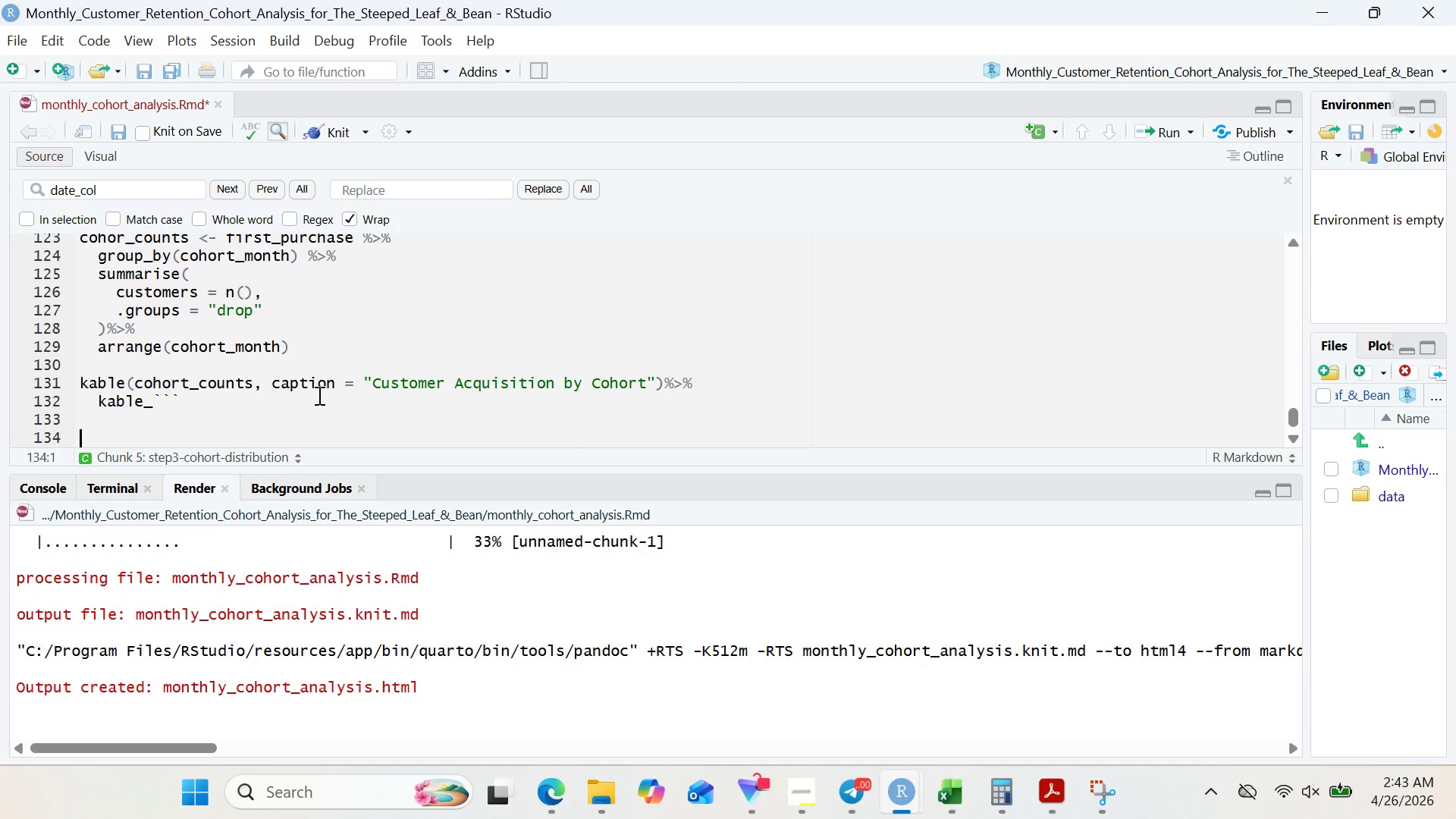 
key(ArrowDown)
 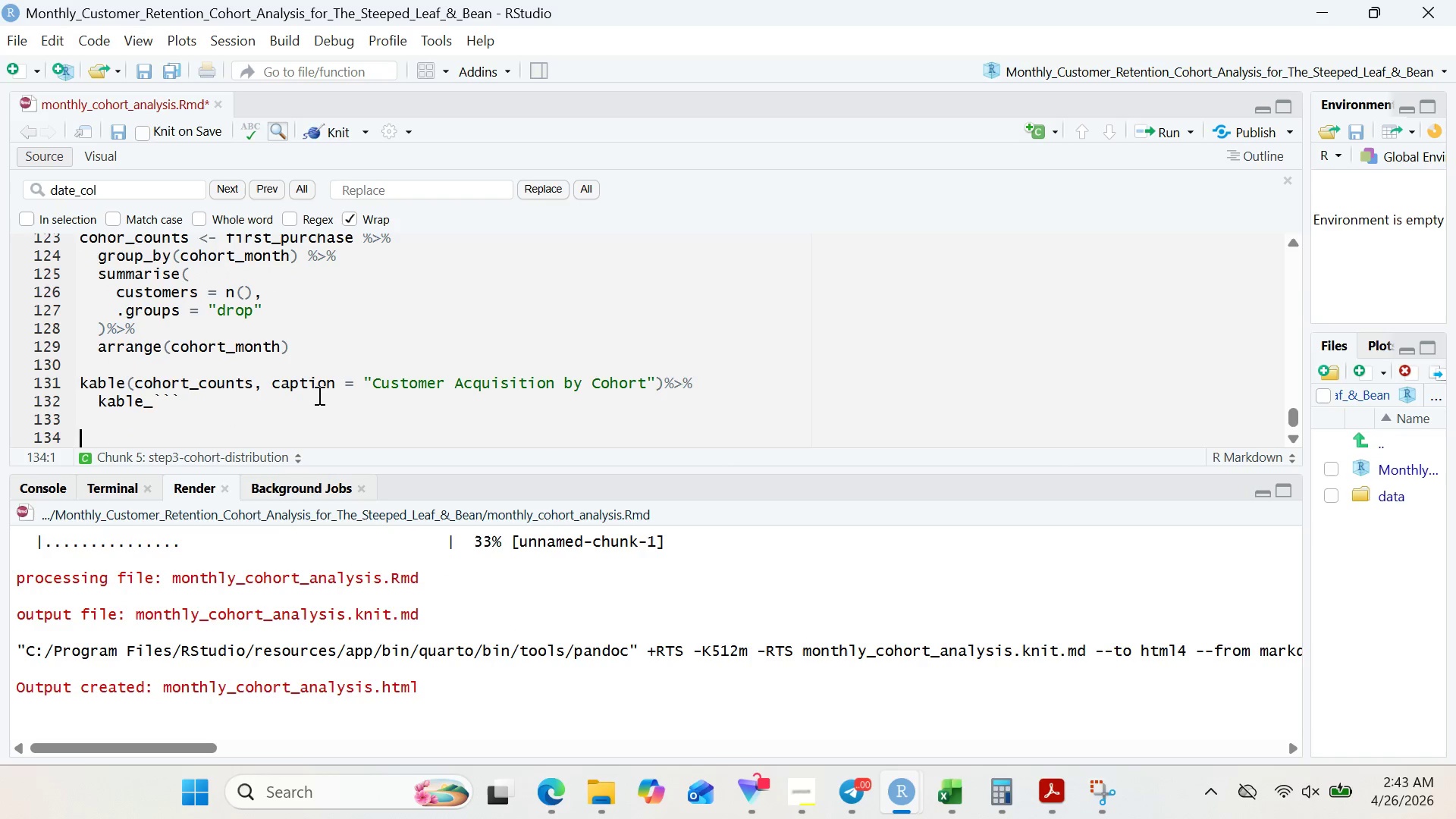 
key(ArrowDown)
 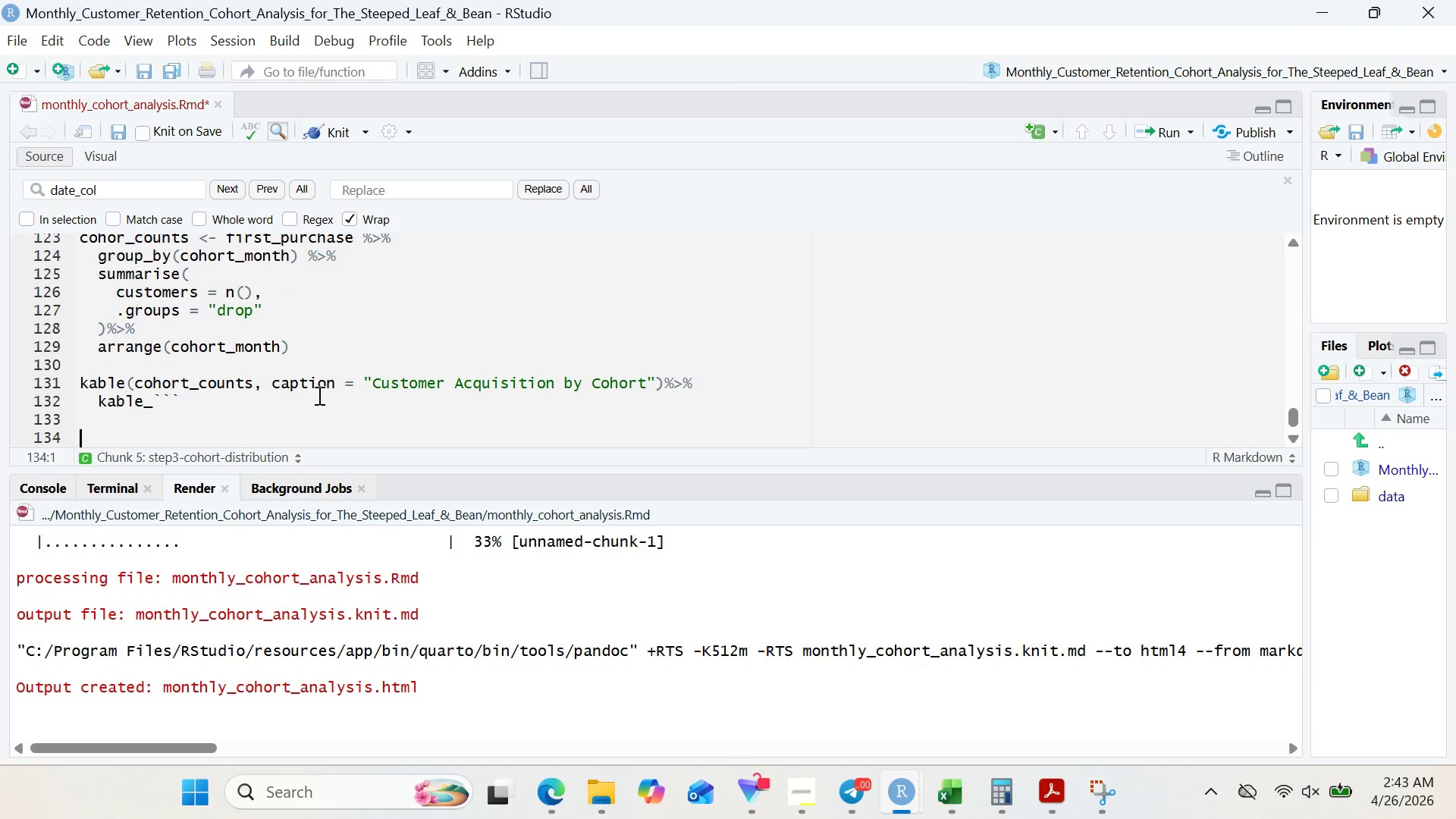 
key(Backspace)
key(Backspace)
key(Backspace)
key(Backspace)
key(Backspace)
type(sty)
 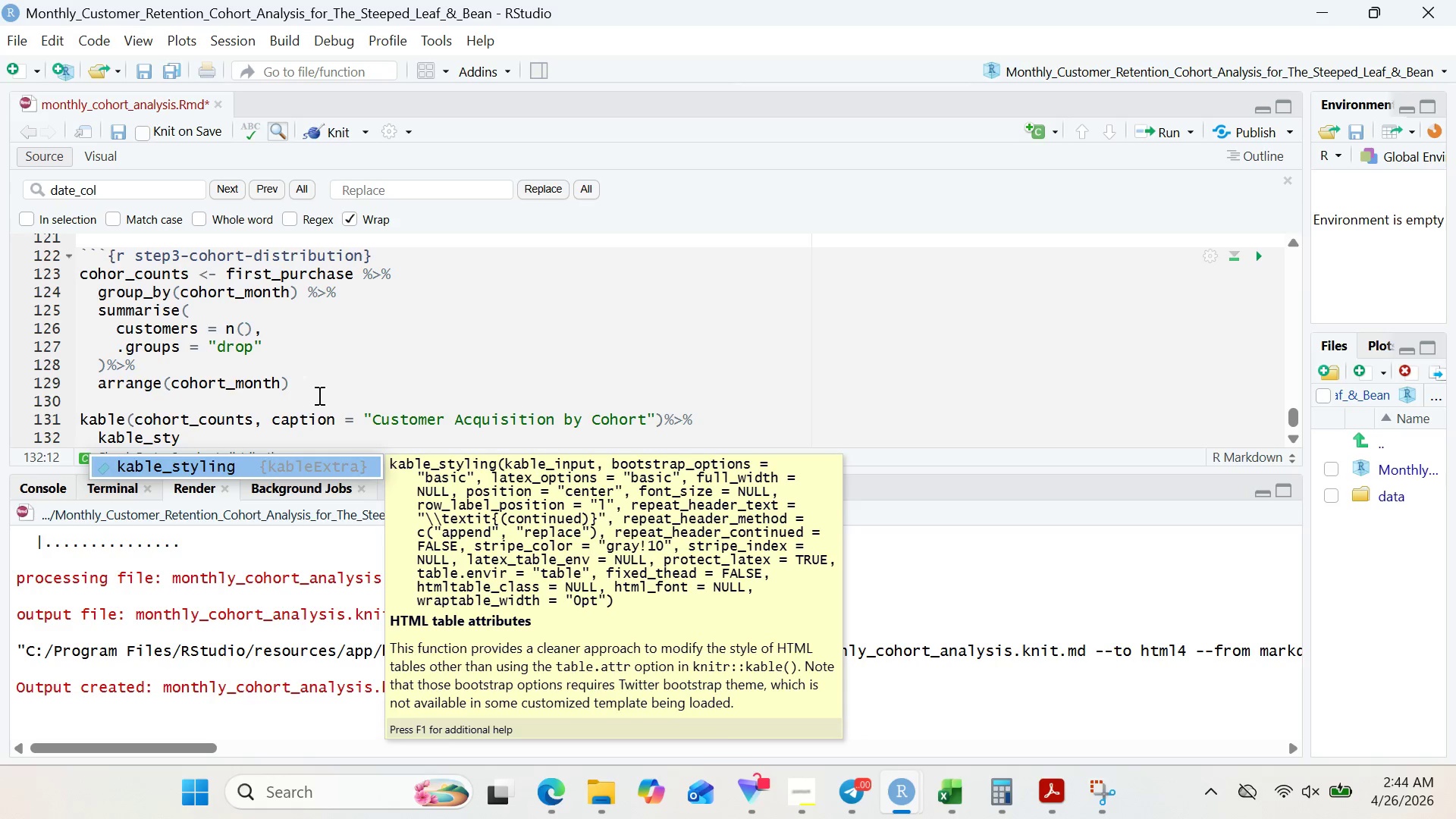 
key(Enter)
 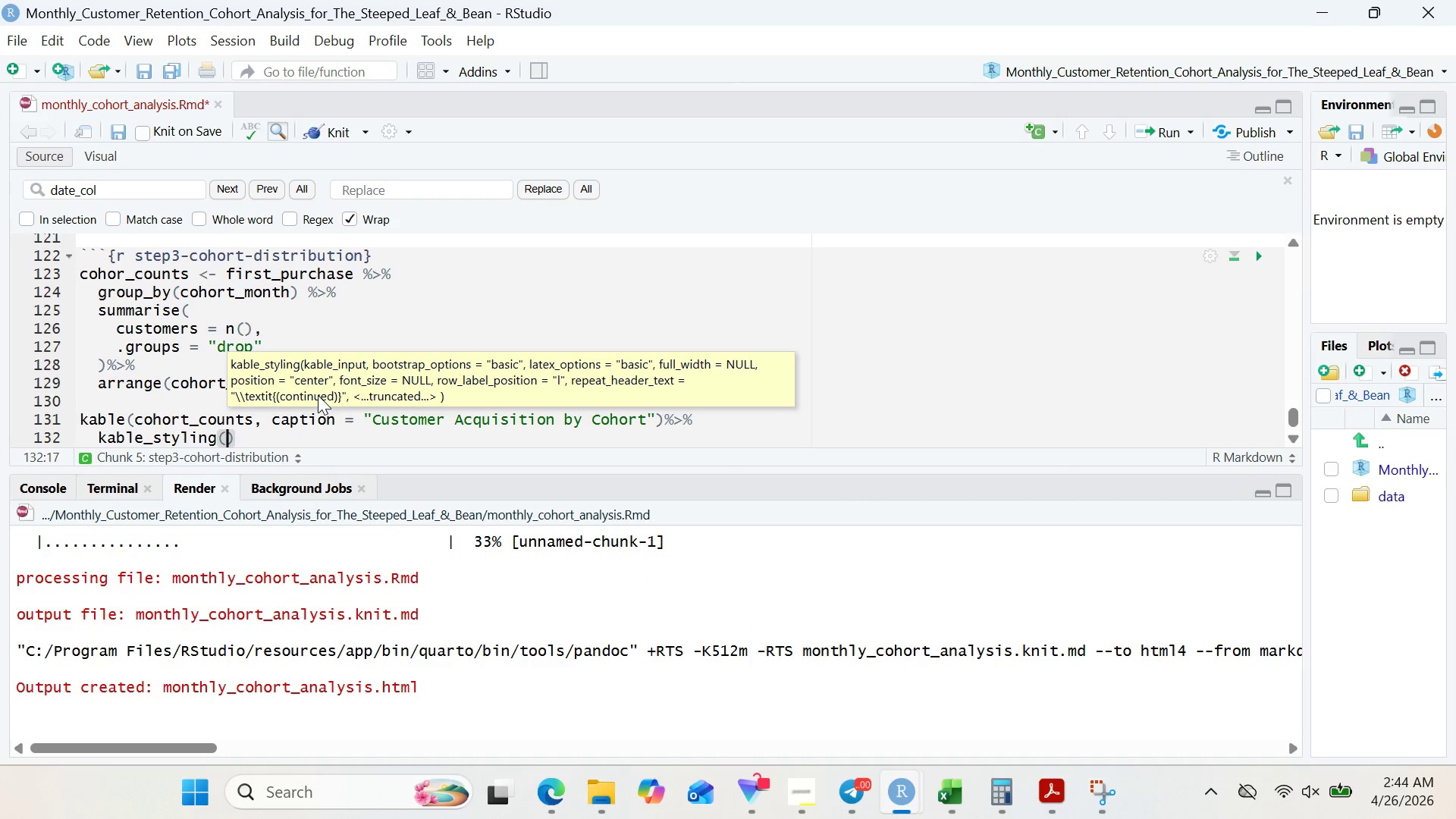 
wait(5.3)
 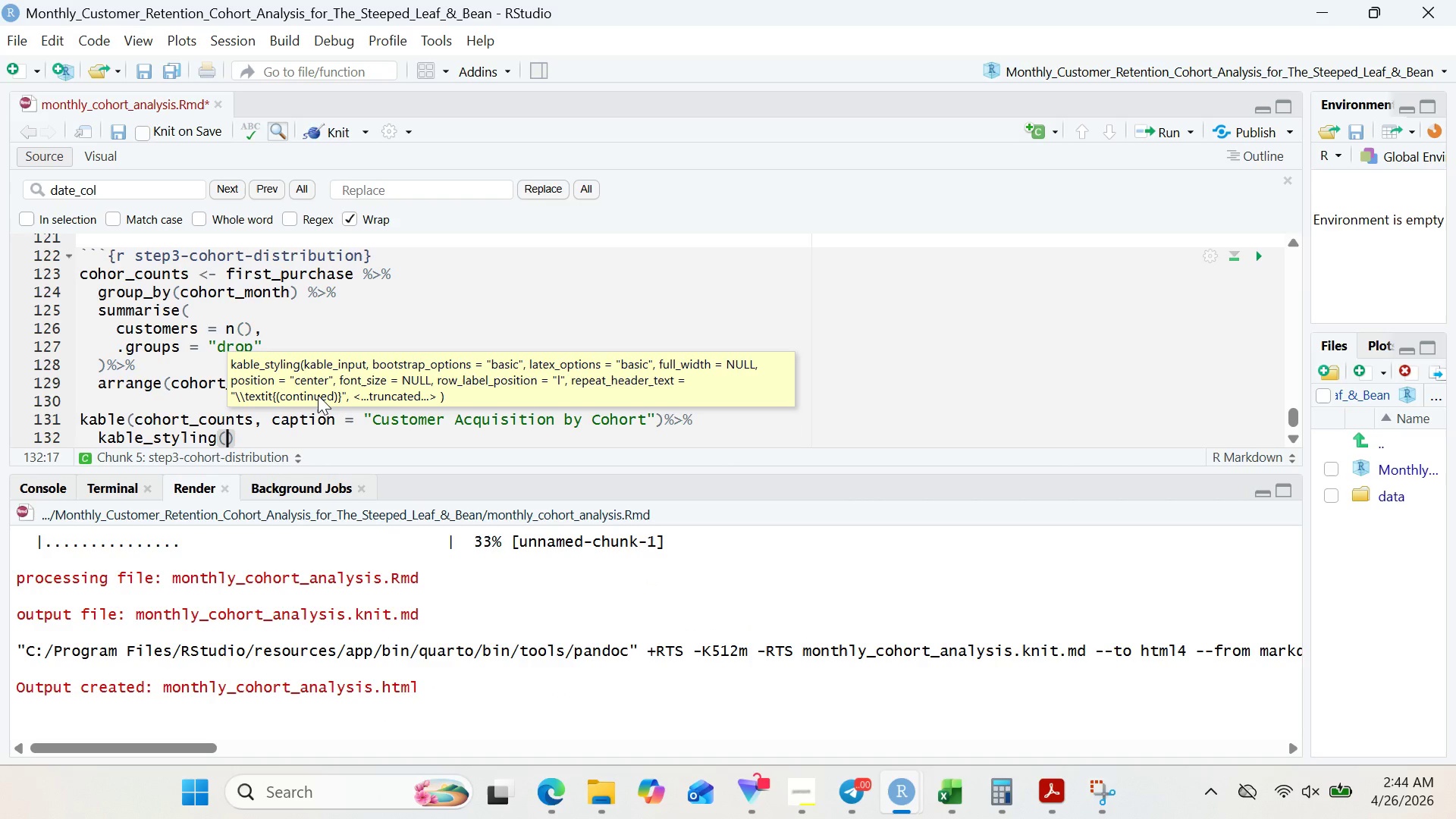 
type(boolstra)
 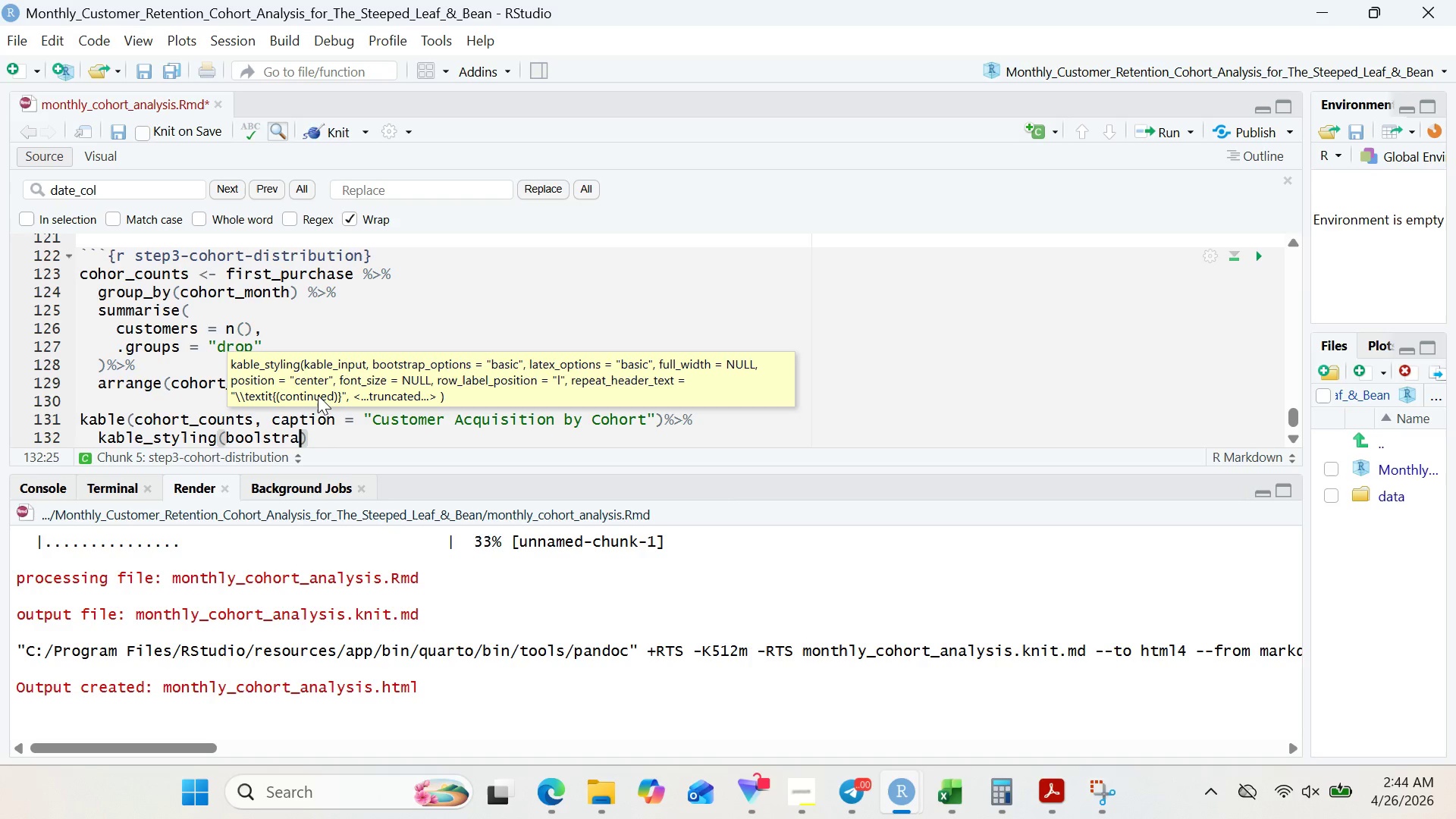 
type(p_options)
 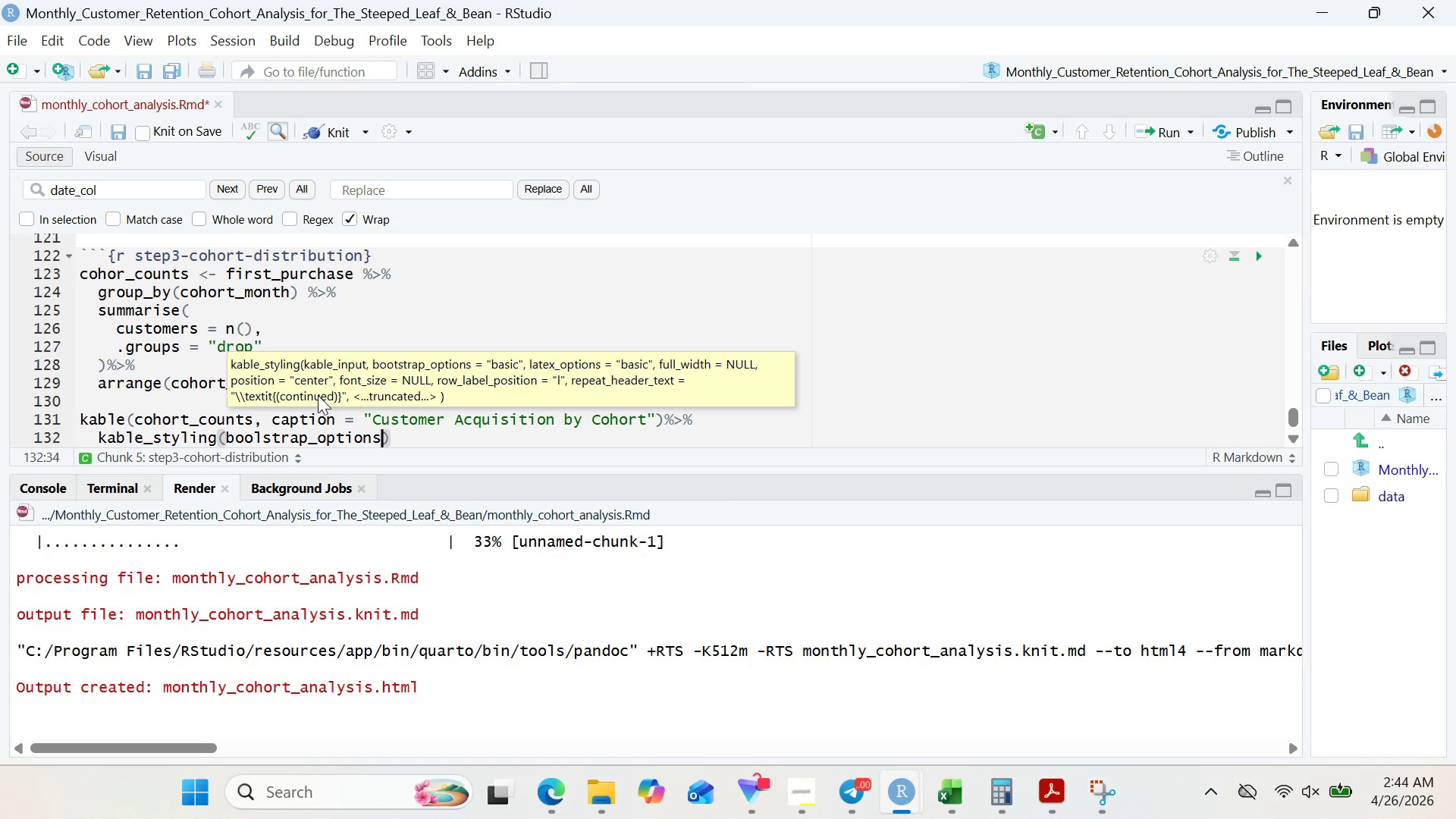 
wait(16.12)
 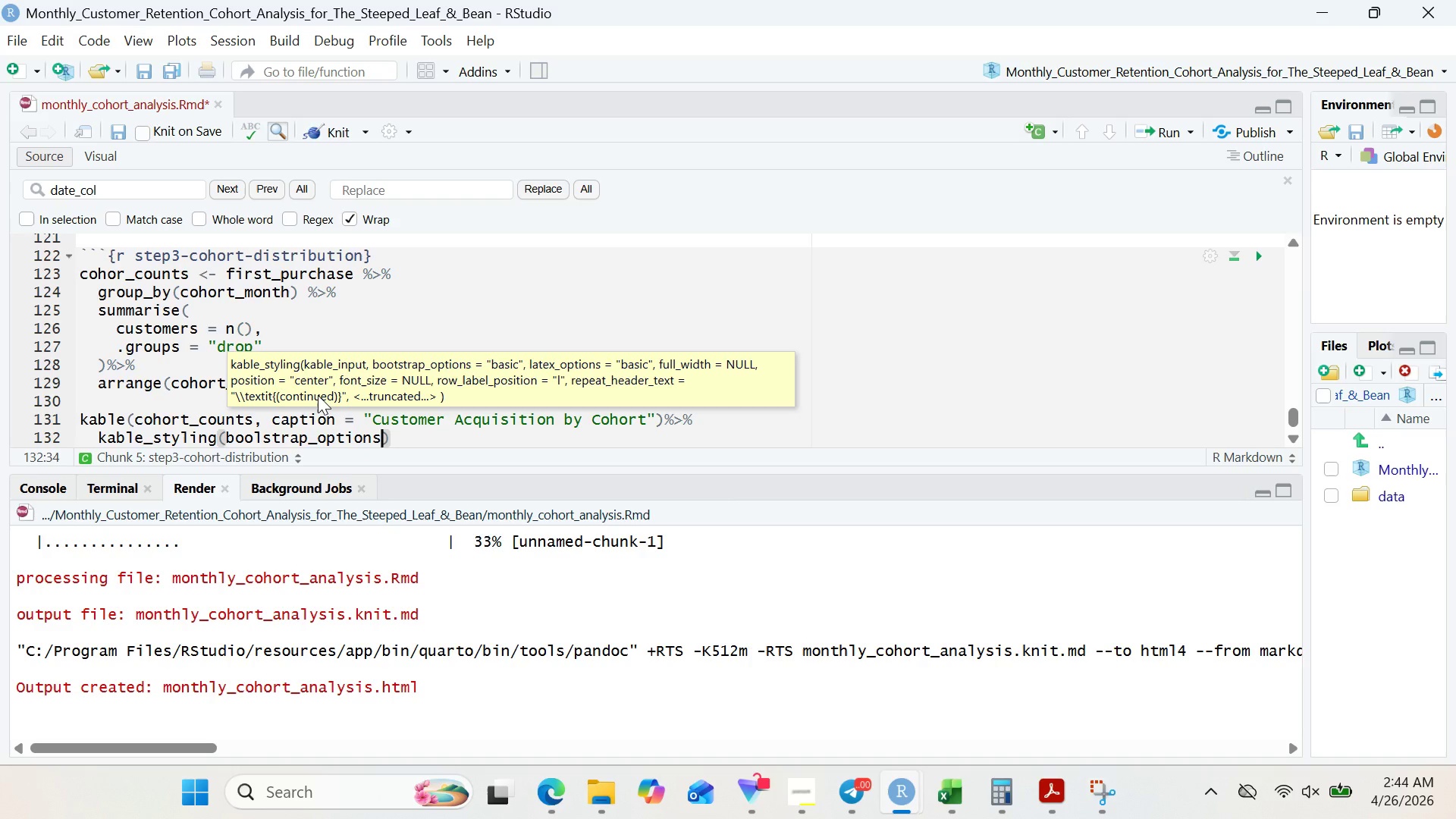 
type( = c("striped)
 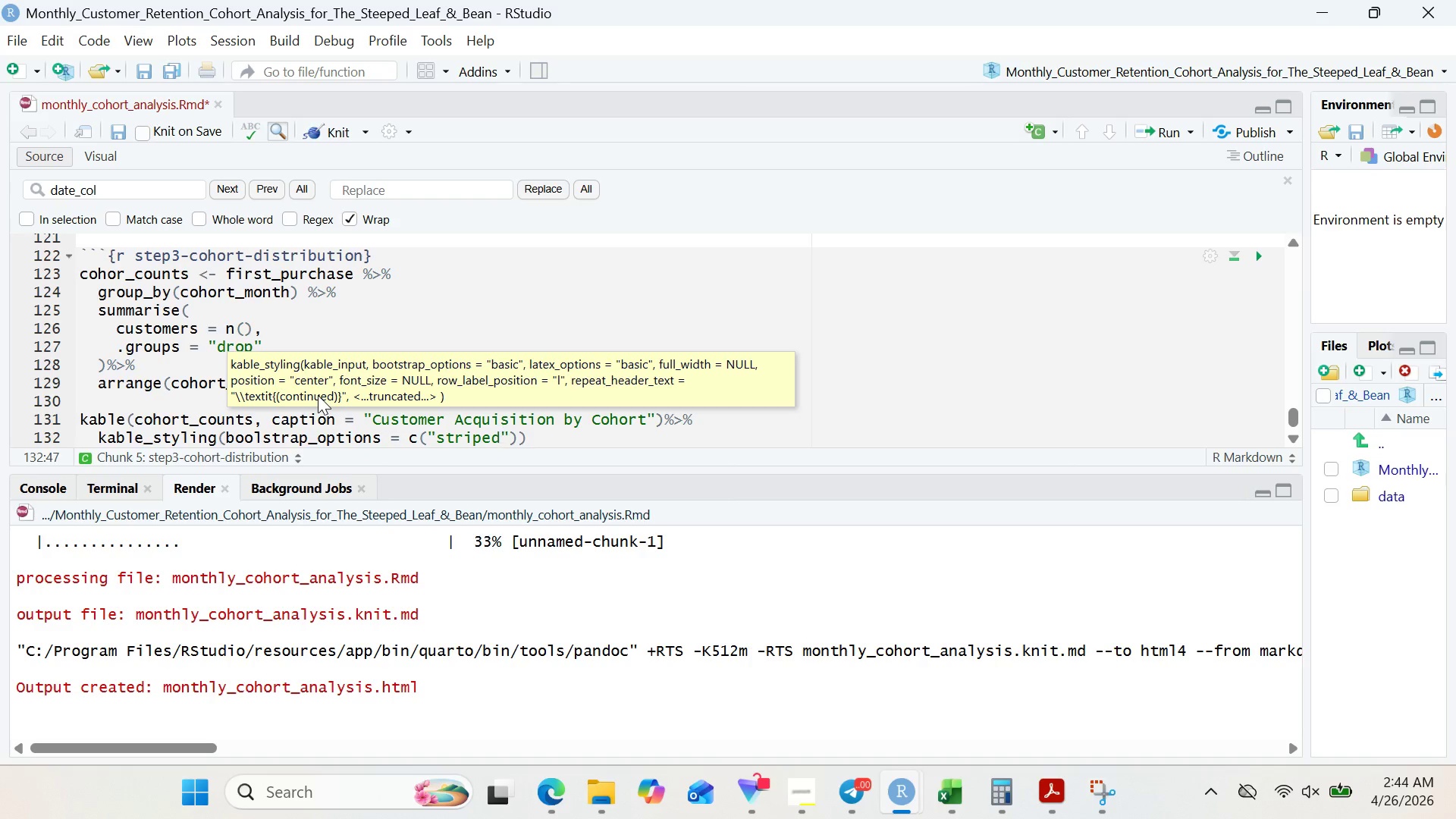 
key(ArrowRight)
 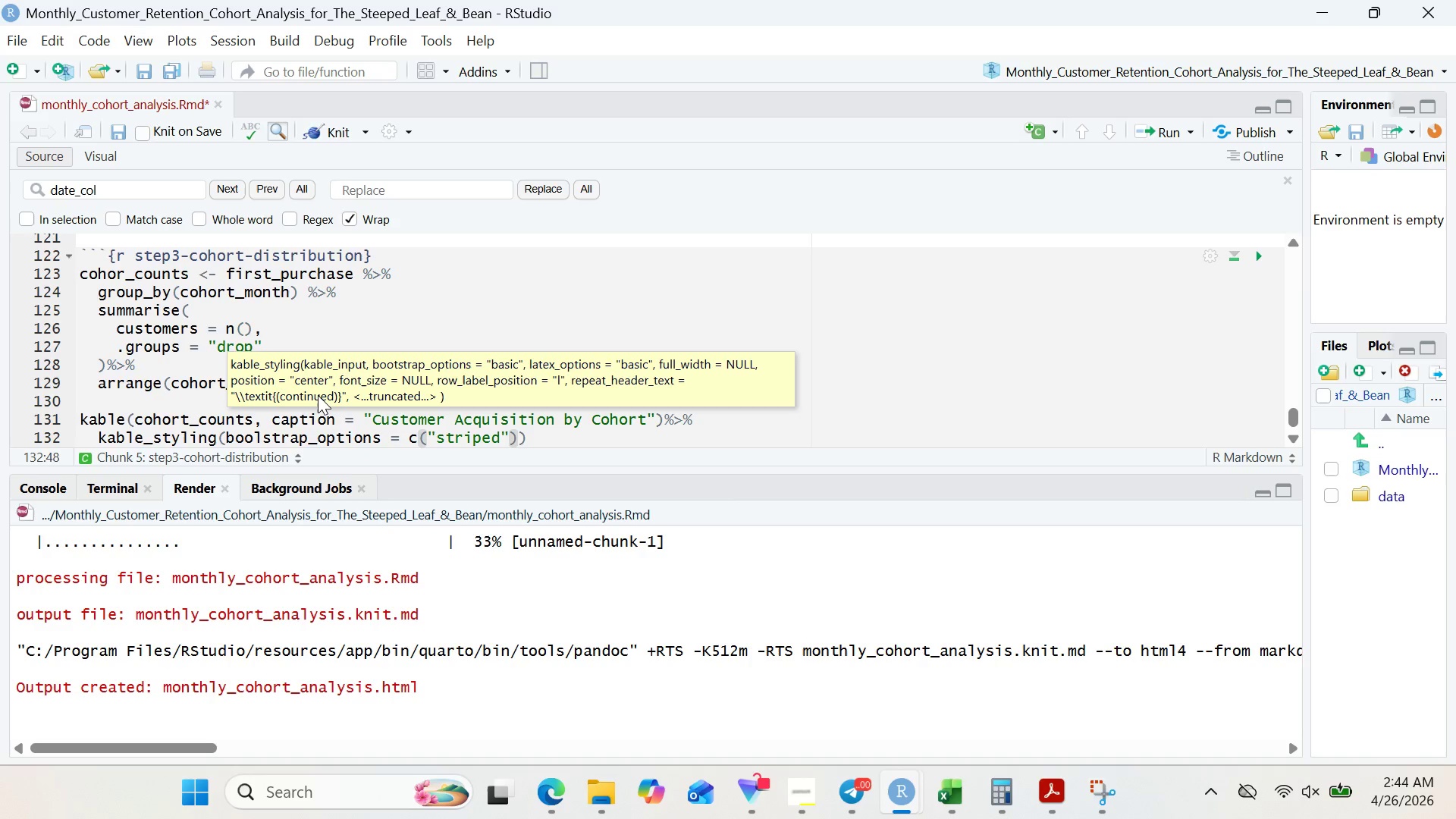 
type(, "hover)
 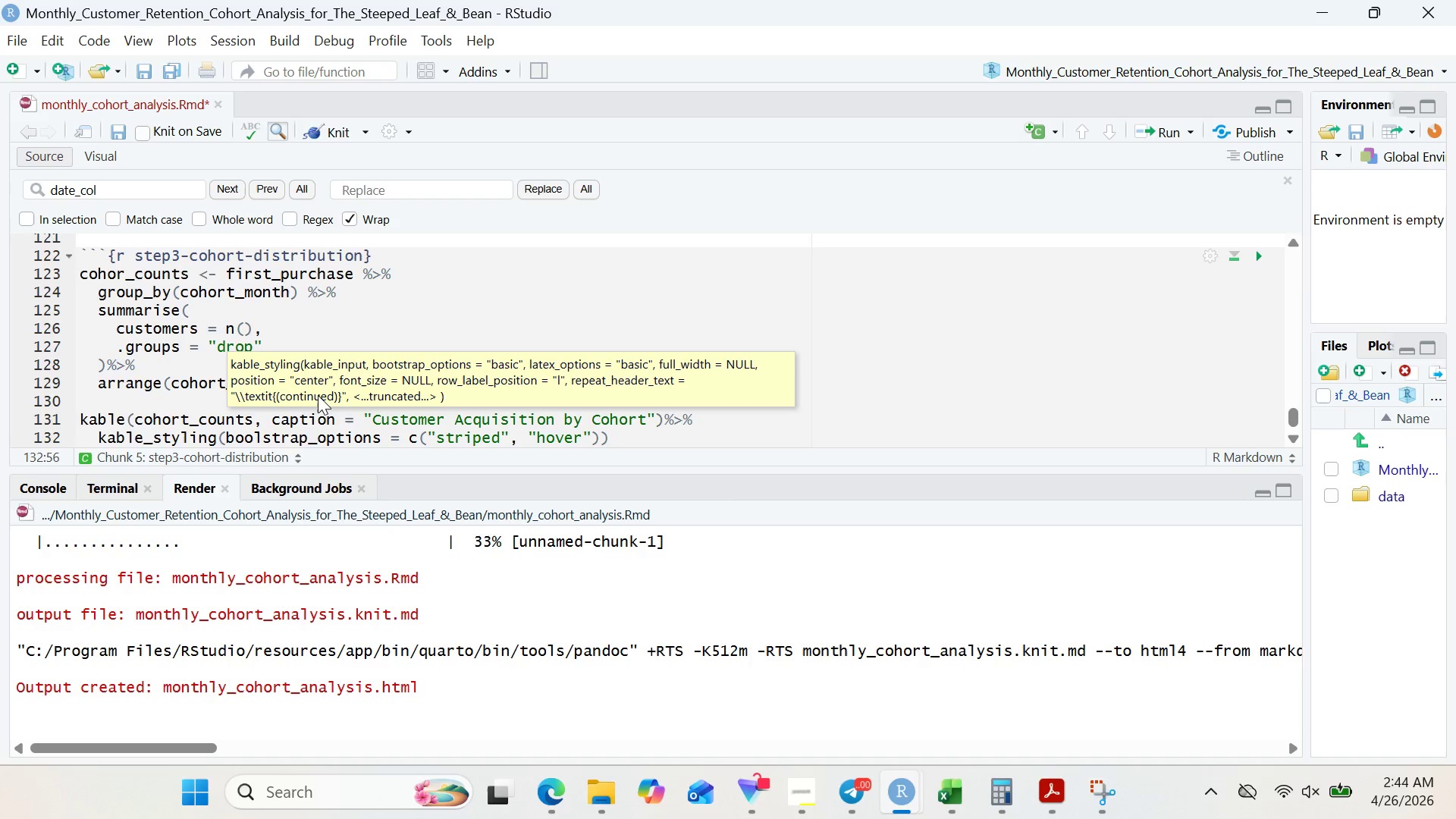 
wait(13.12)
 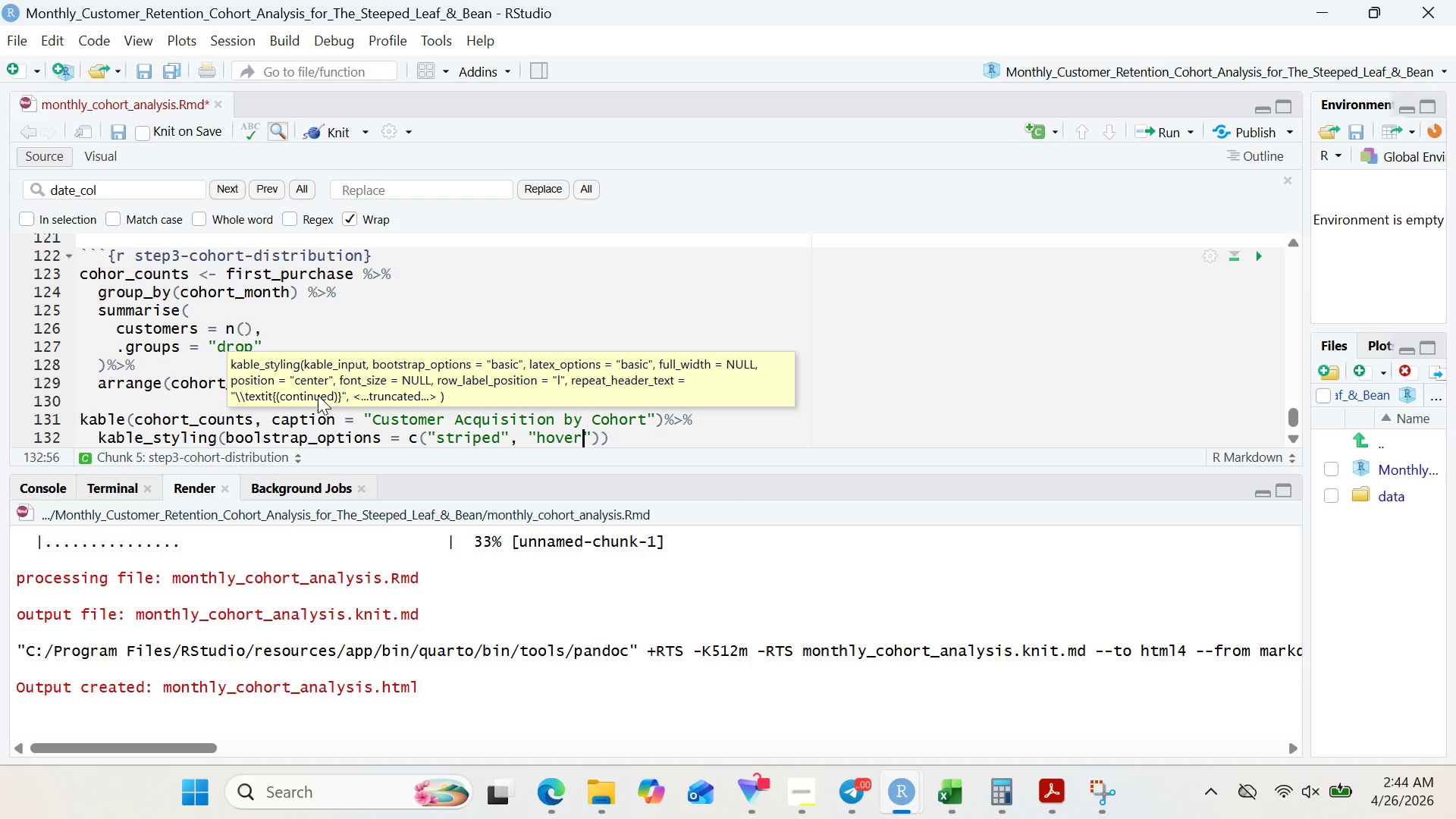 
left_click([163, 403])
 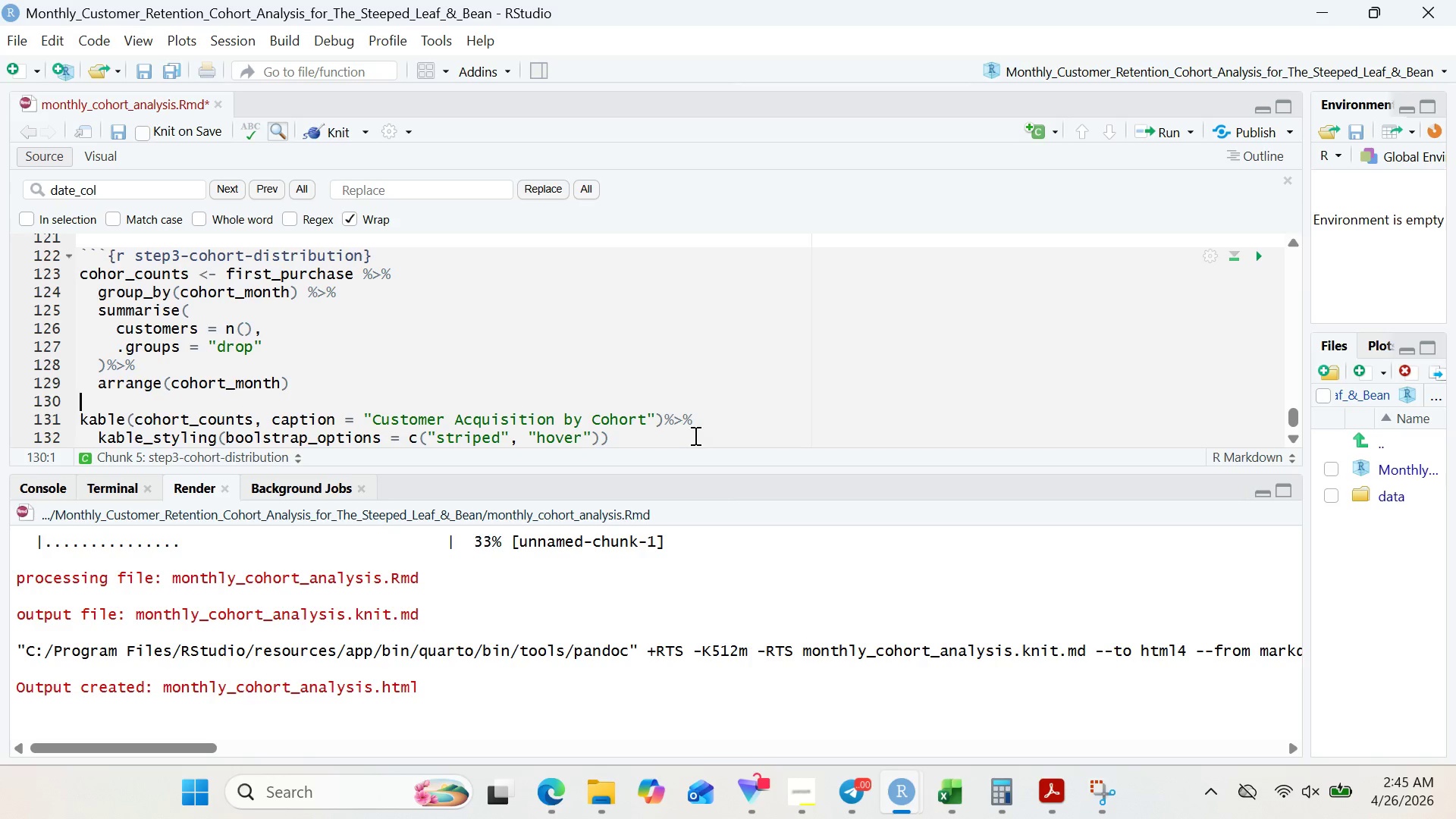 
left_click([663, 435])
 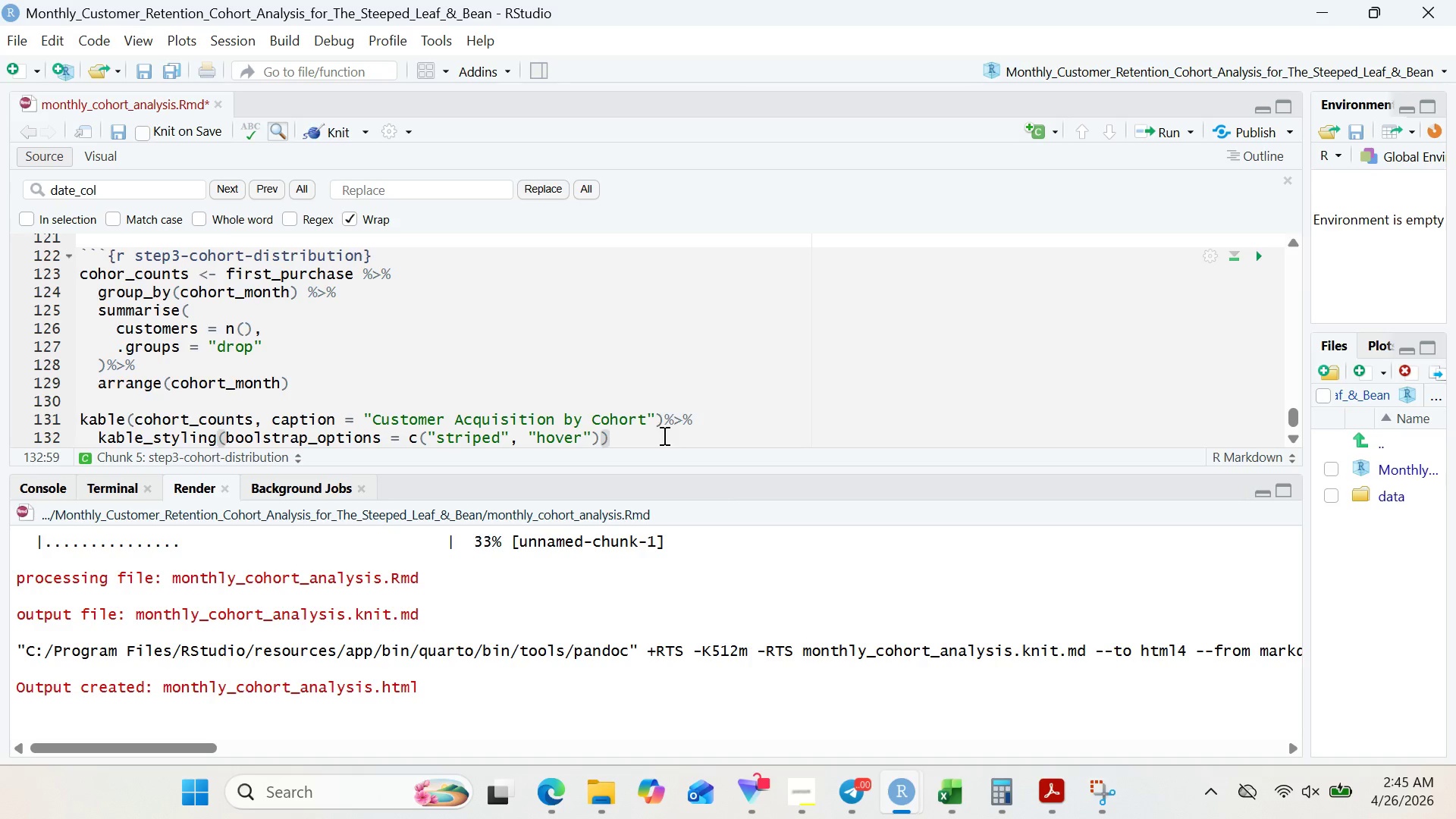 
key(Enter)
 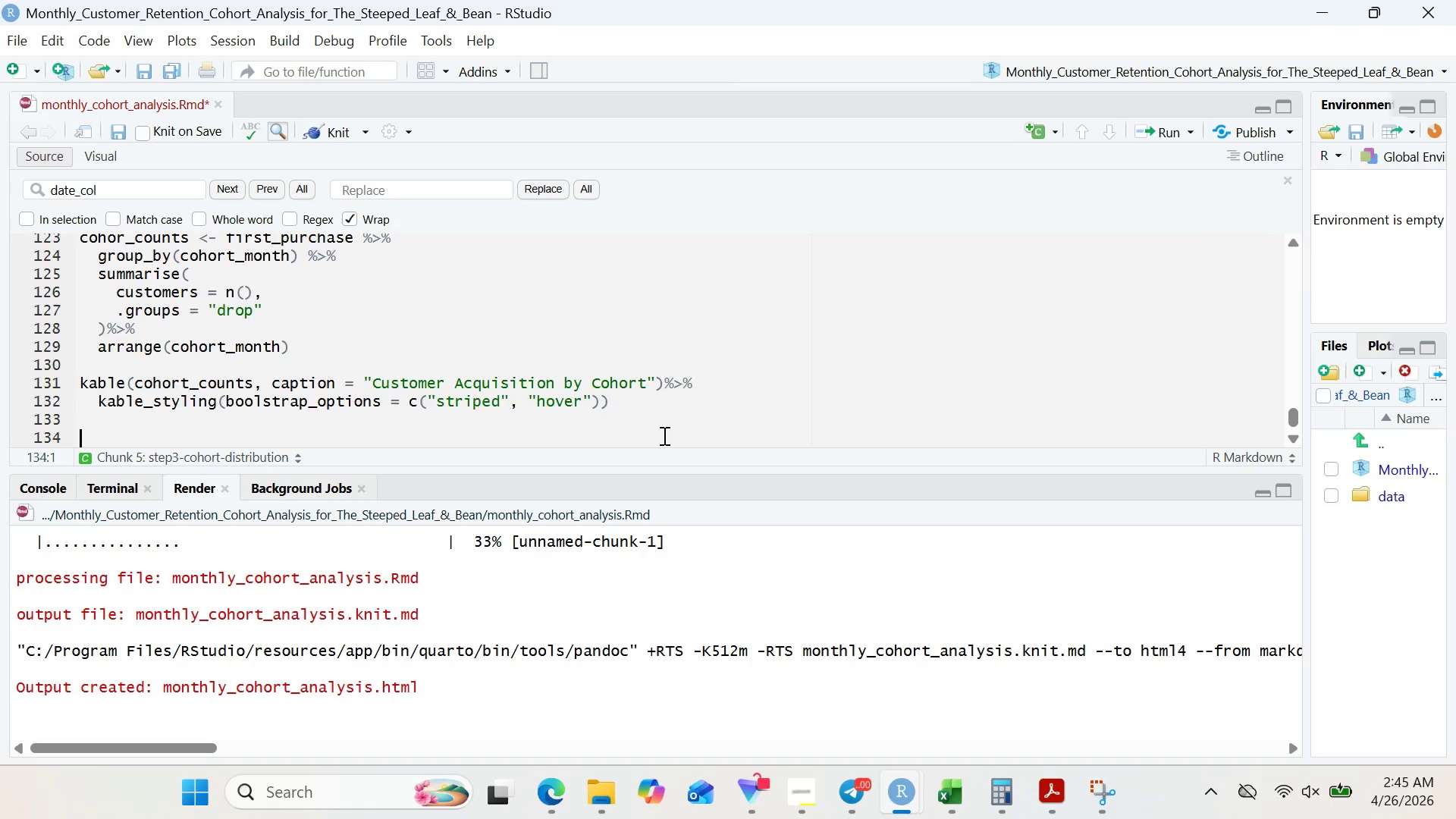 
key(Enter)
 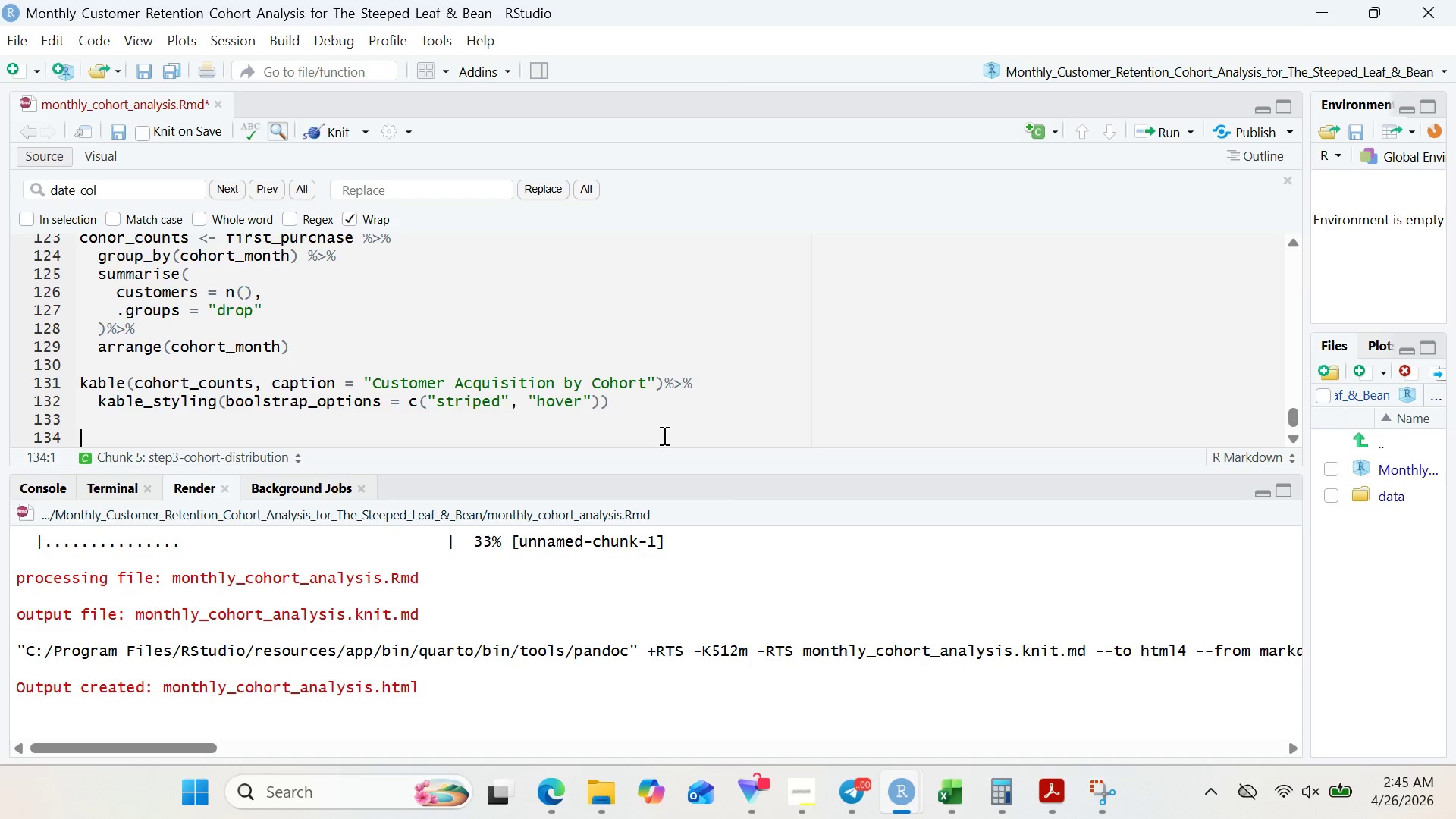 
wait(39.09)
 